 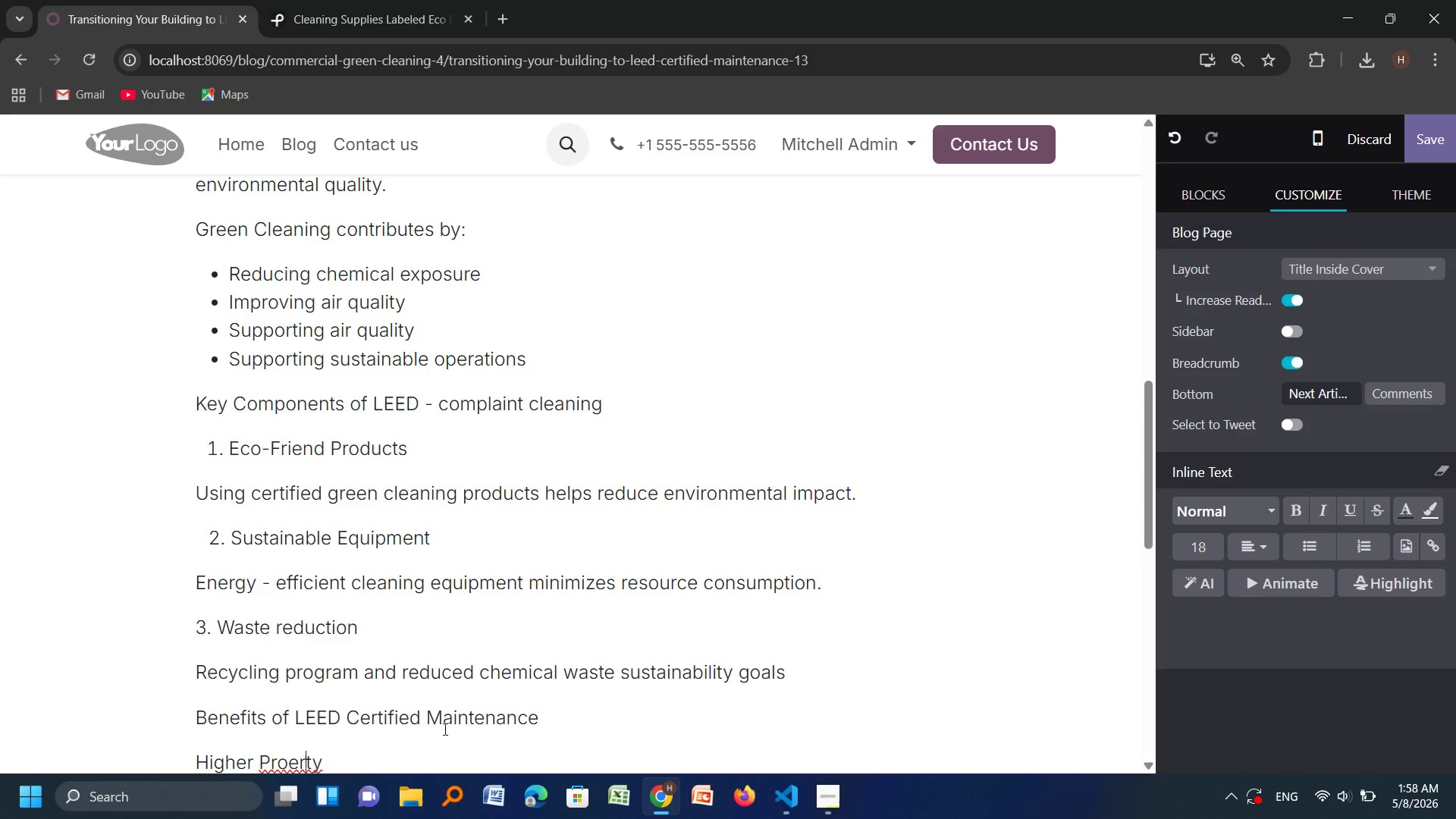 
key(ArrowLeft)
 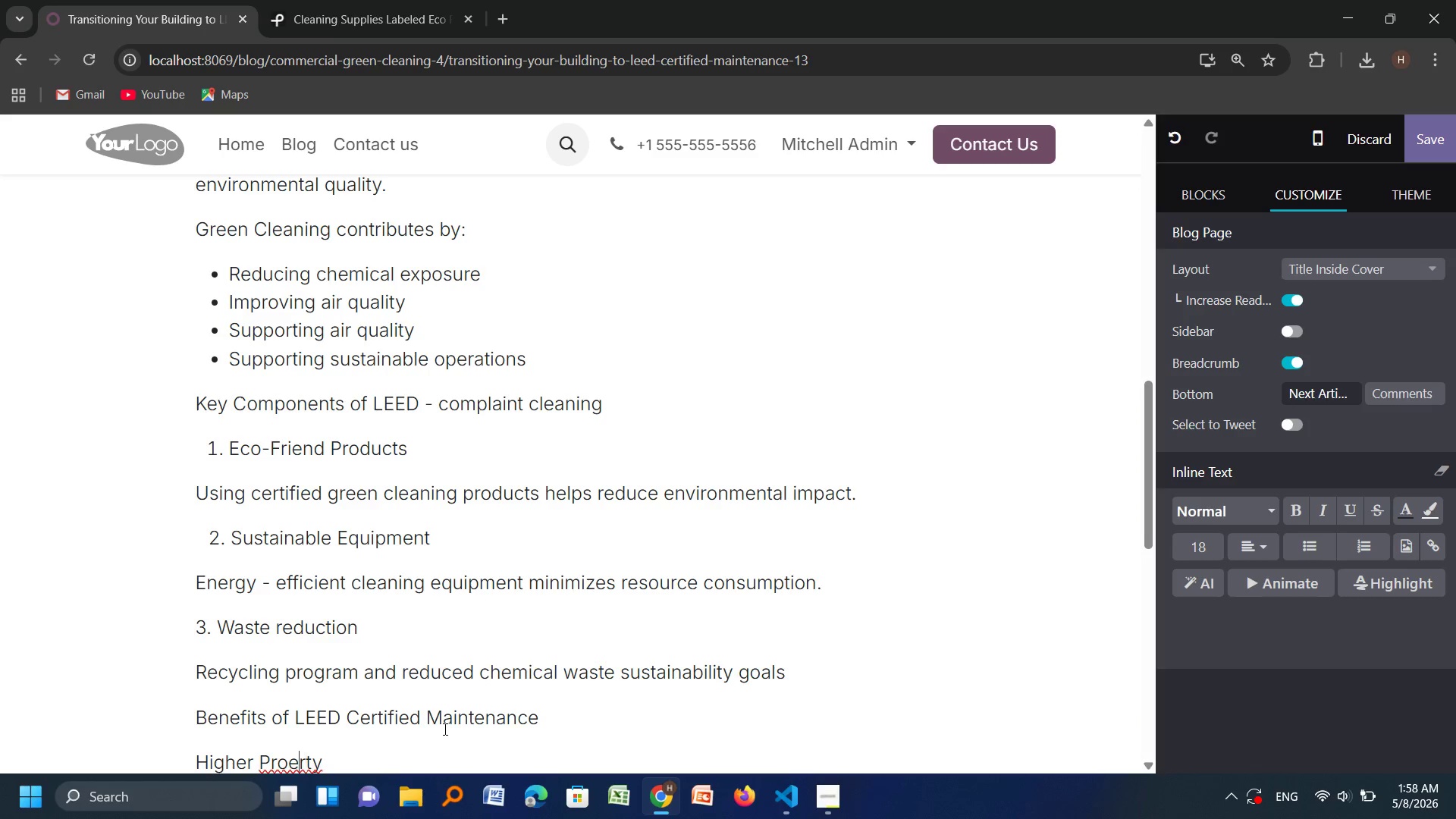 
key(ArrowLeft)
 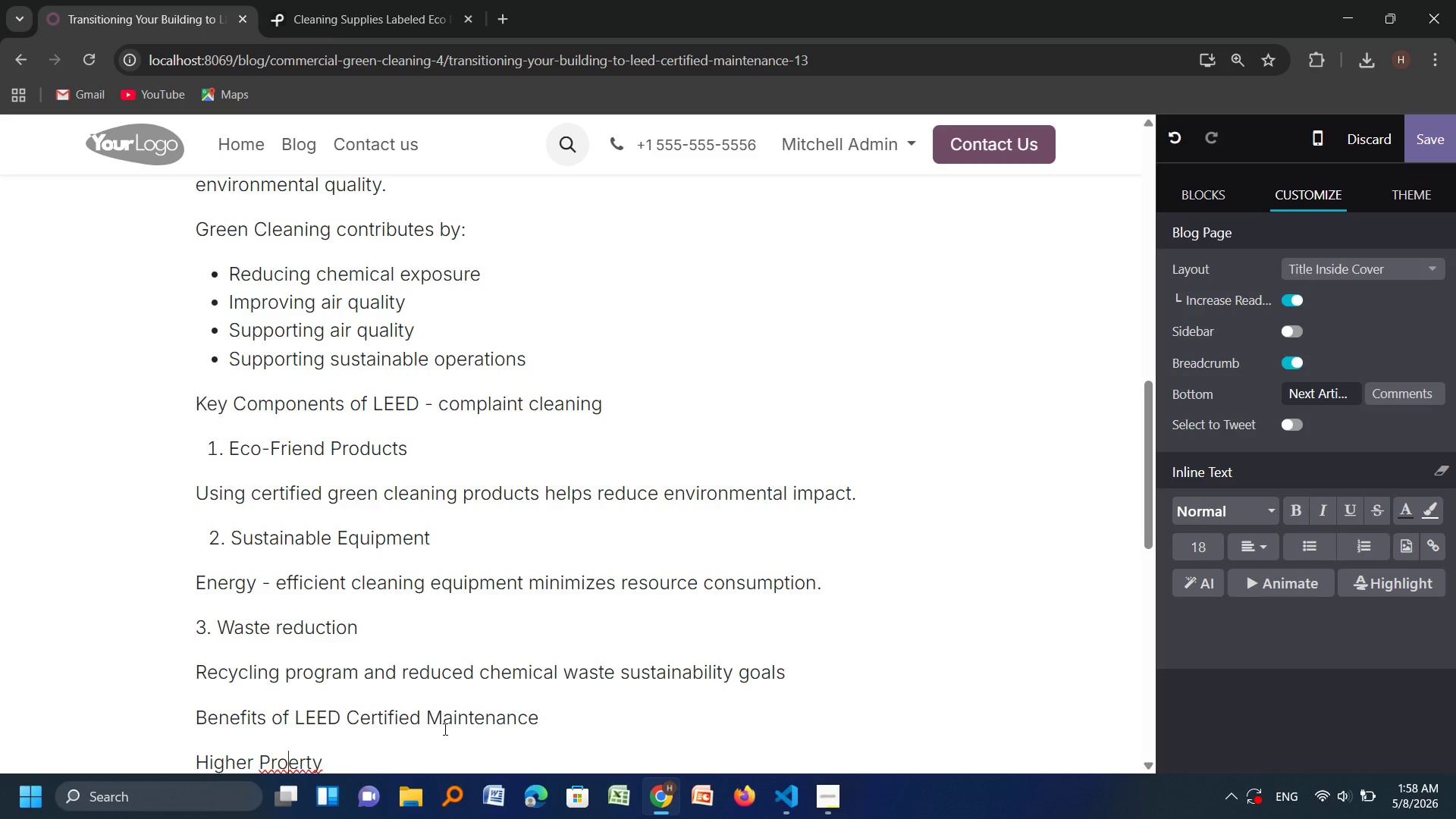 
key(ArrowLeft)
 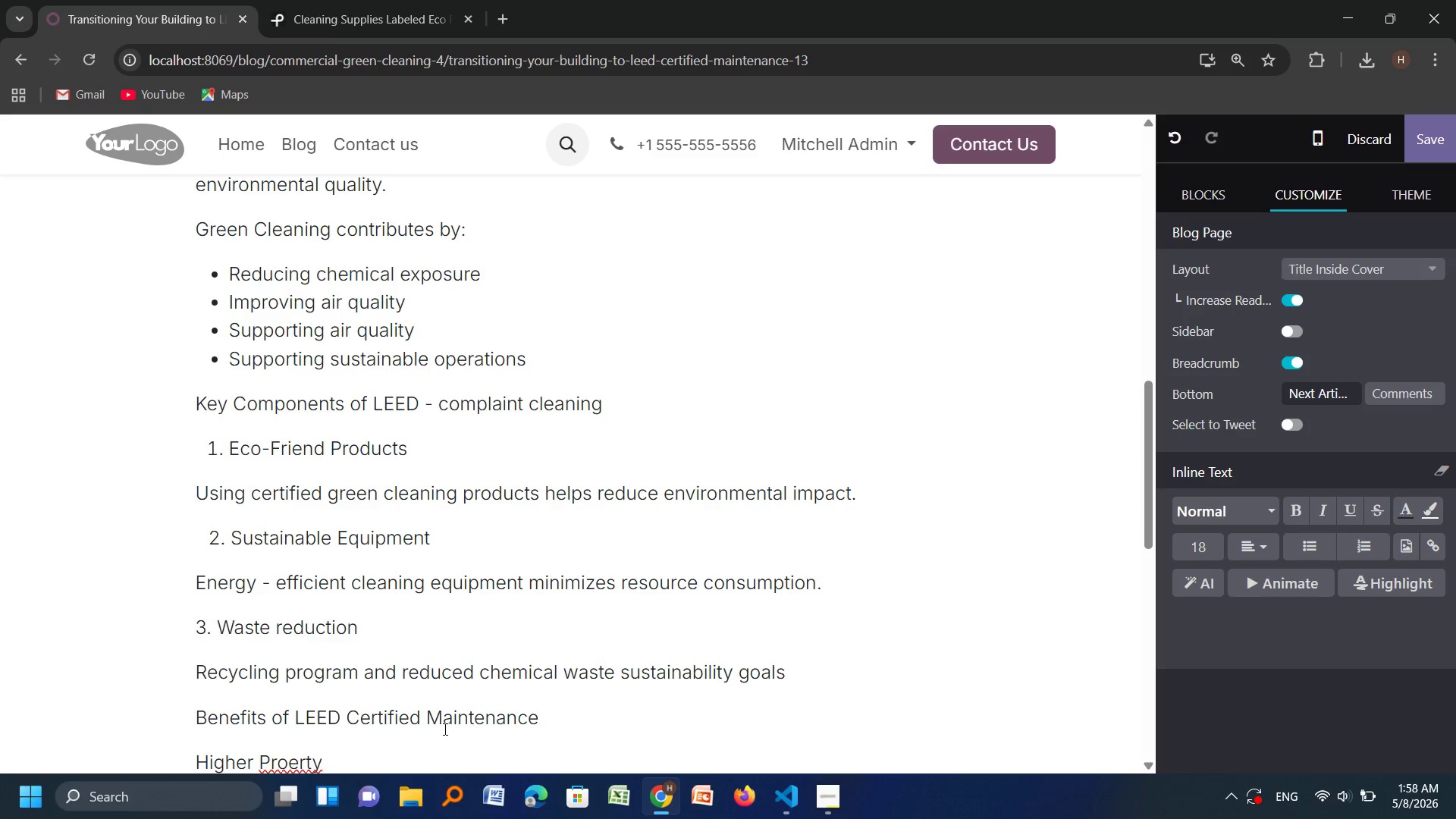 
key(P)
 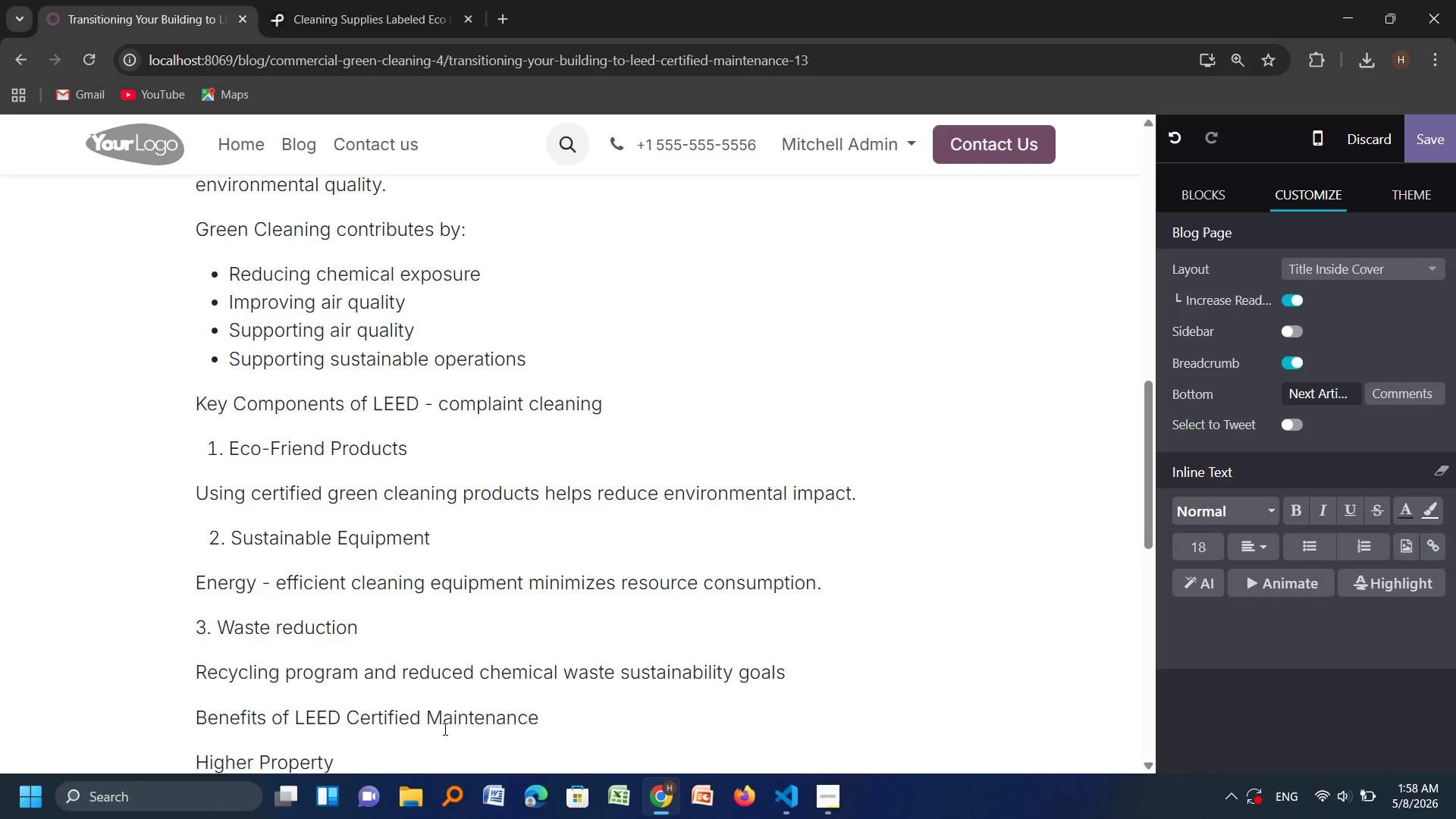 
key(ArrowRight)
 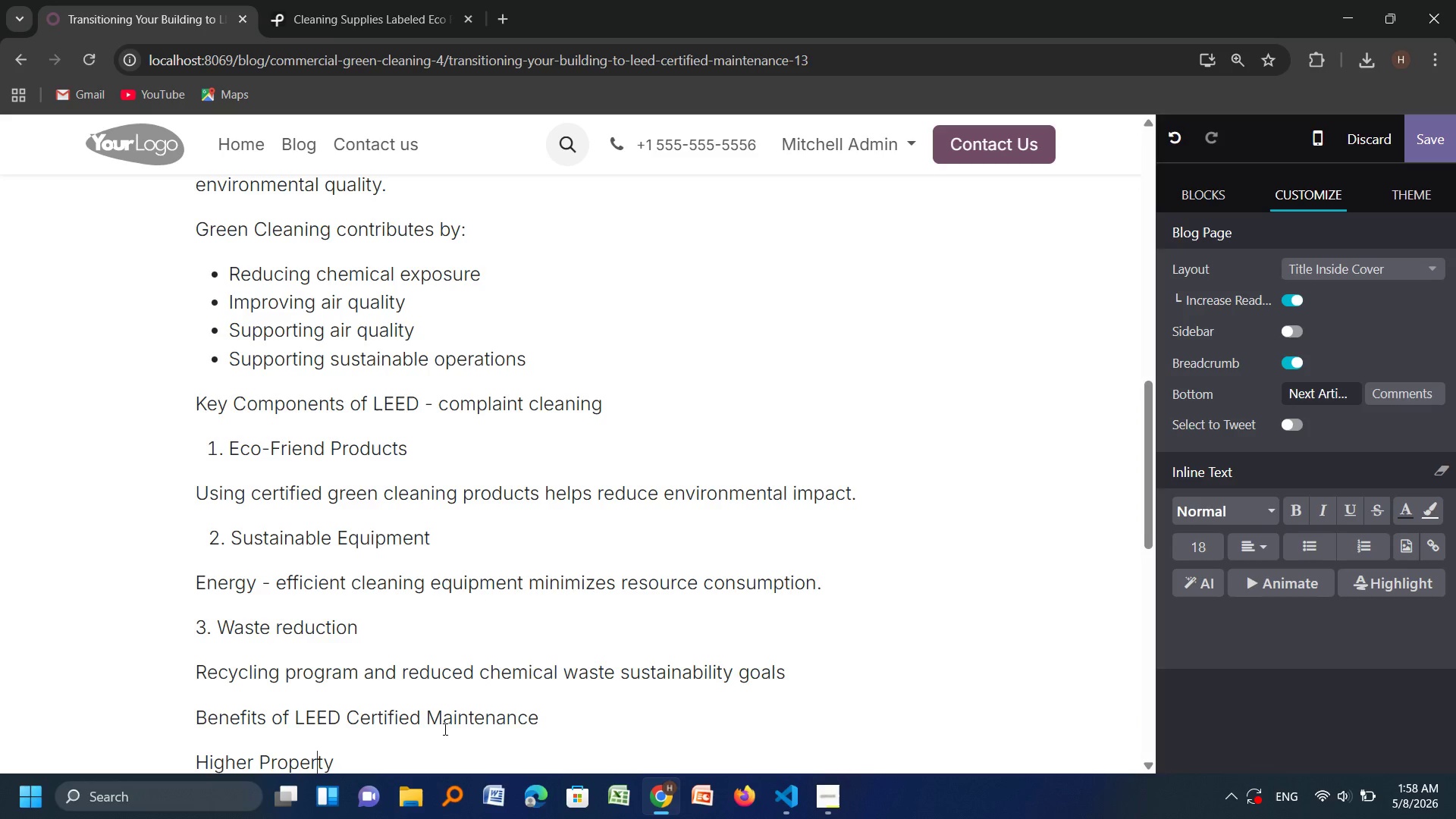 
key(ArrowRight)
 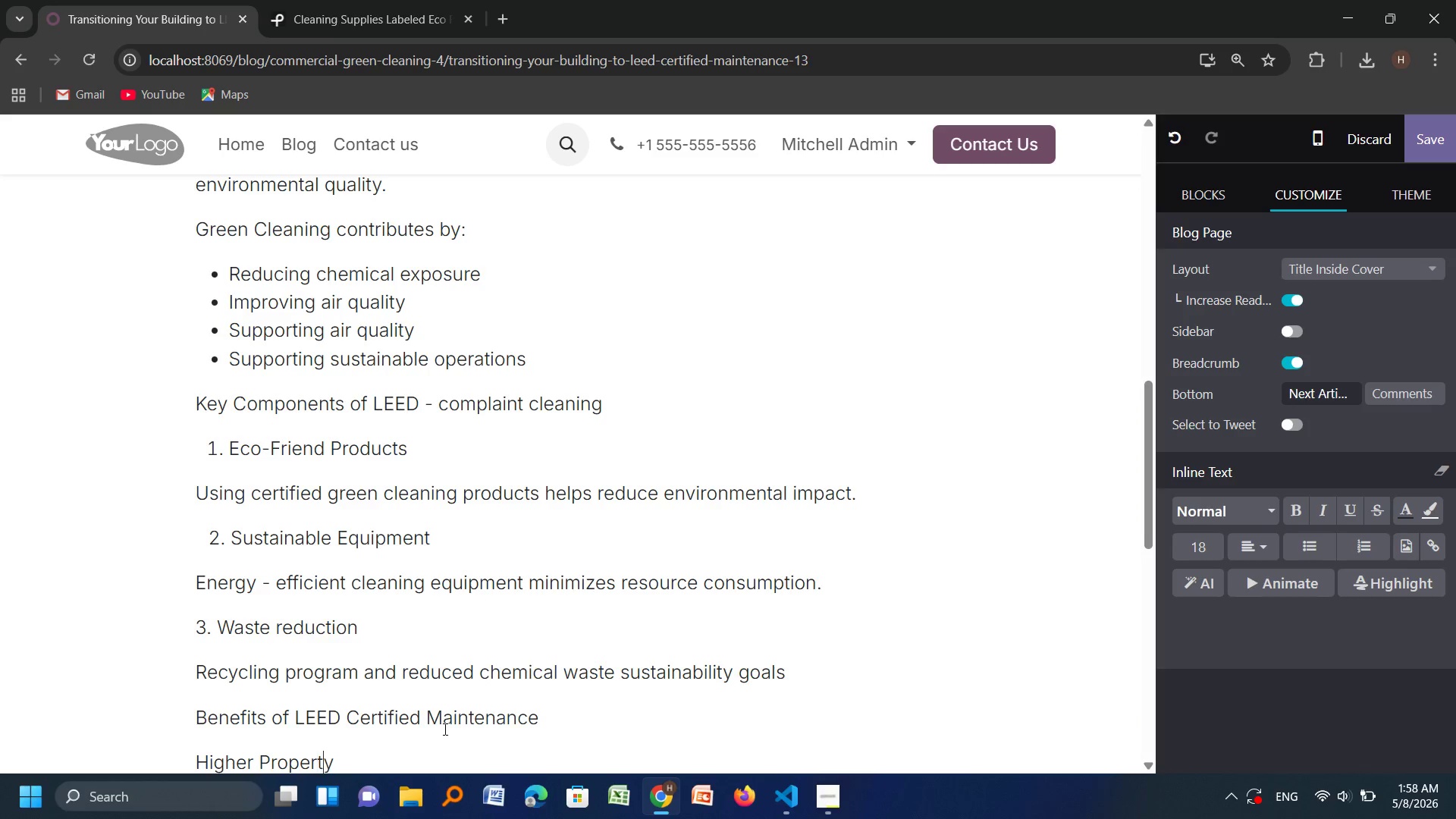 
key(ArrowRight)
 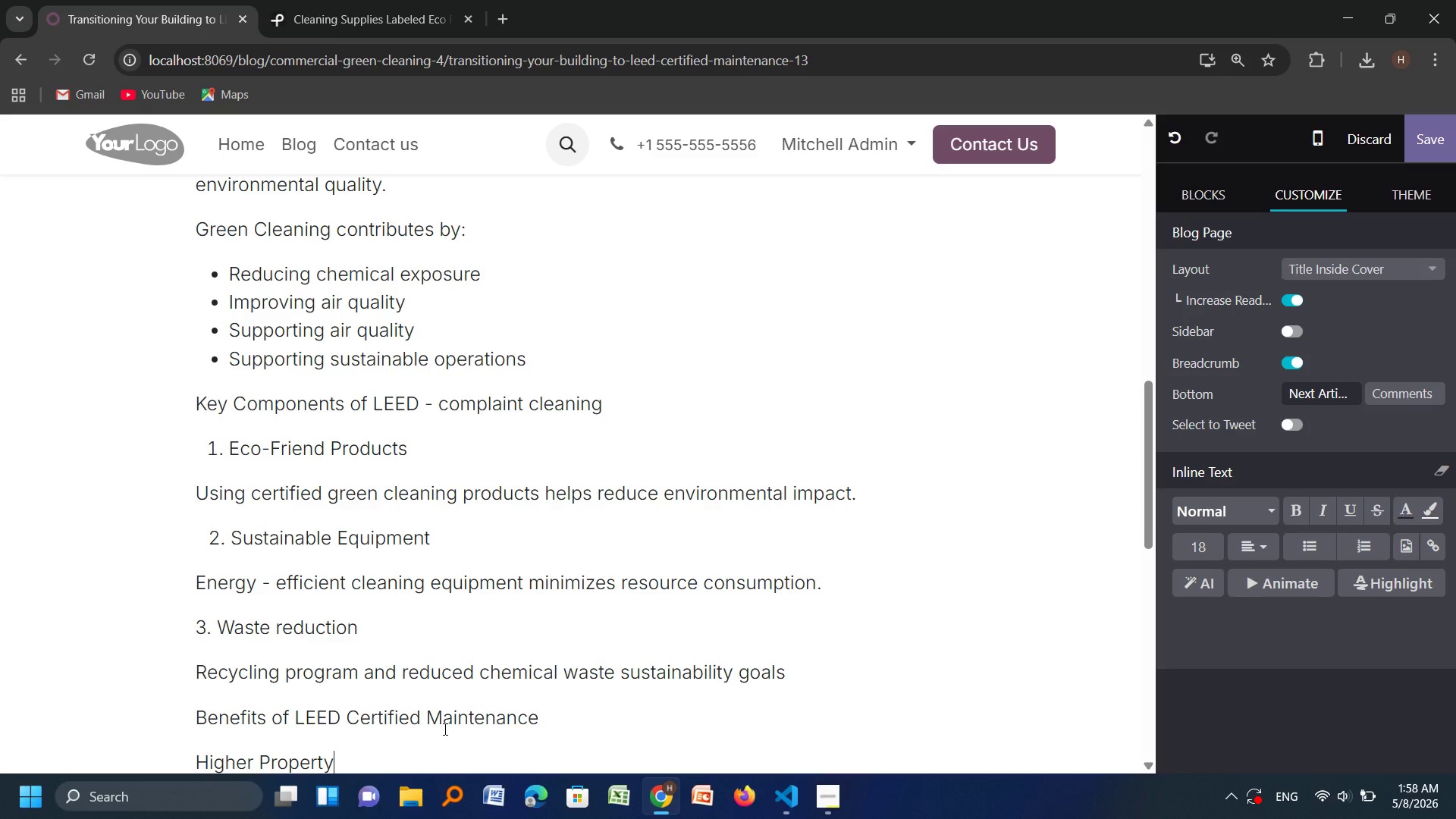 
key(ArrowRight)
 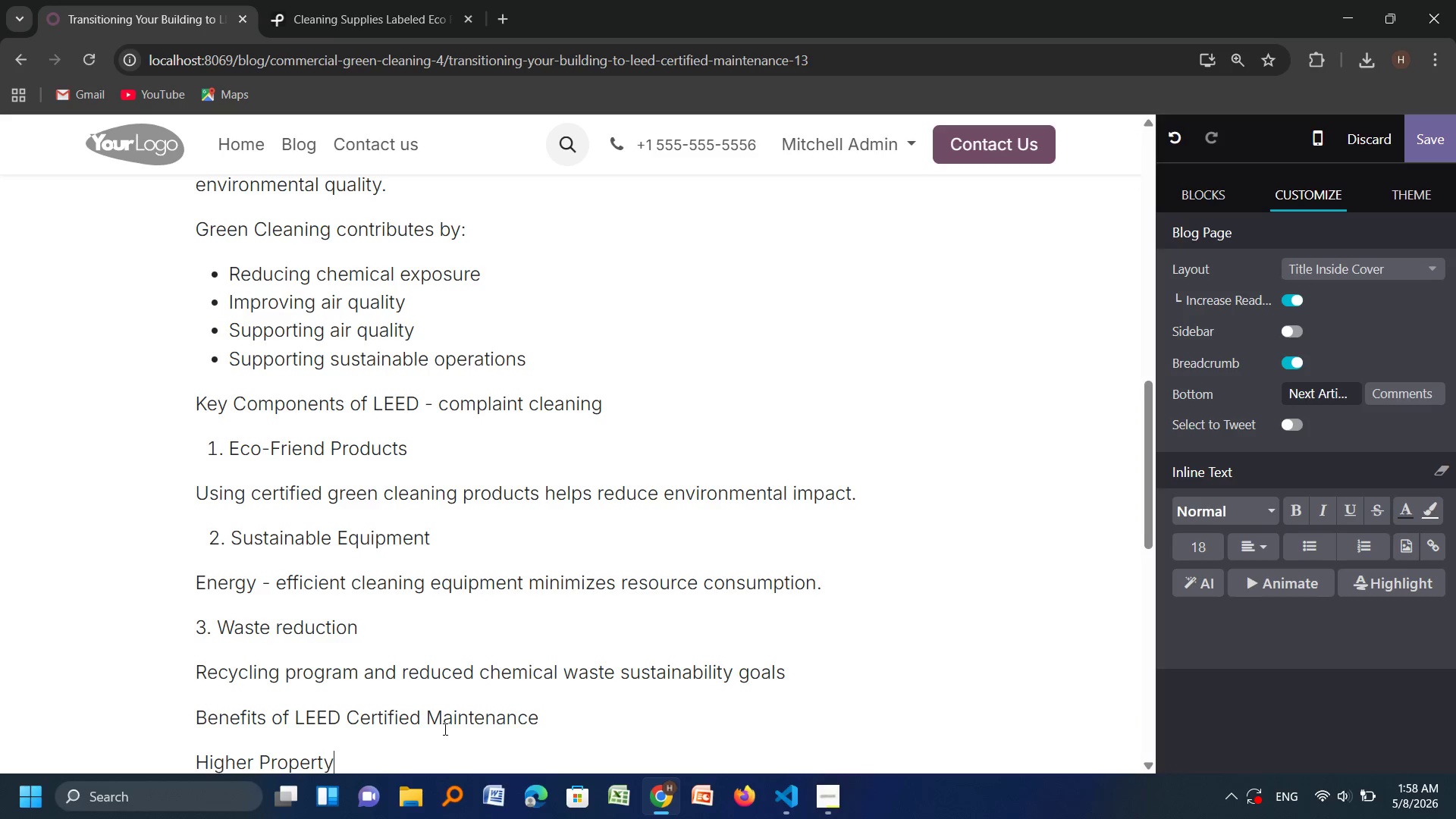 
wait(8.09)
 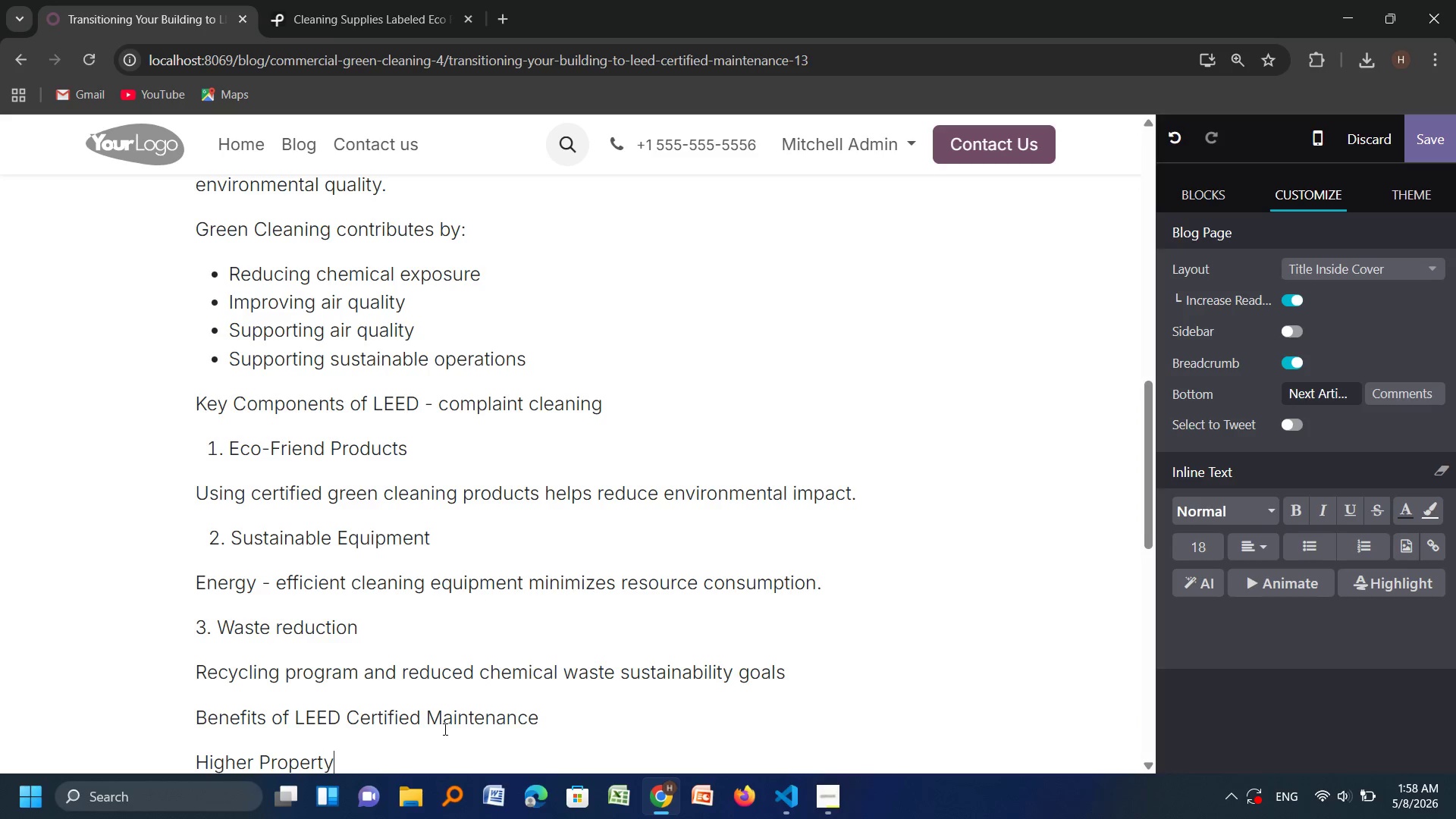 
type( value)
 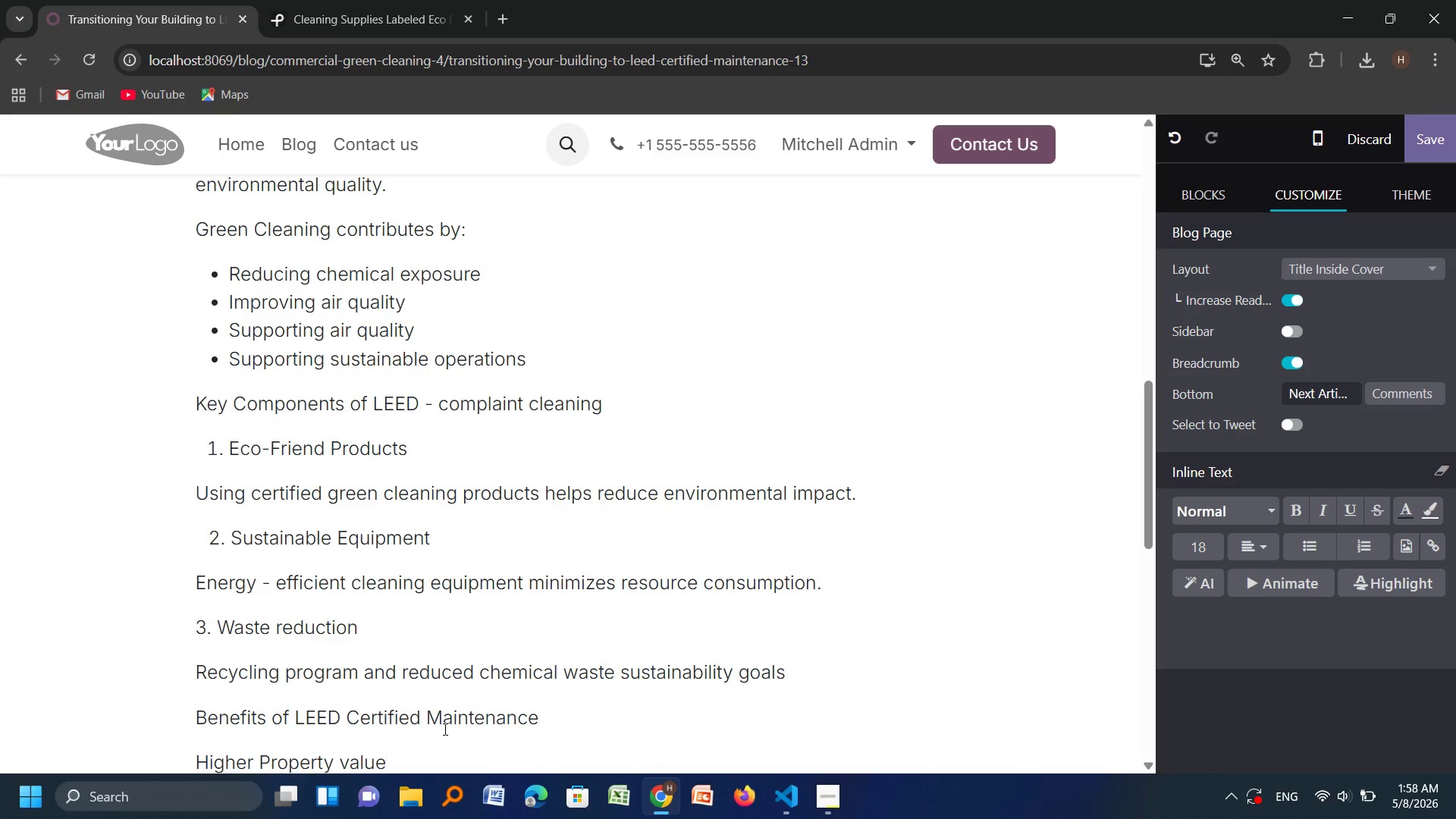 
key(Enter)
 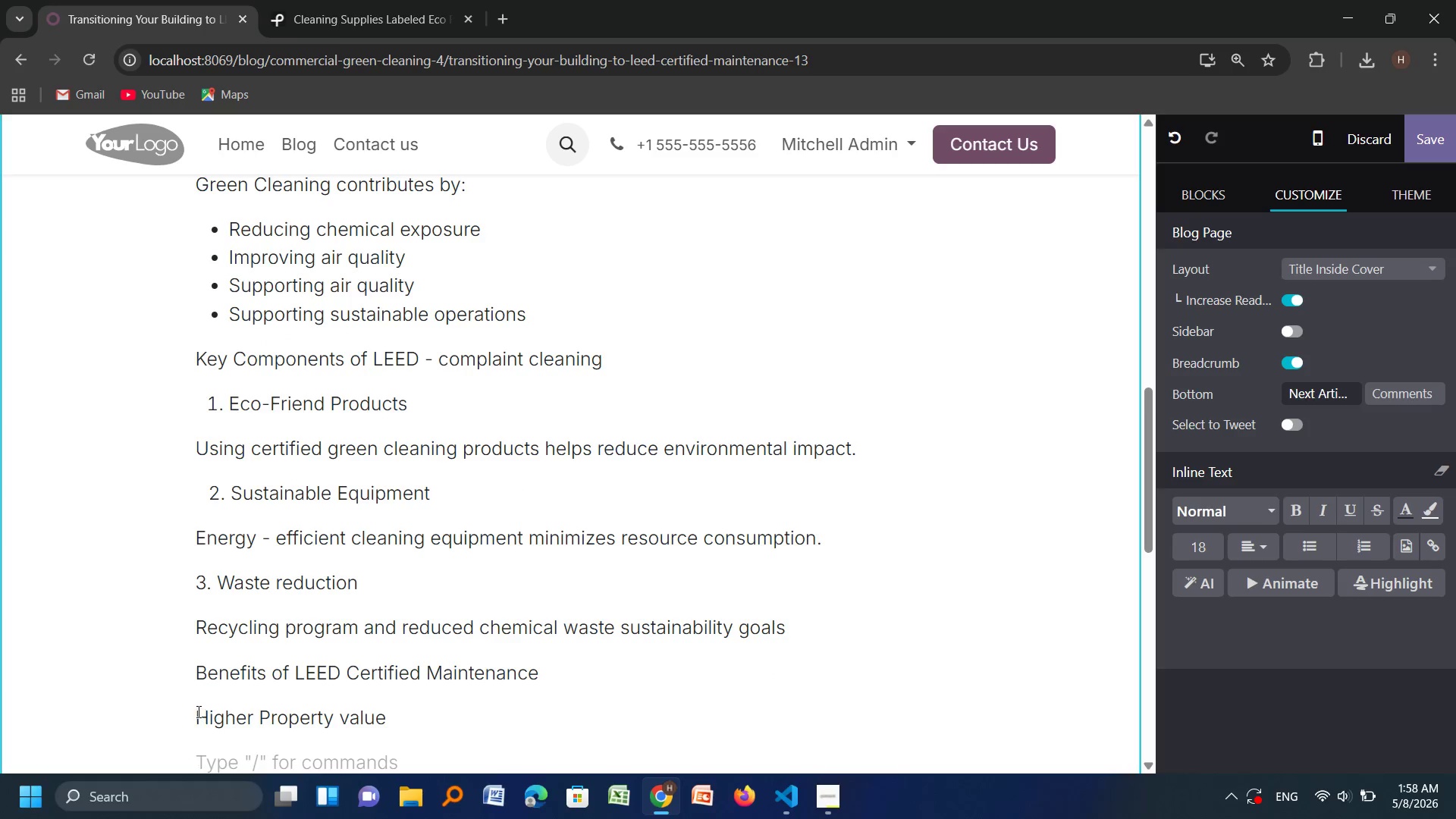 
left_click([197, 712])
 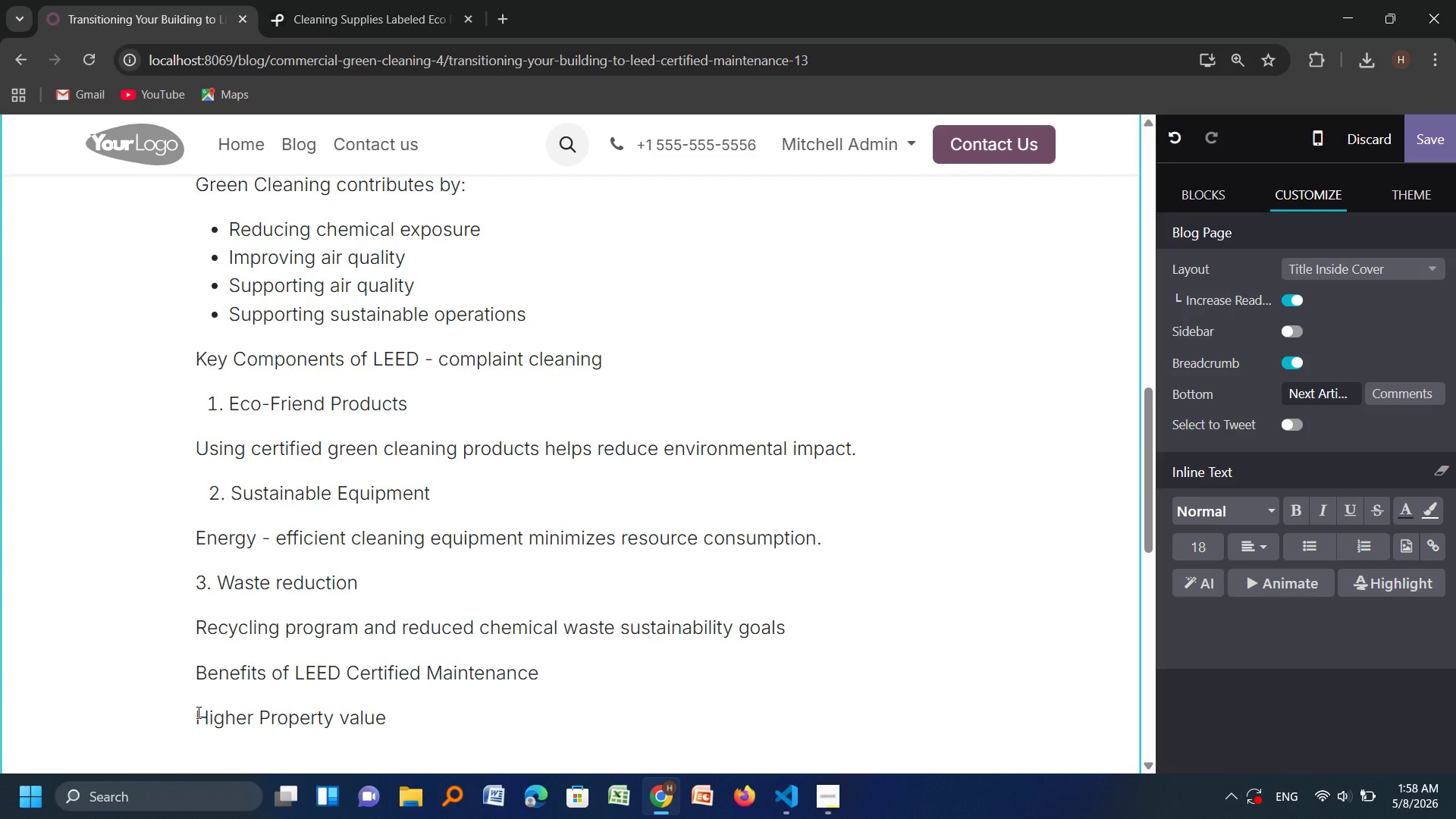 
key(Tab)
 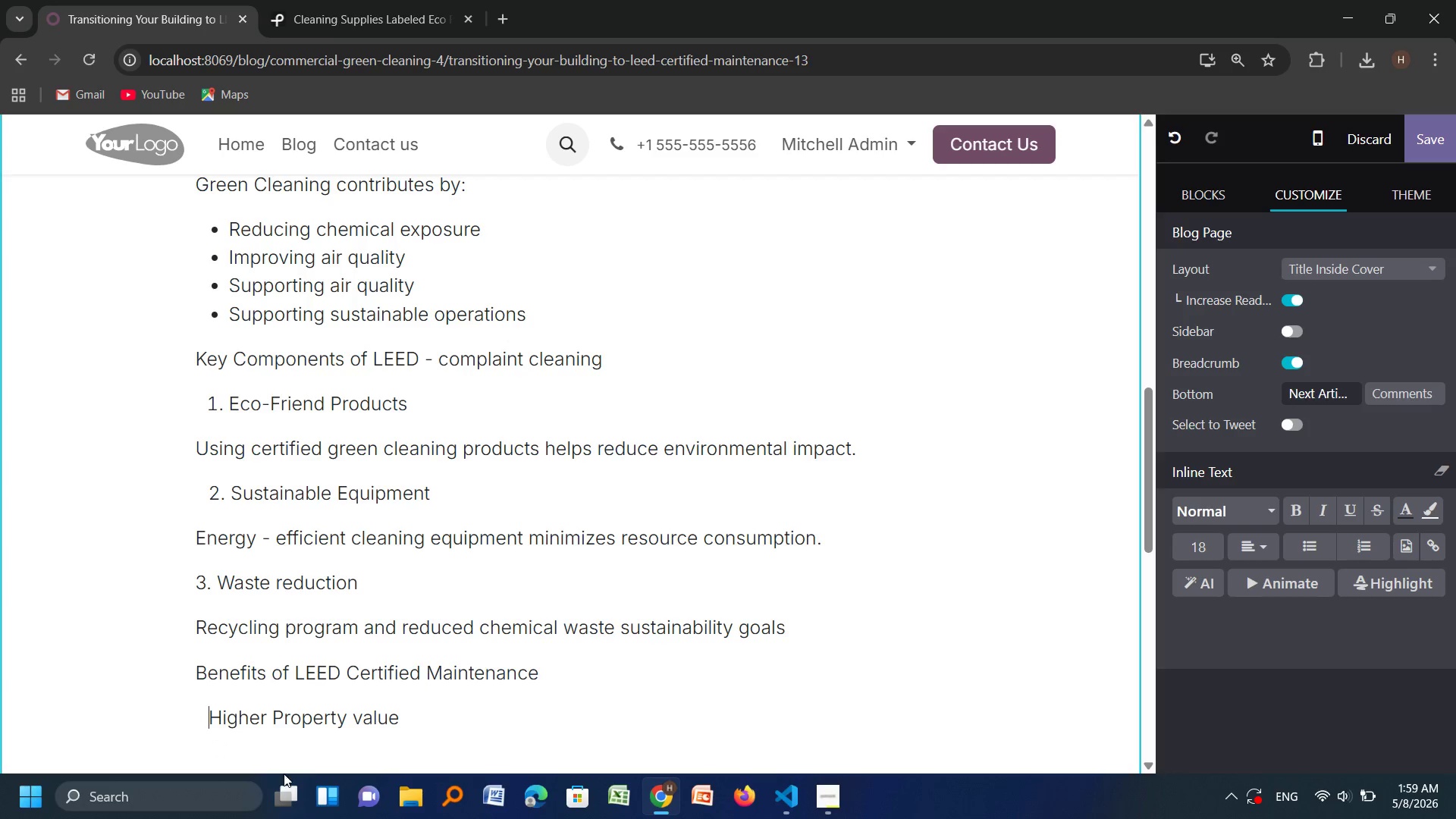 
left_click([234, 753])
 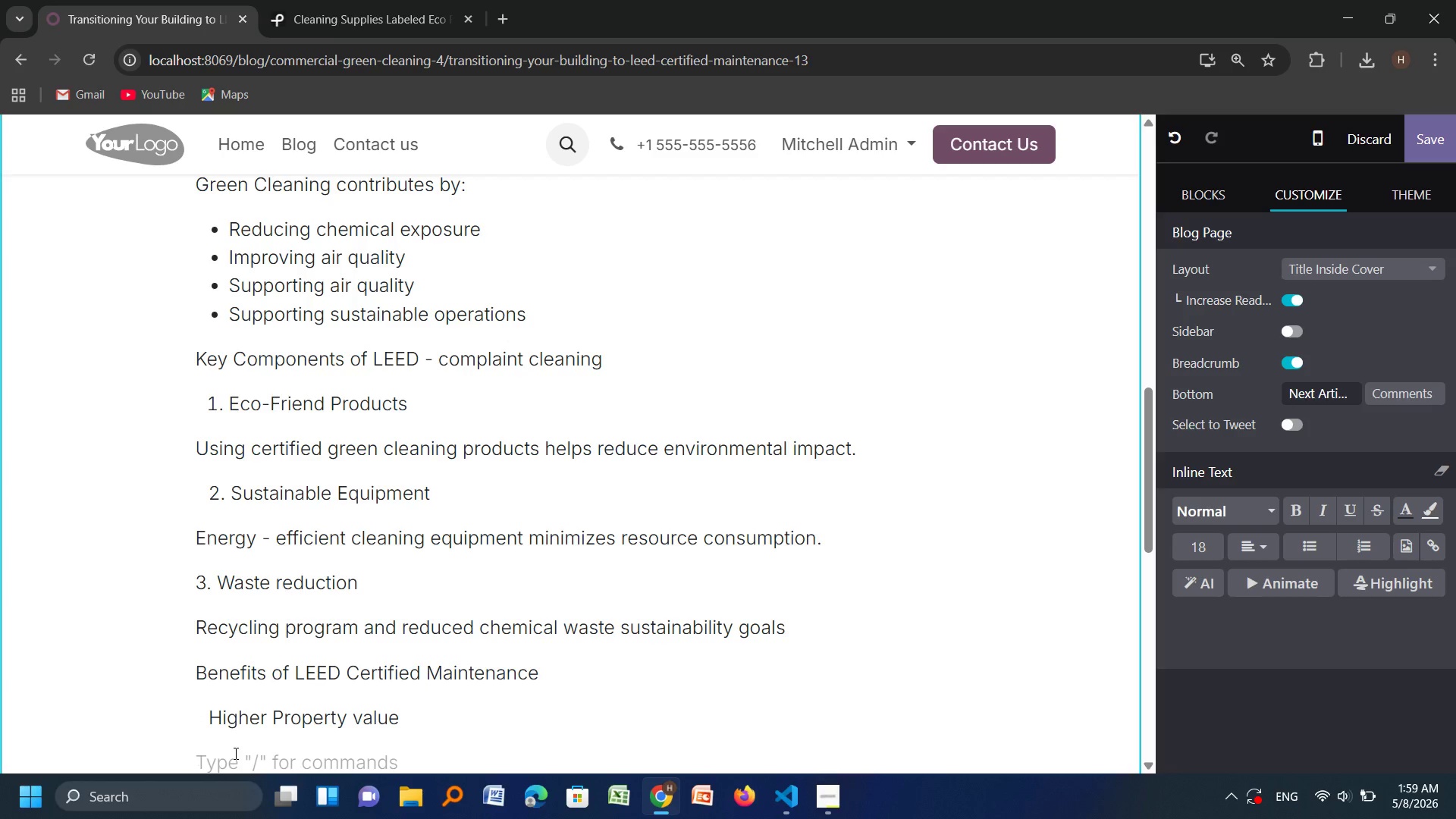 
key(Tab)
 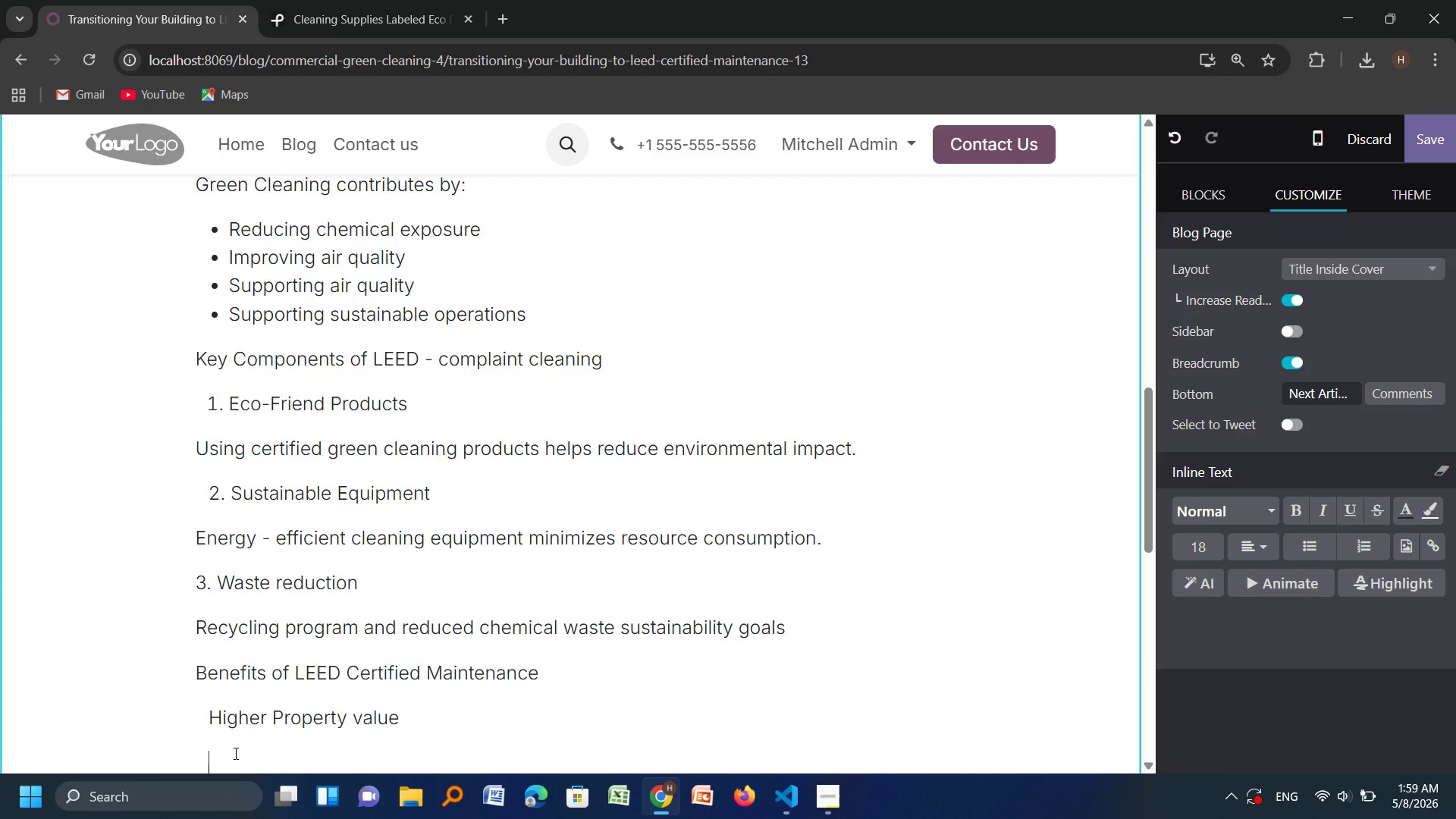 
wait(6.09)
 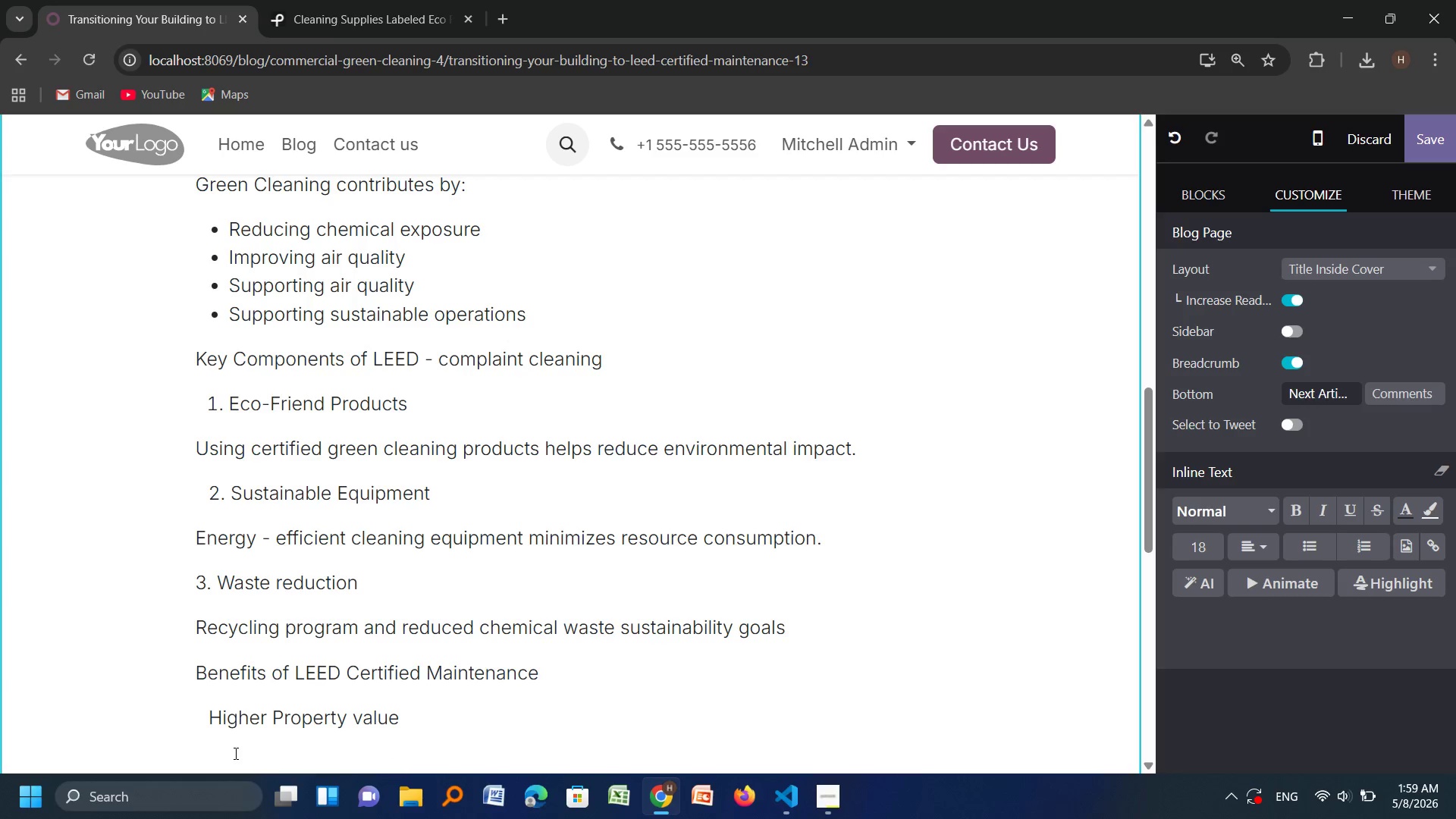 
type(Imporvoed)
key(Backspace)
key(Backspace)
key(Backspace)
type(ed )
 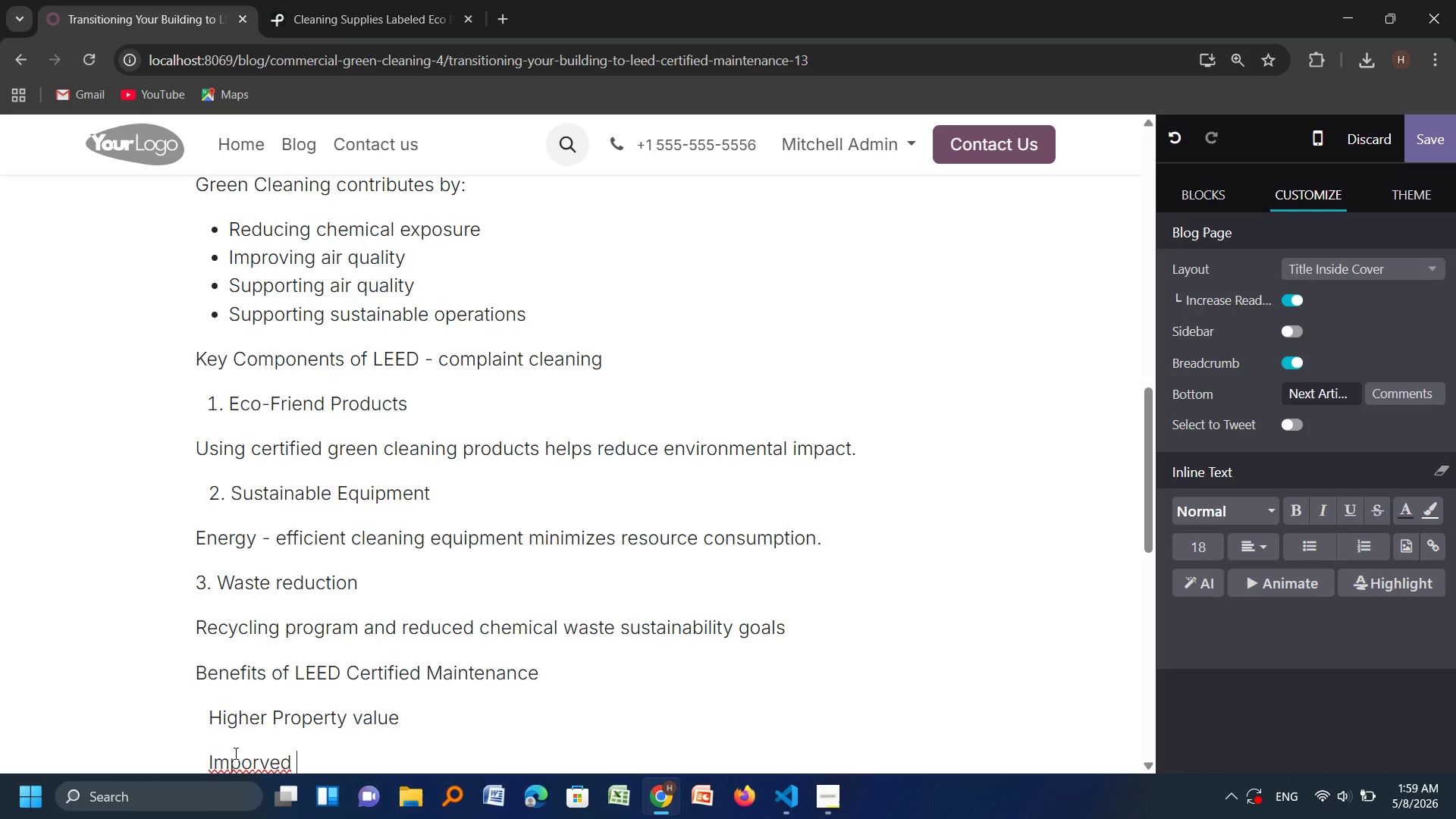 
key(O)
 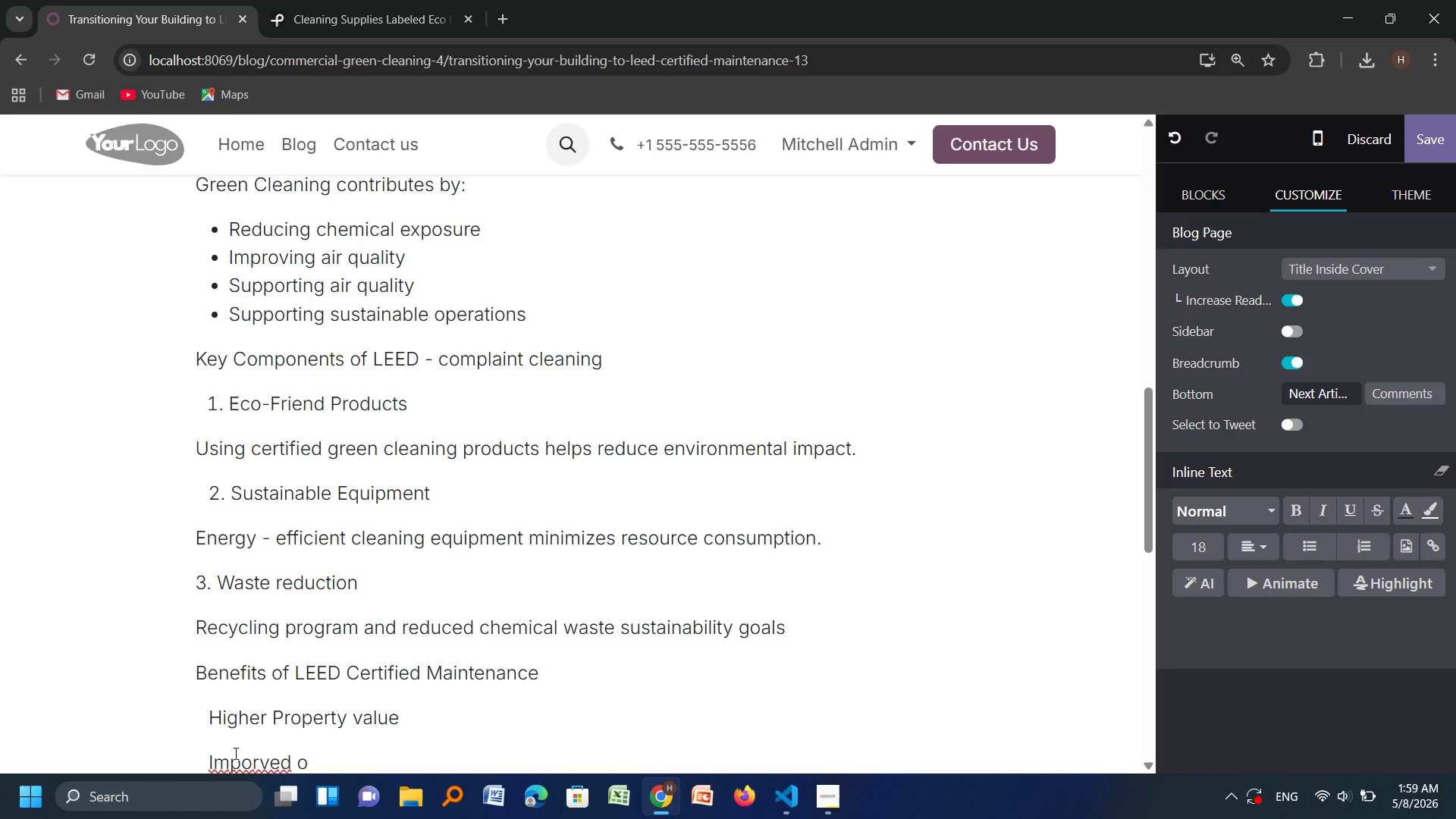 
wait(7.74)
 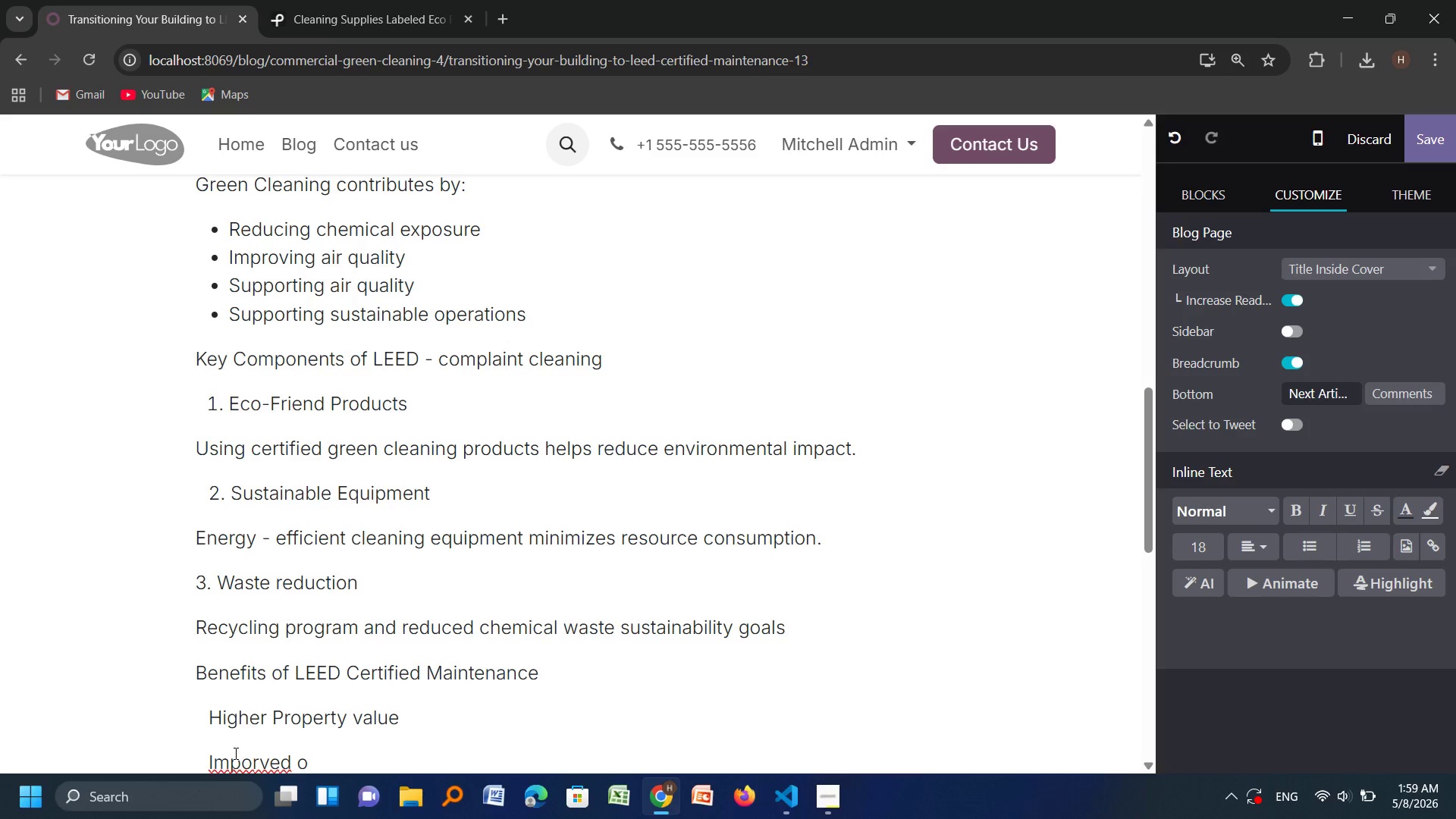 
key(CapsLock)
 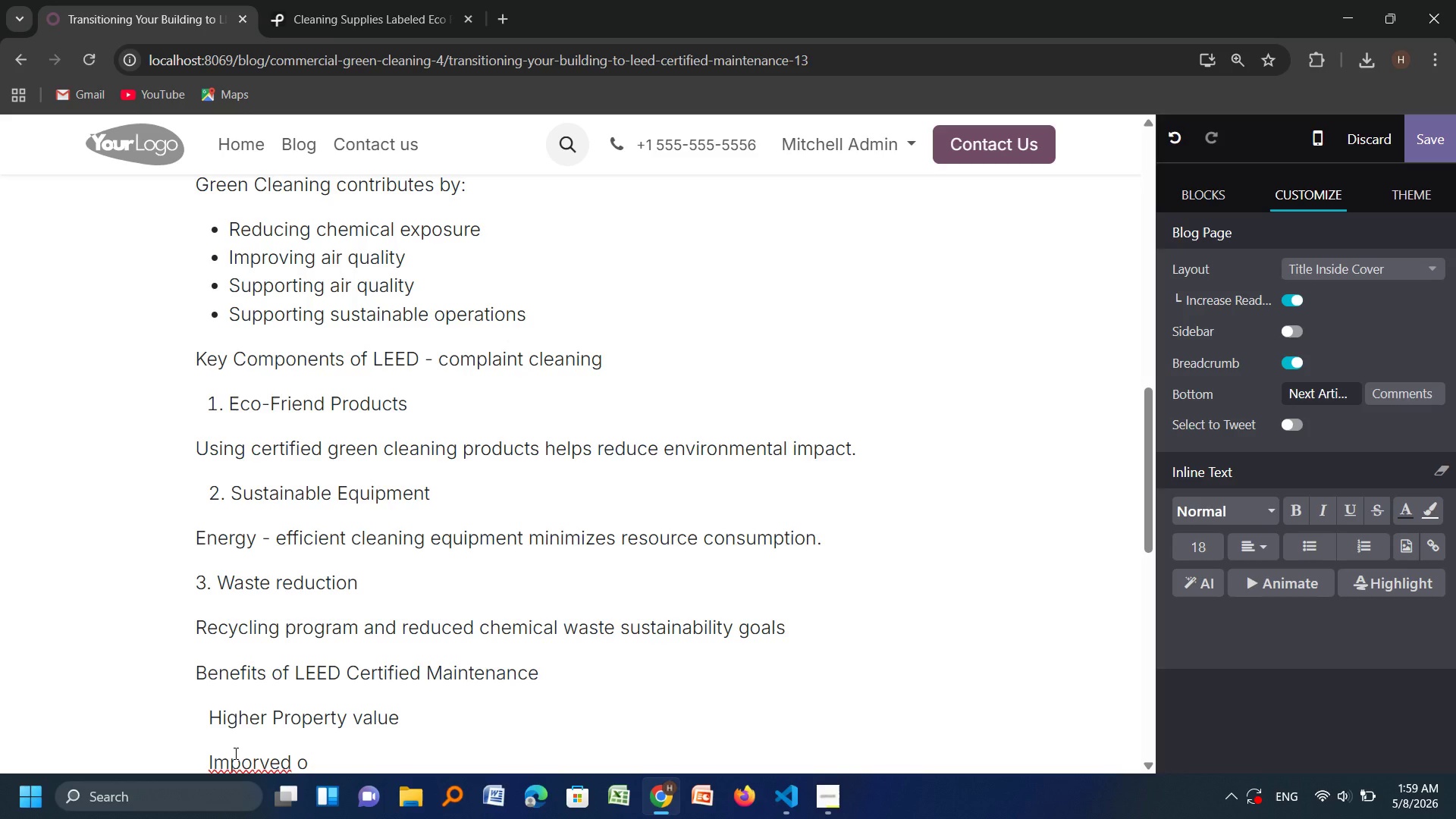 
key(Q)
 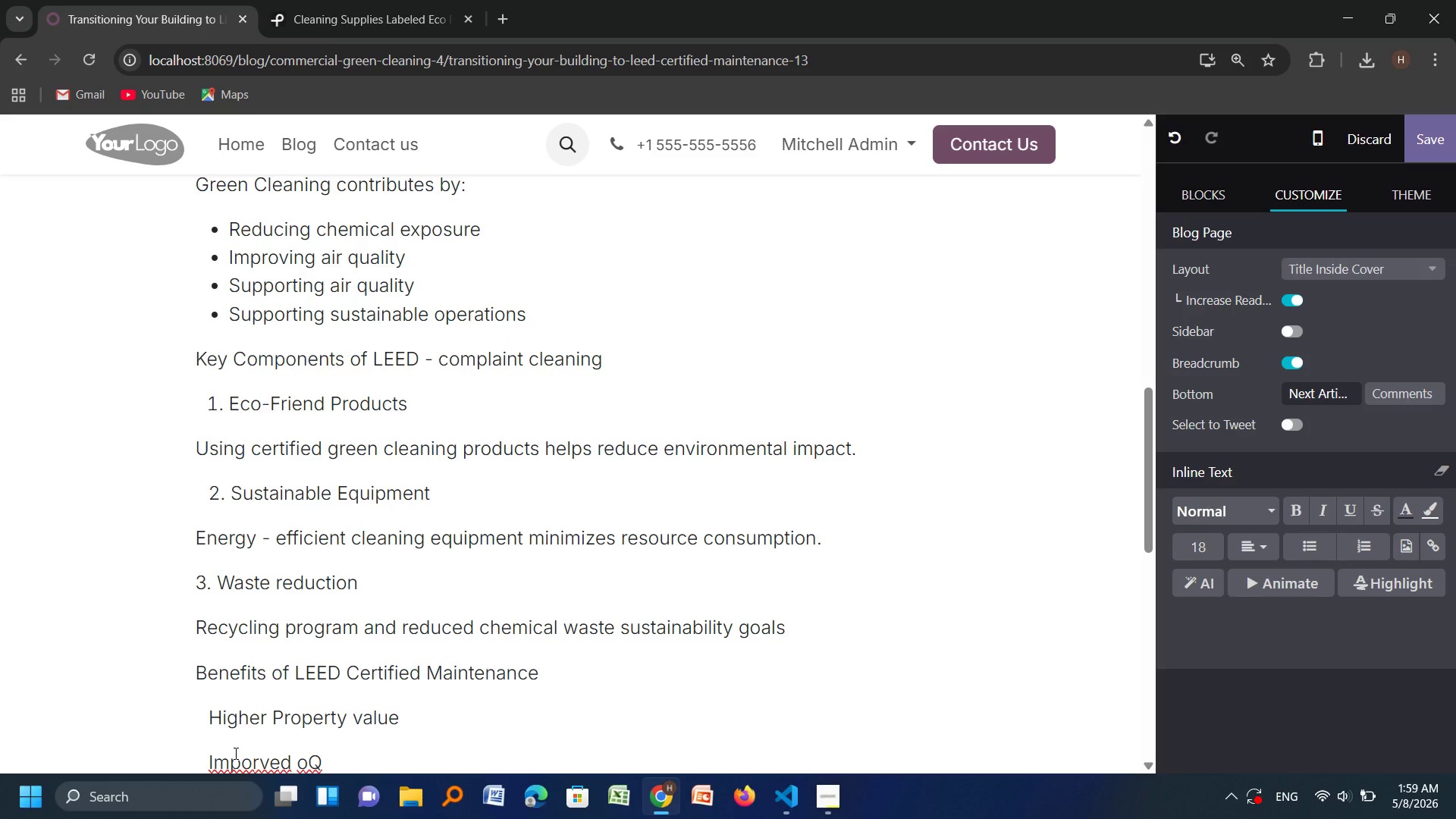 
key(ArrowLeft)
 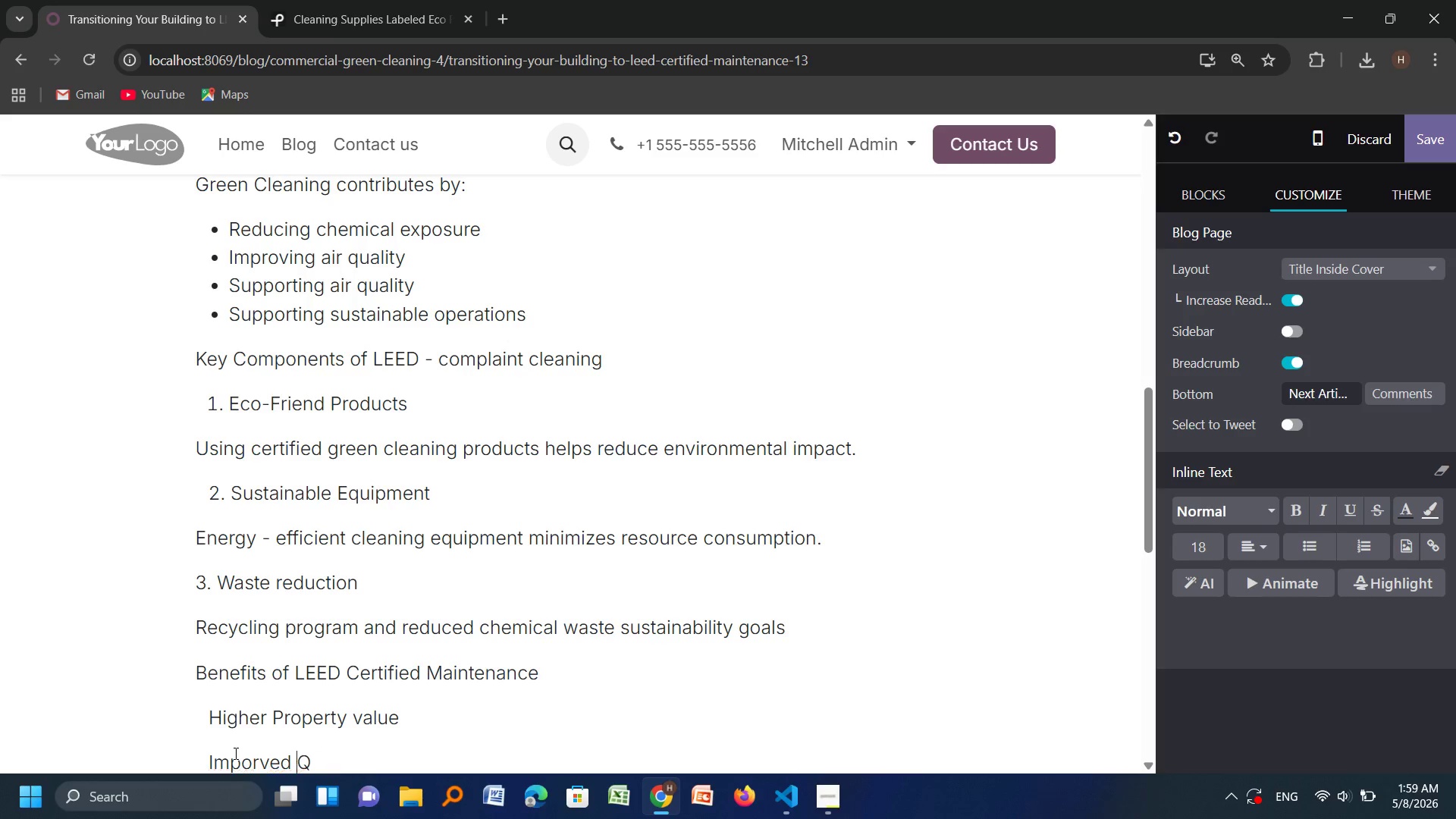 
key(Backspace)
 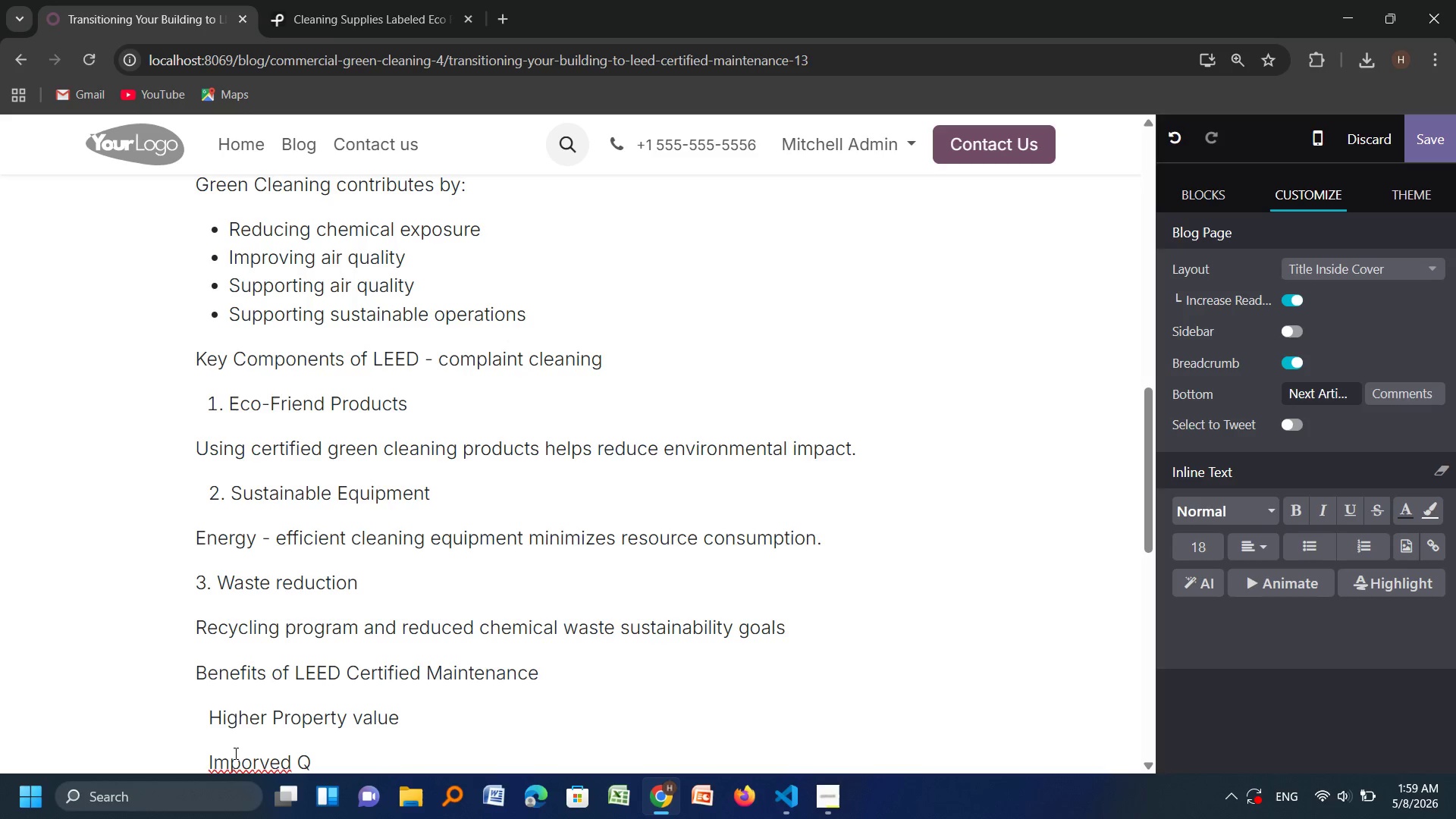 
key(Backspace)
 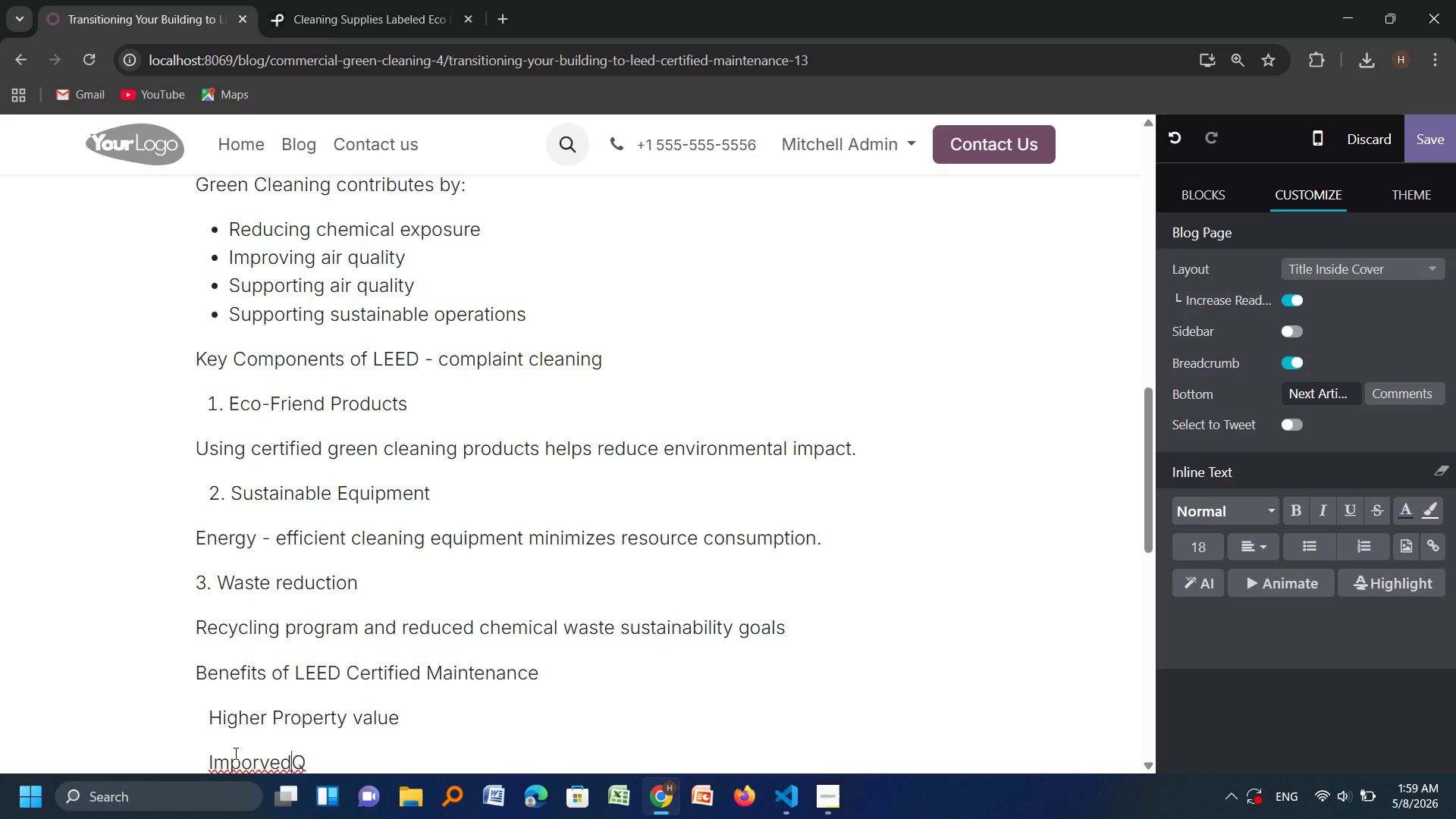 
key(ArrowRight)
 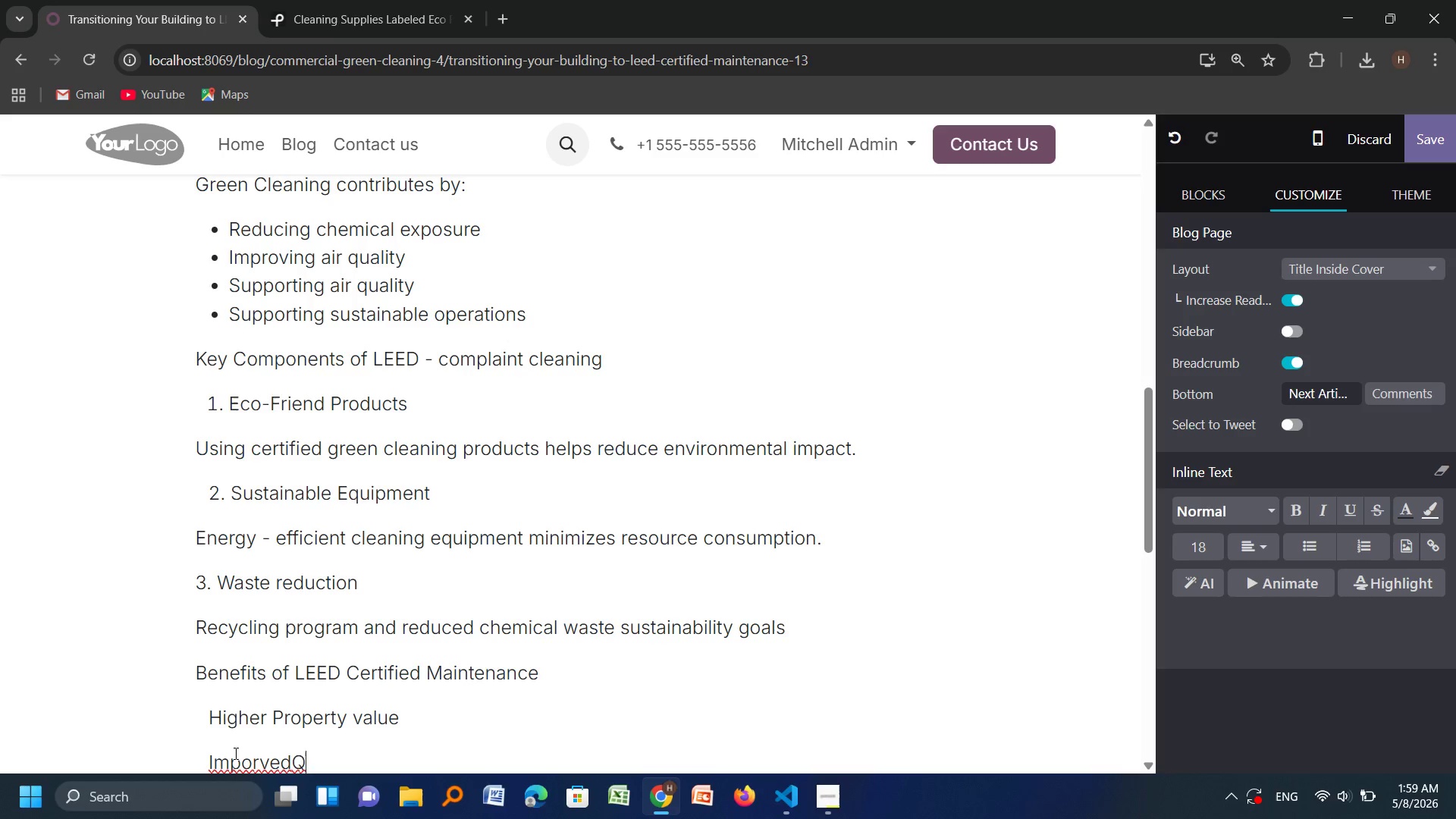 
key(Backspace)
type( Occoutsnt    )
key(Backspace)
key(Backspace)
key(Backspace)
key(Backspace)
key(Backspace)
key(Backspace)
key(Backspace)
type(ant)
 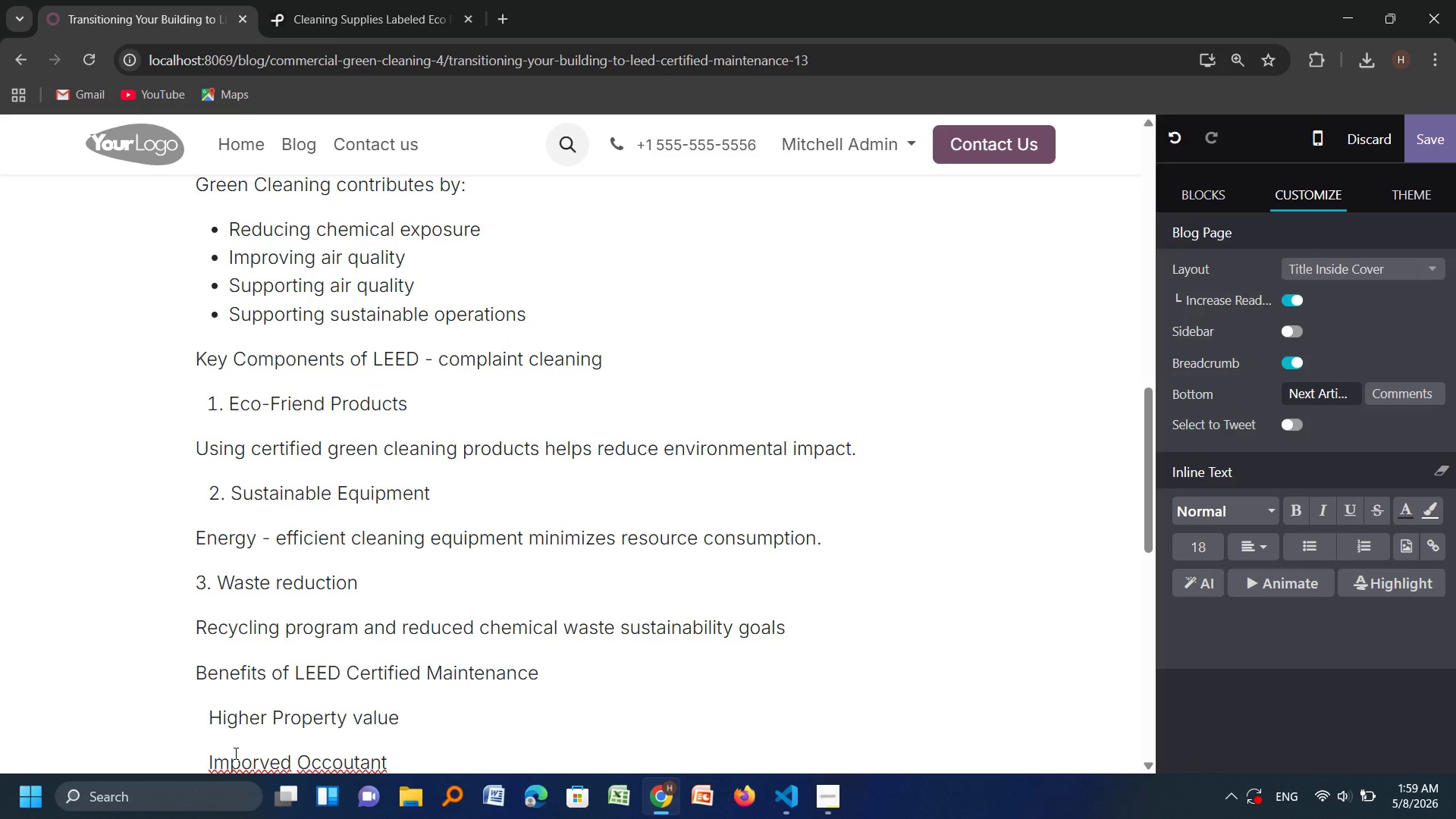 
type( Health)
 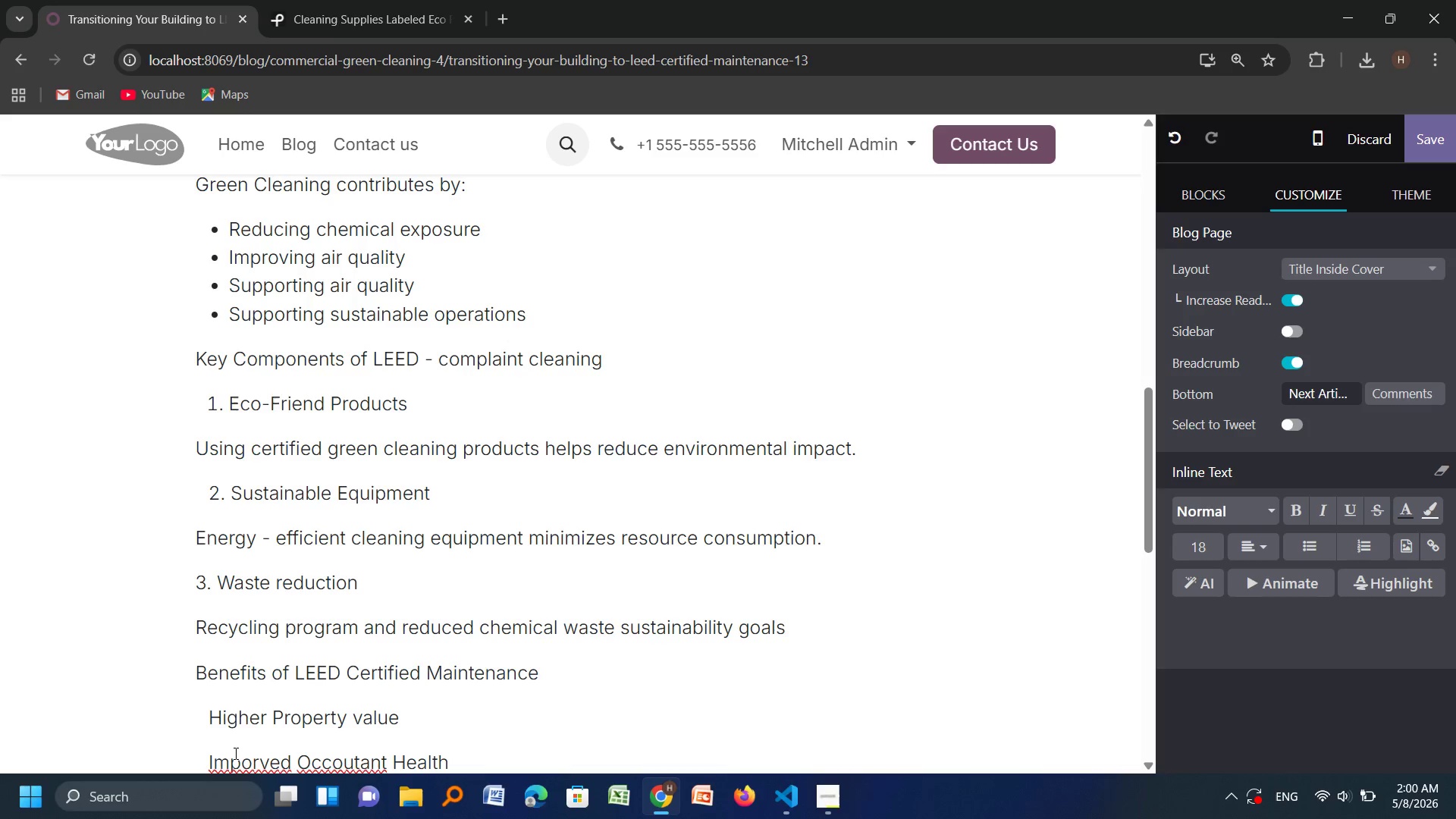 
wait(9.72)
 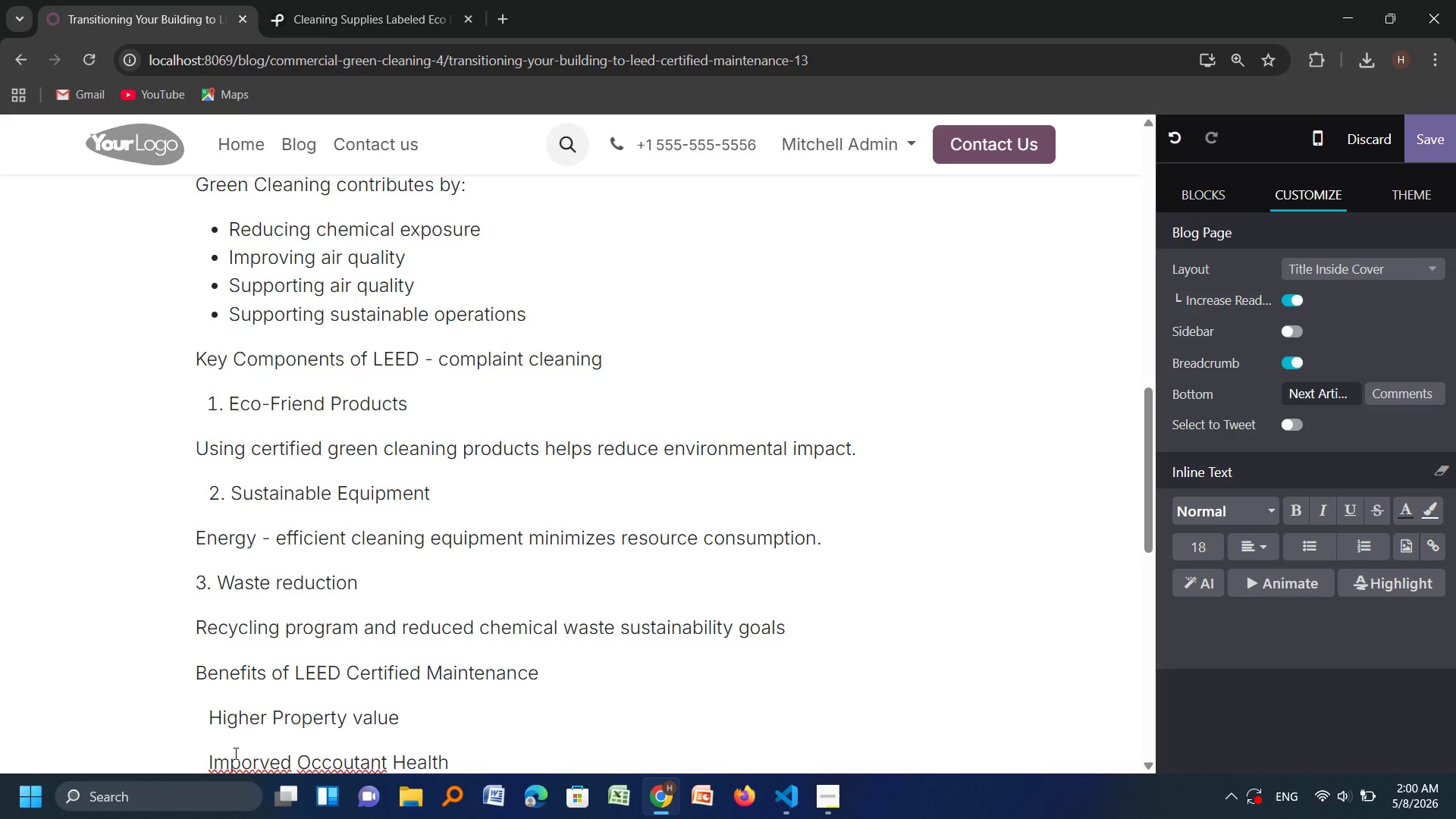 
right_click([255, 763])
 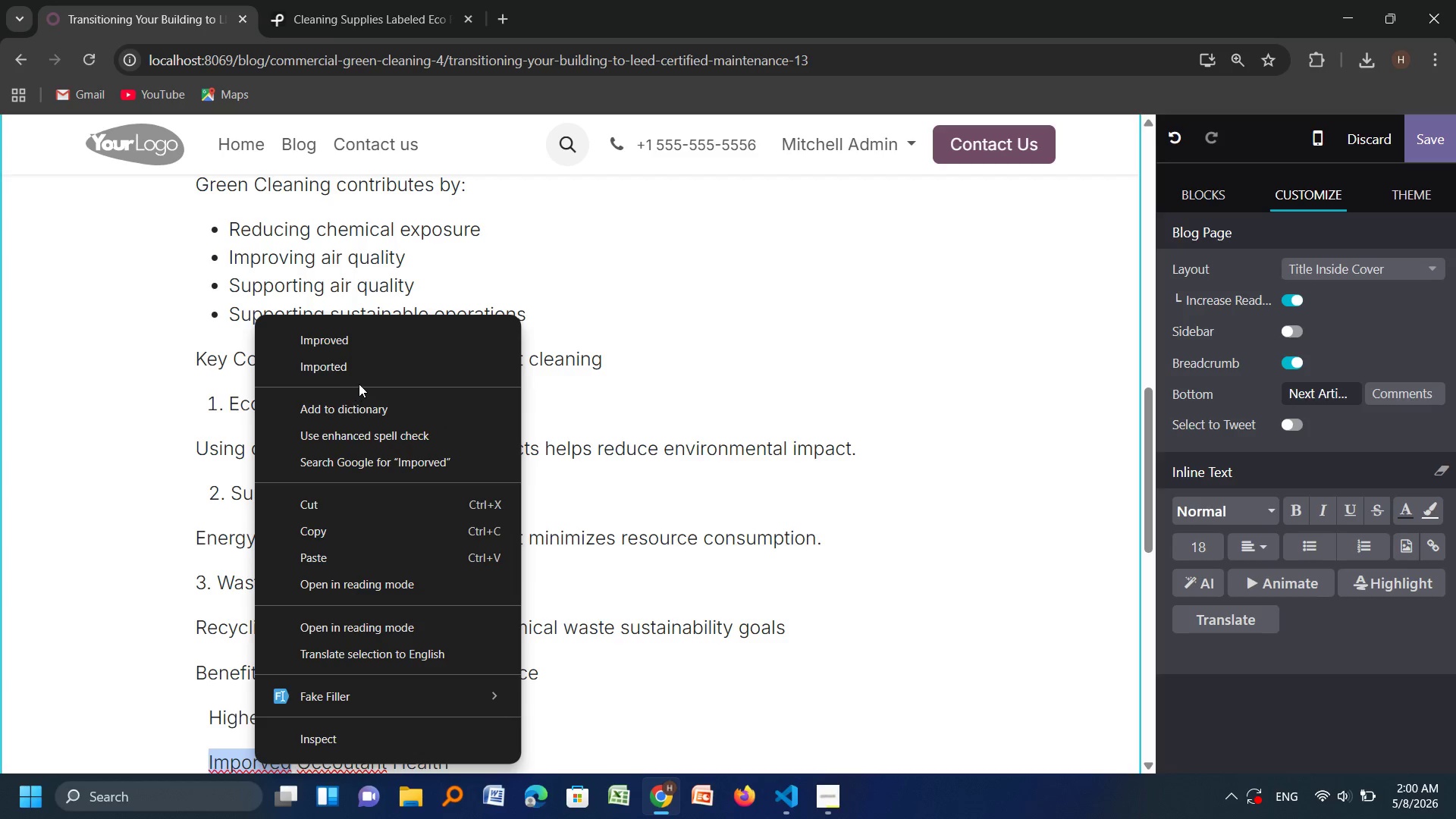 
left_click([369, 340])
 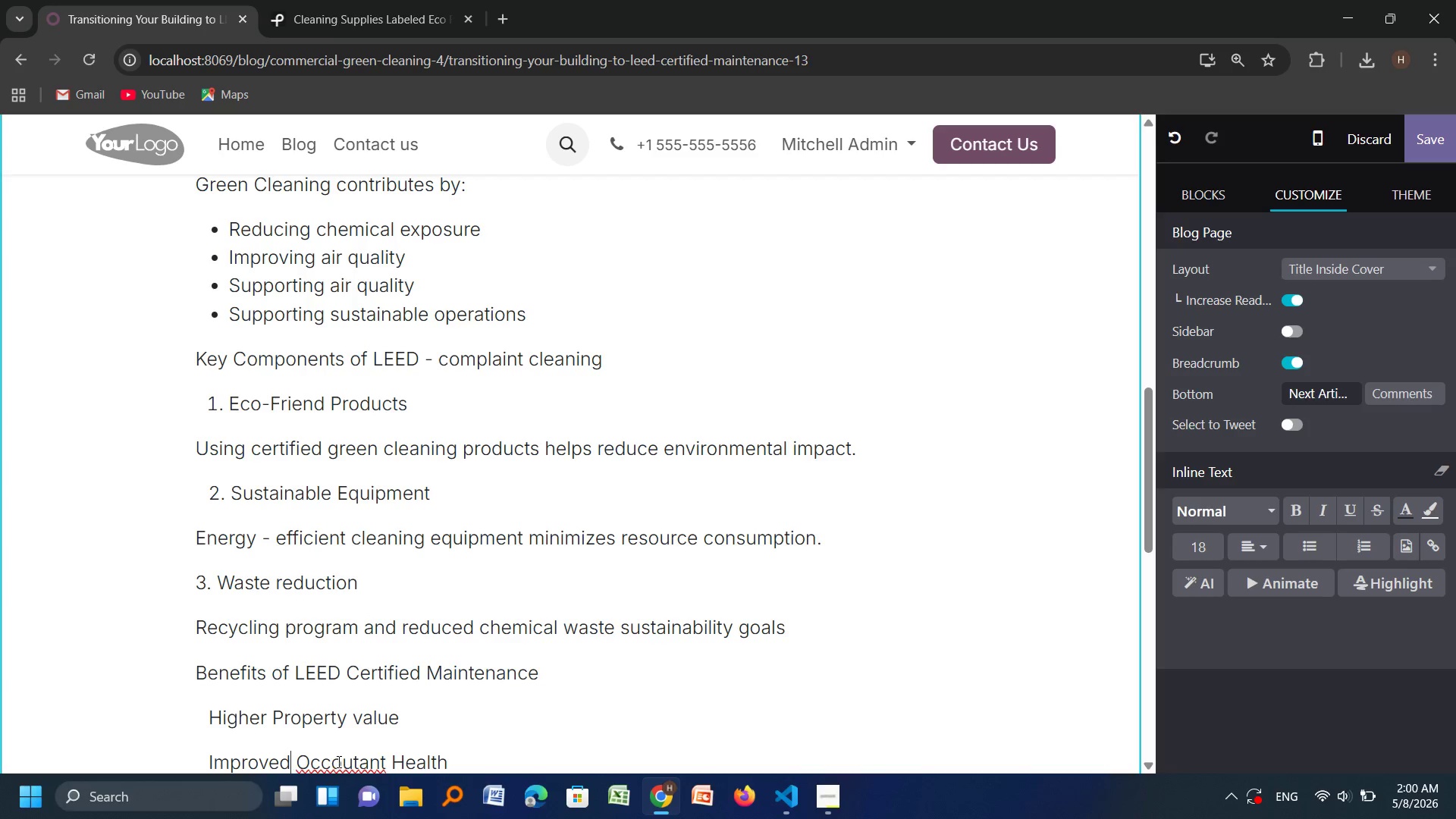 
right_click([337, 761])
 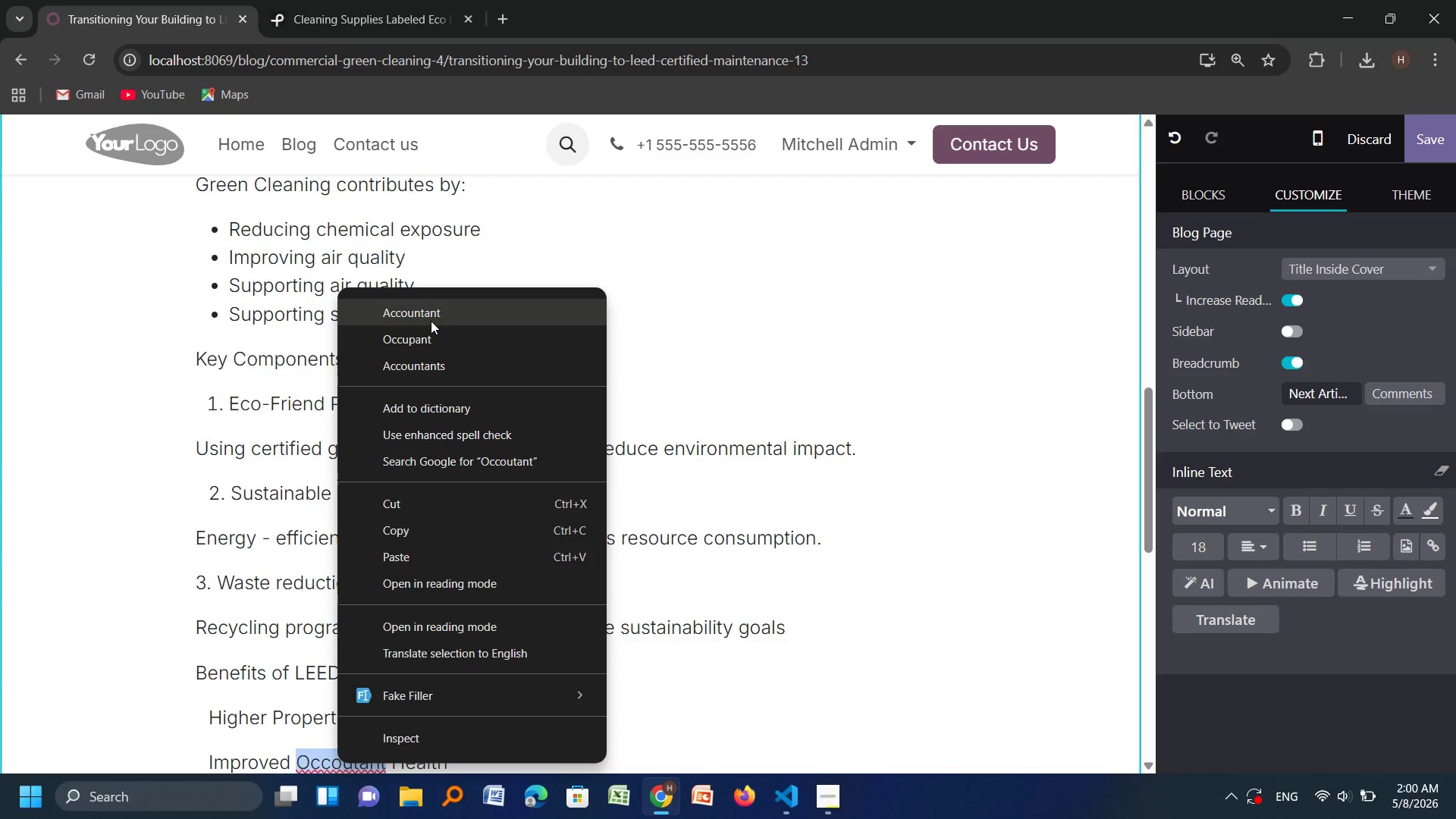 
wait(8.92)
 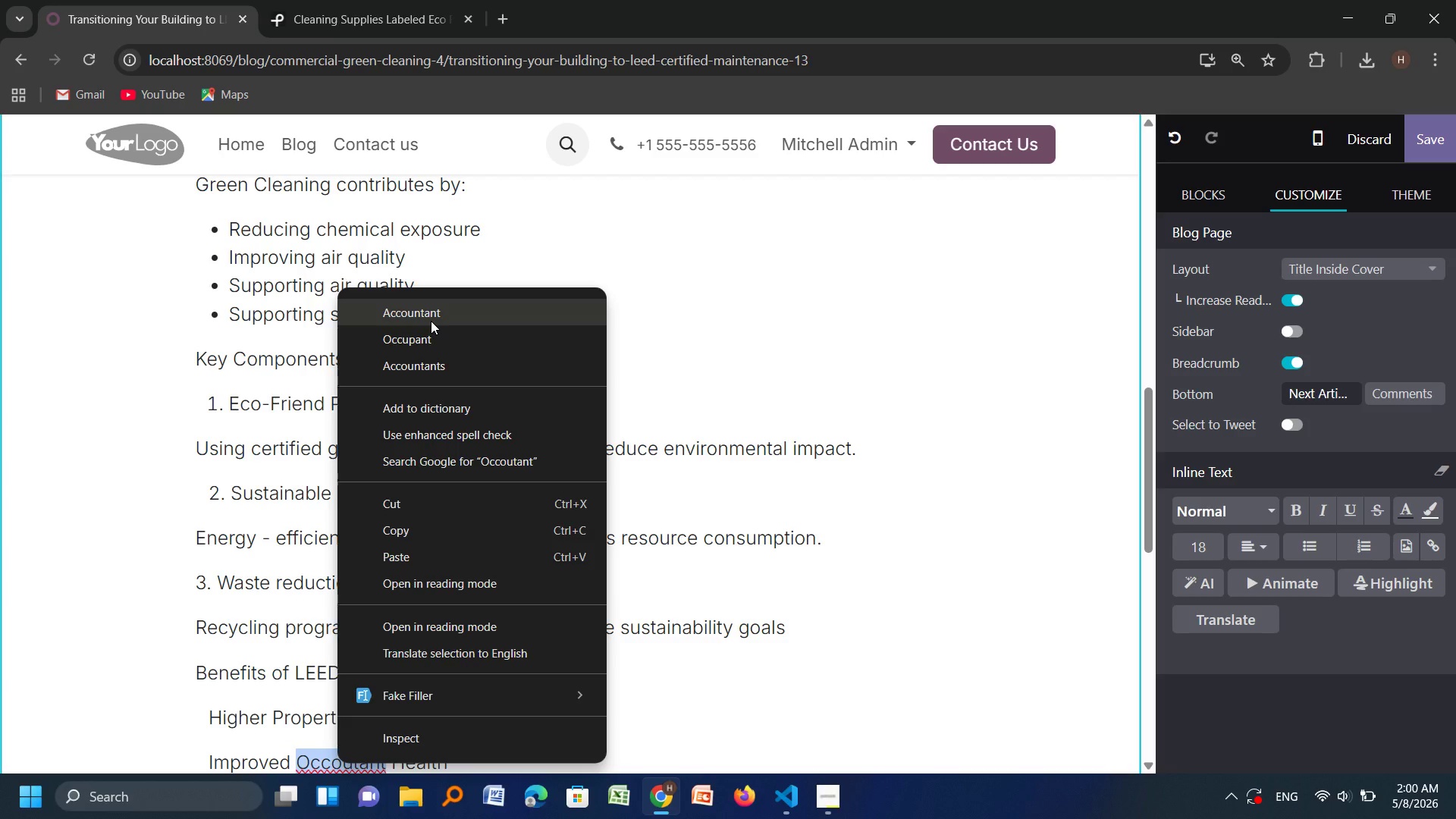 
left_click([430, 348])
 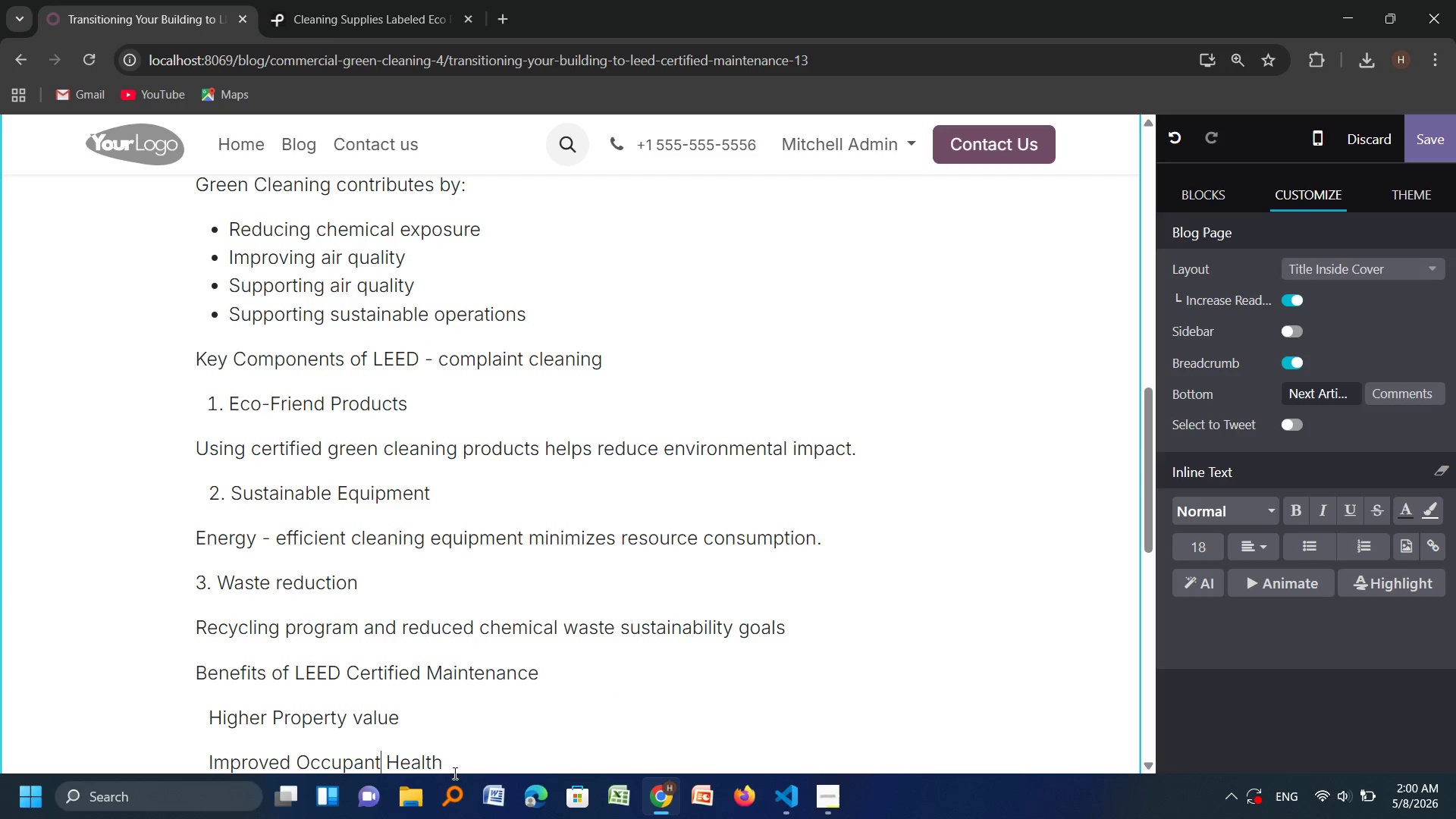 
left_click([453, 773])
 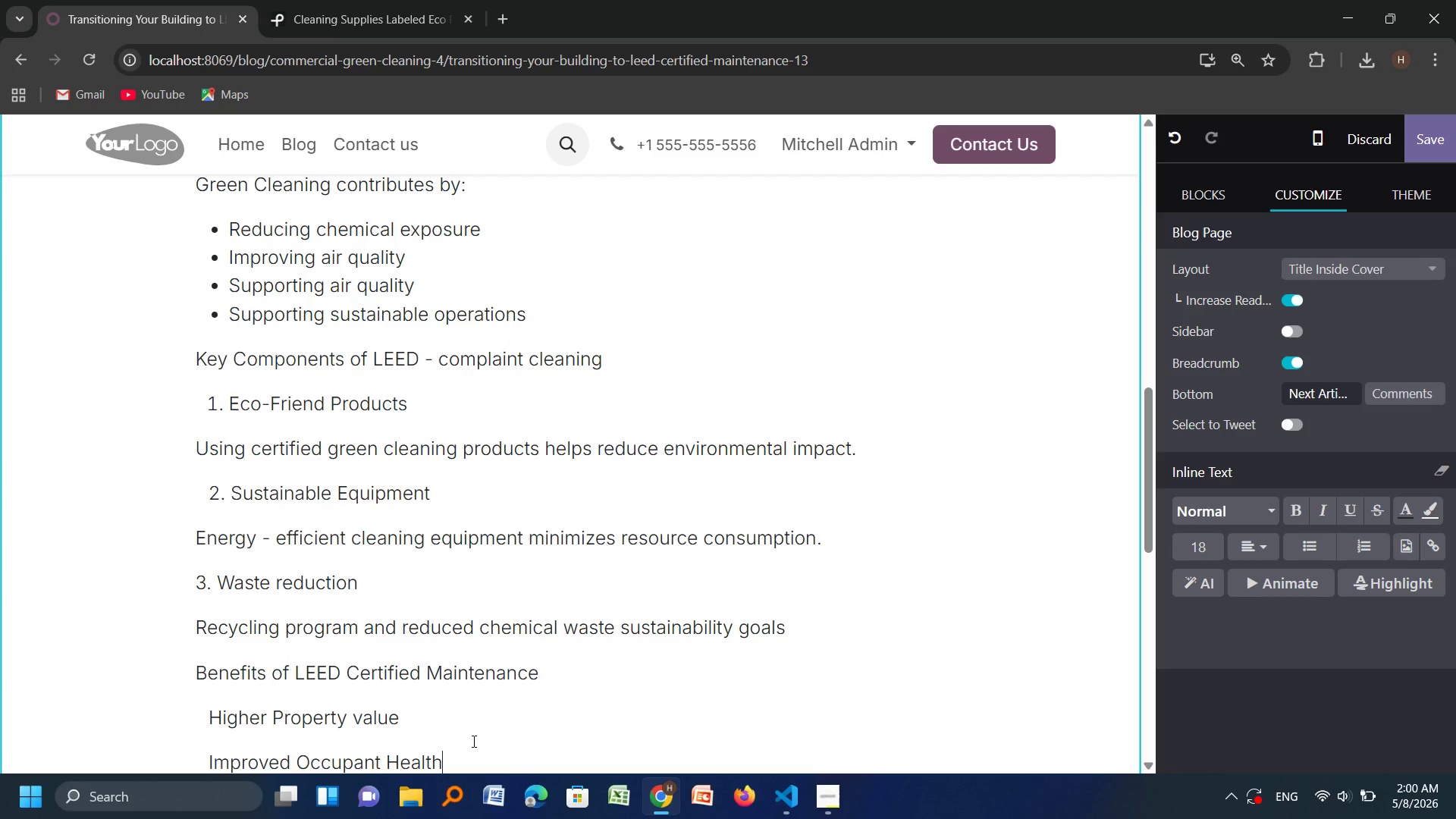 
wait(12.45)
 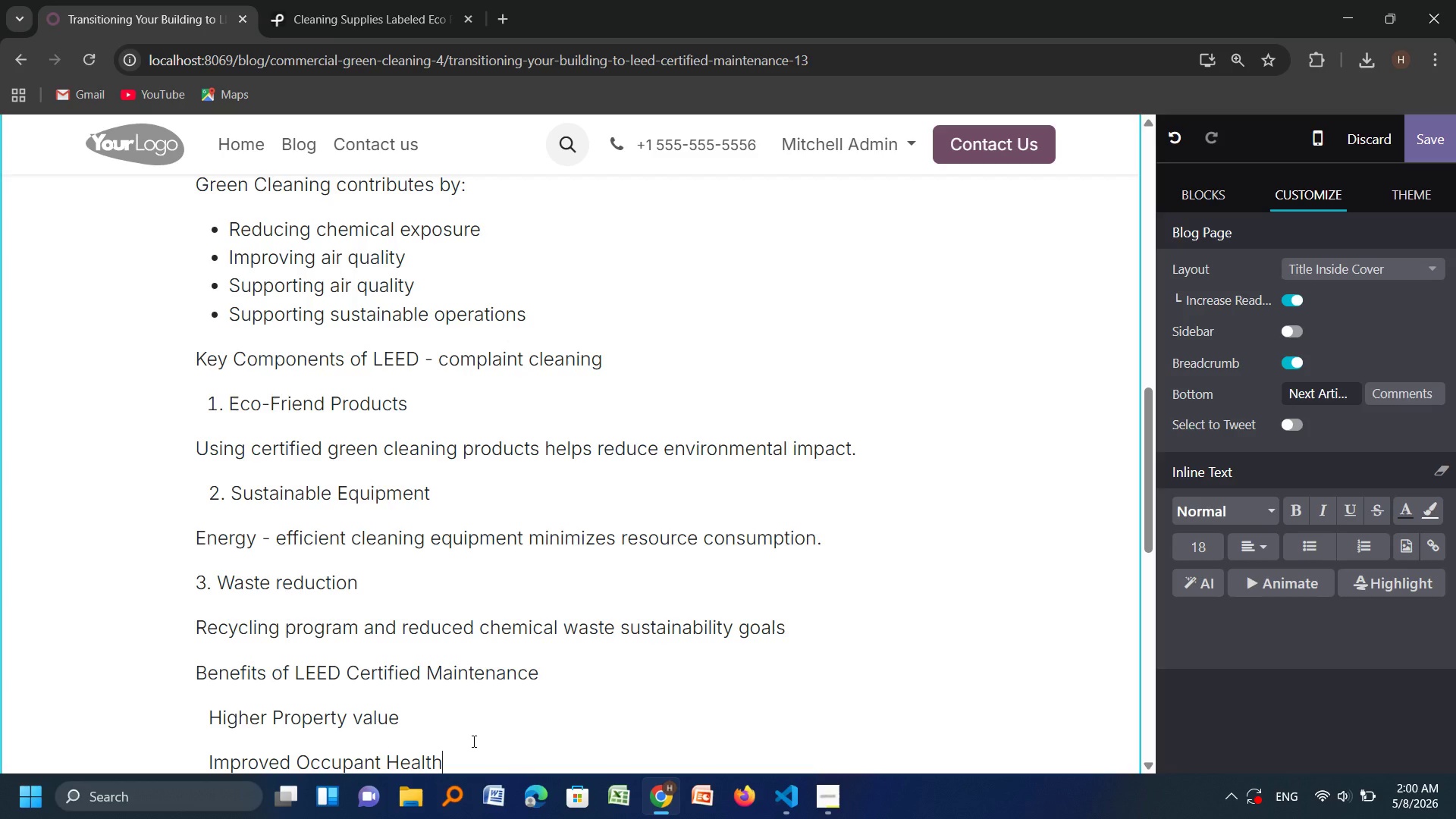 
left_click([428, 720])
 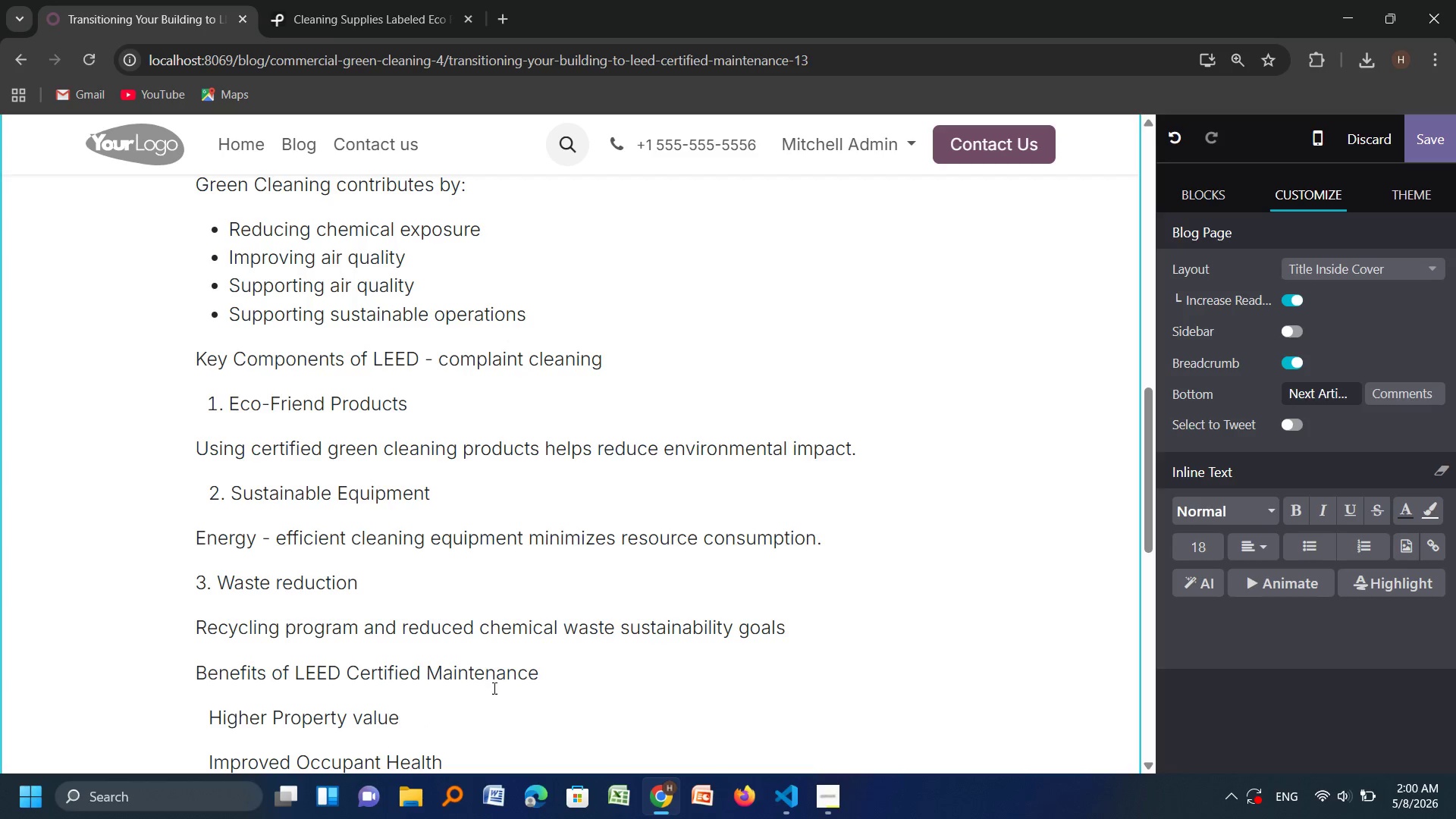 
left_click_drag(start_coordinate=[547, 670], to_coordinate=[198, 682])
 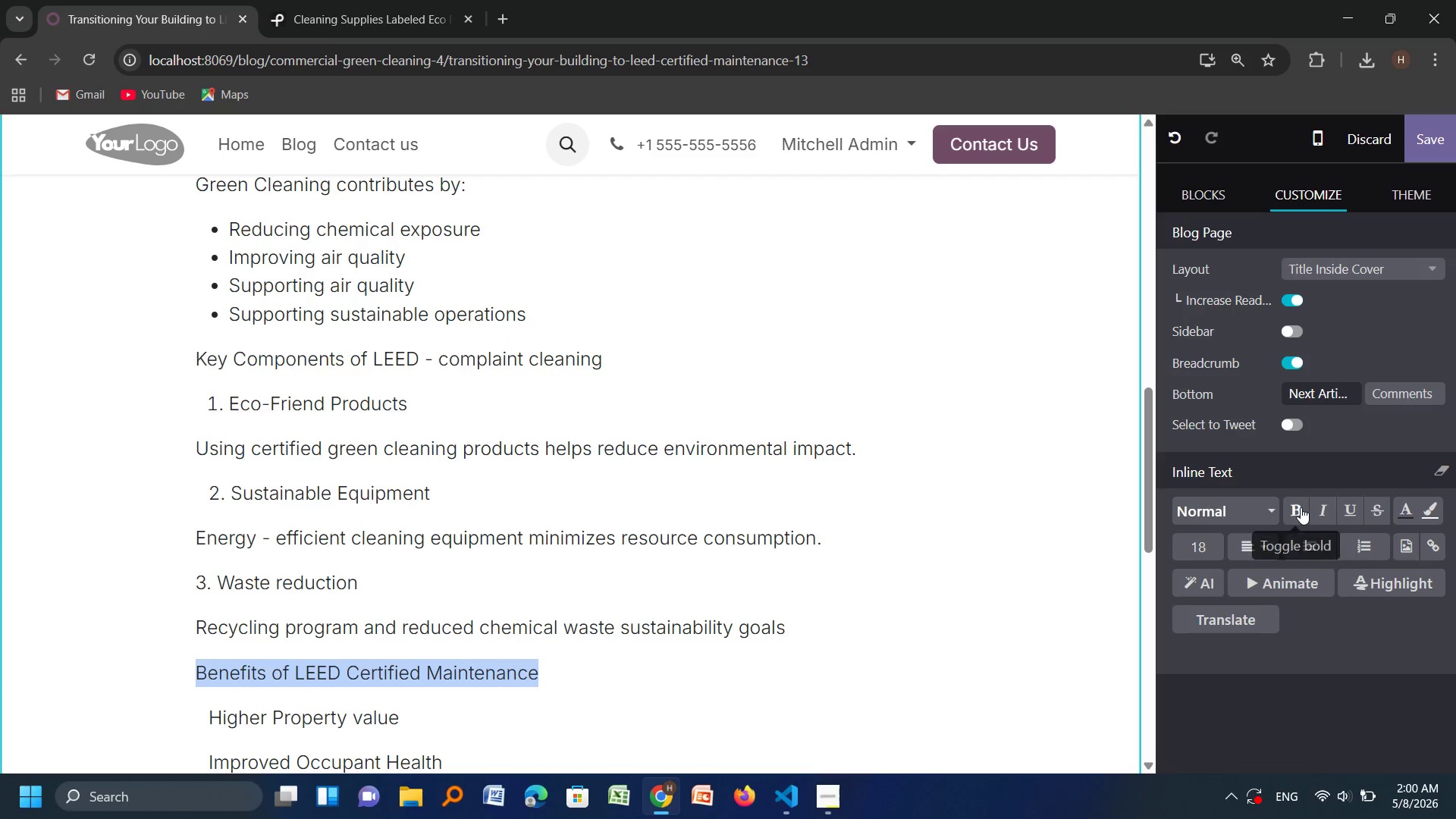 
left_click([1301, 507])
 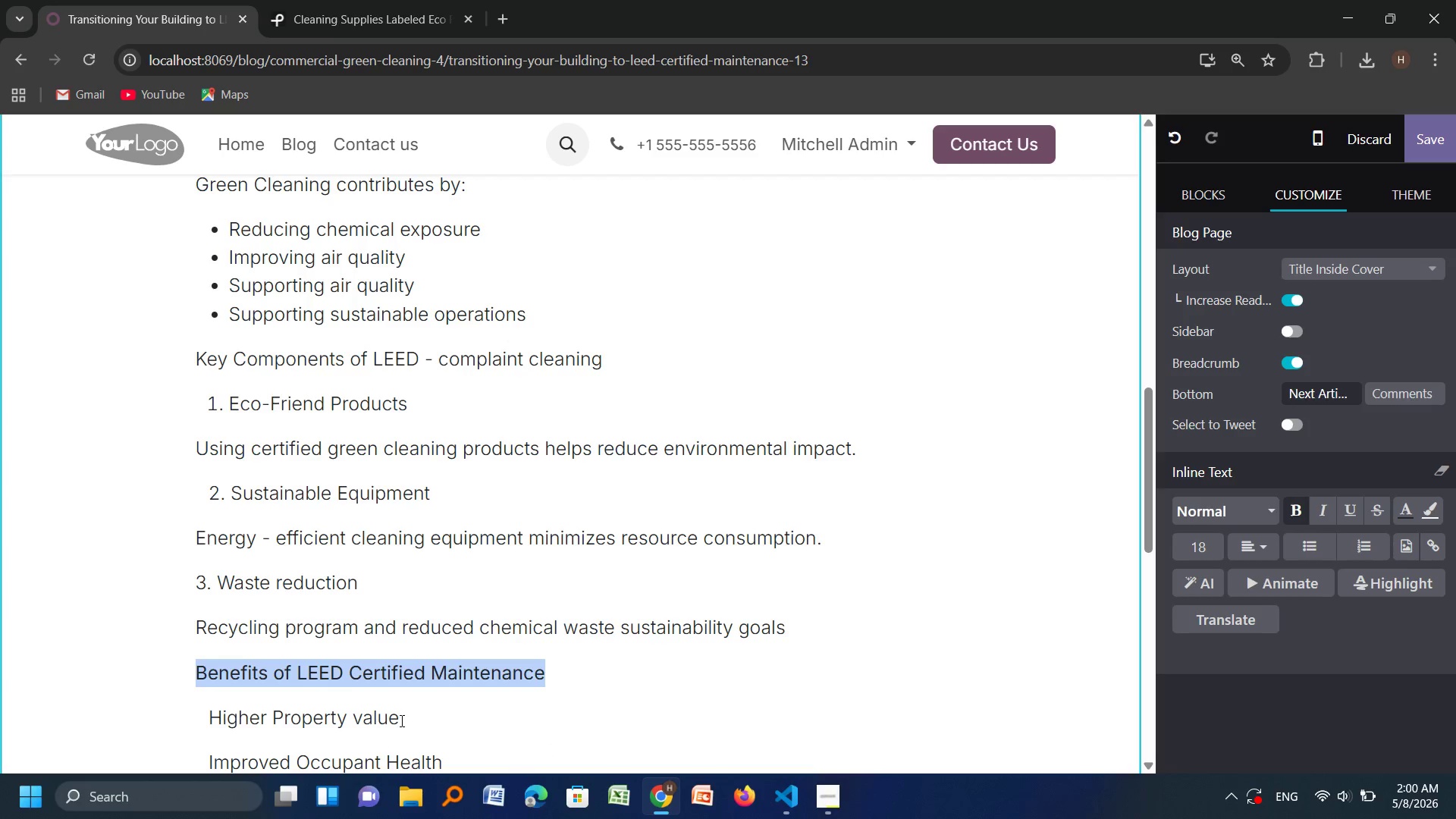 
left_click_drag(start_coordinate=[400, 720], to_coordinate=[210, 699])
 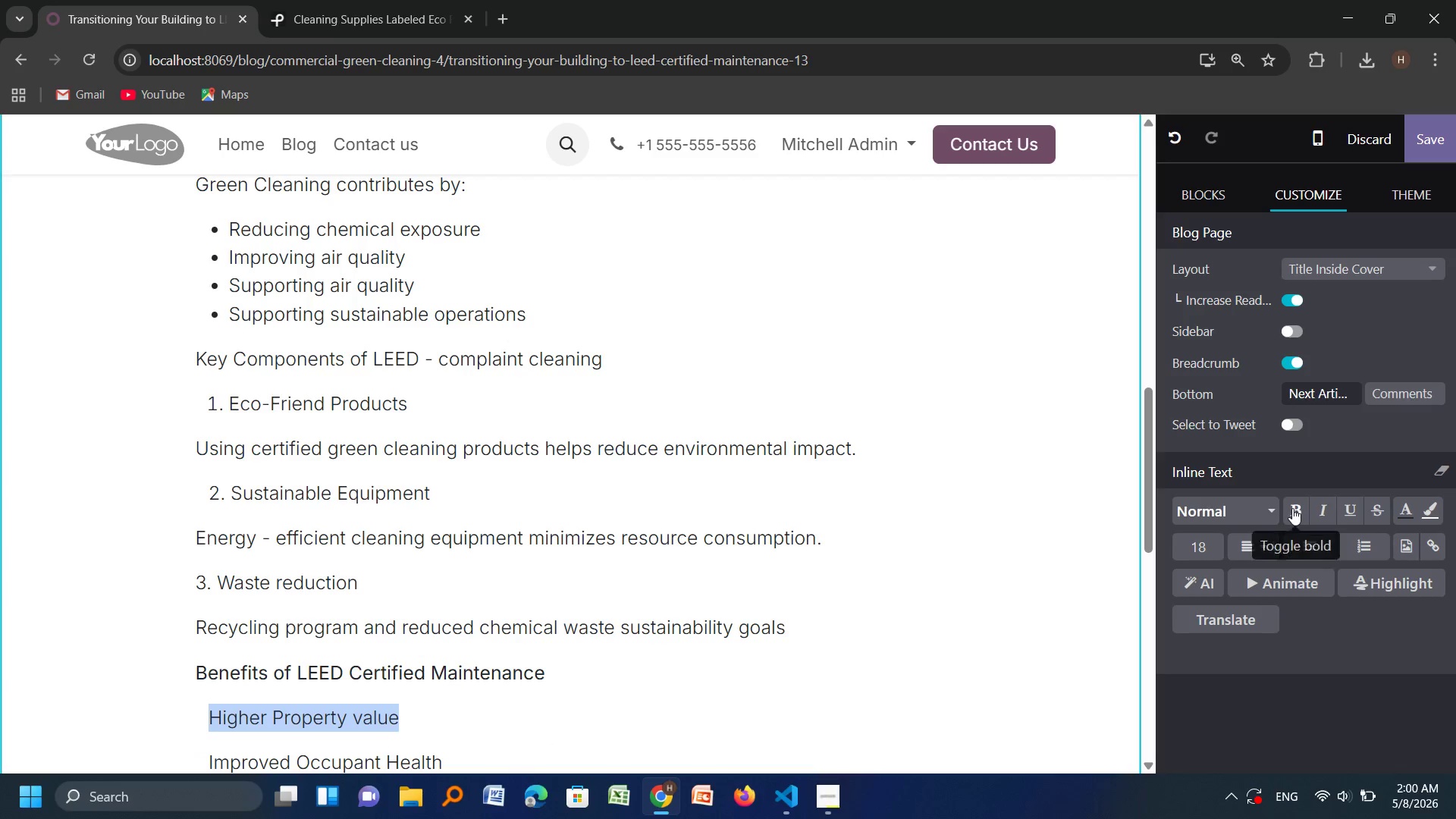 
left_click([1292, 508])
 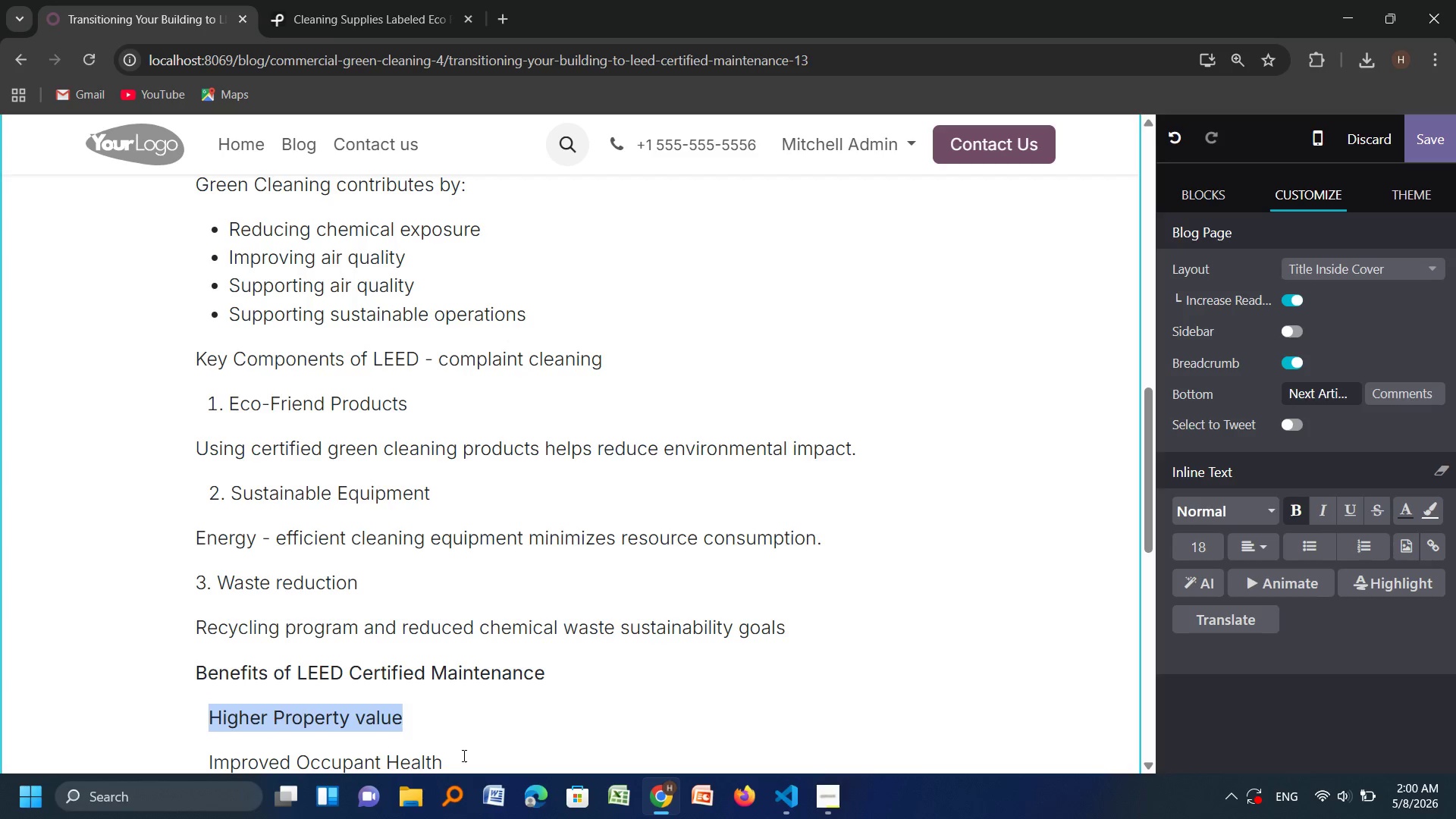 
left_click_drag(start_coordinate=[453, 755], to_coordinate=[212, 642])
 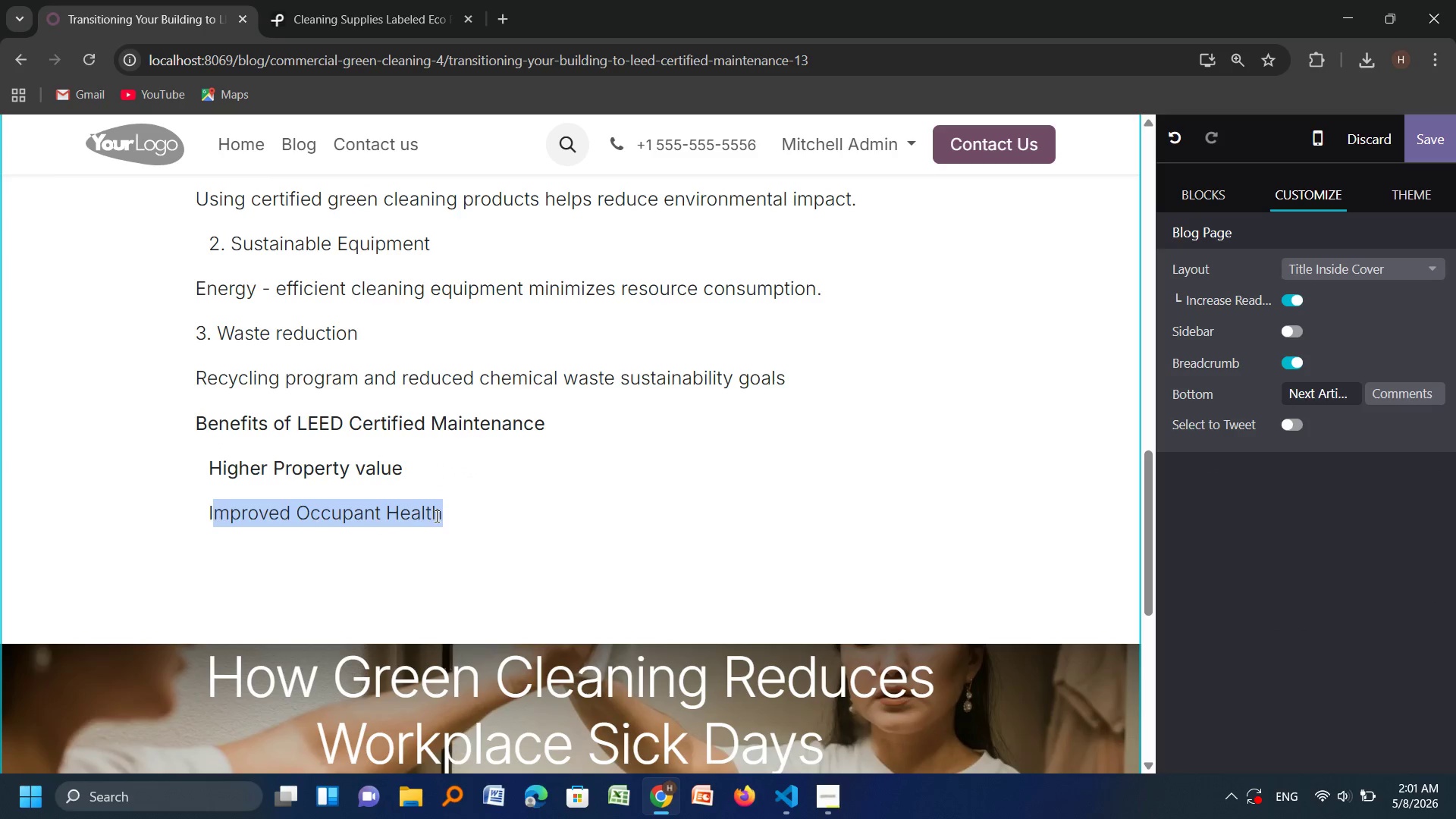 
left_click([437, 516])
 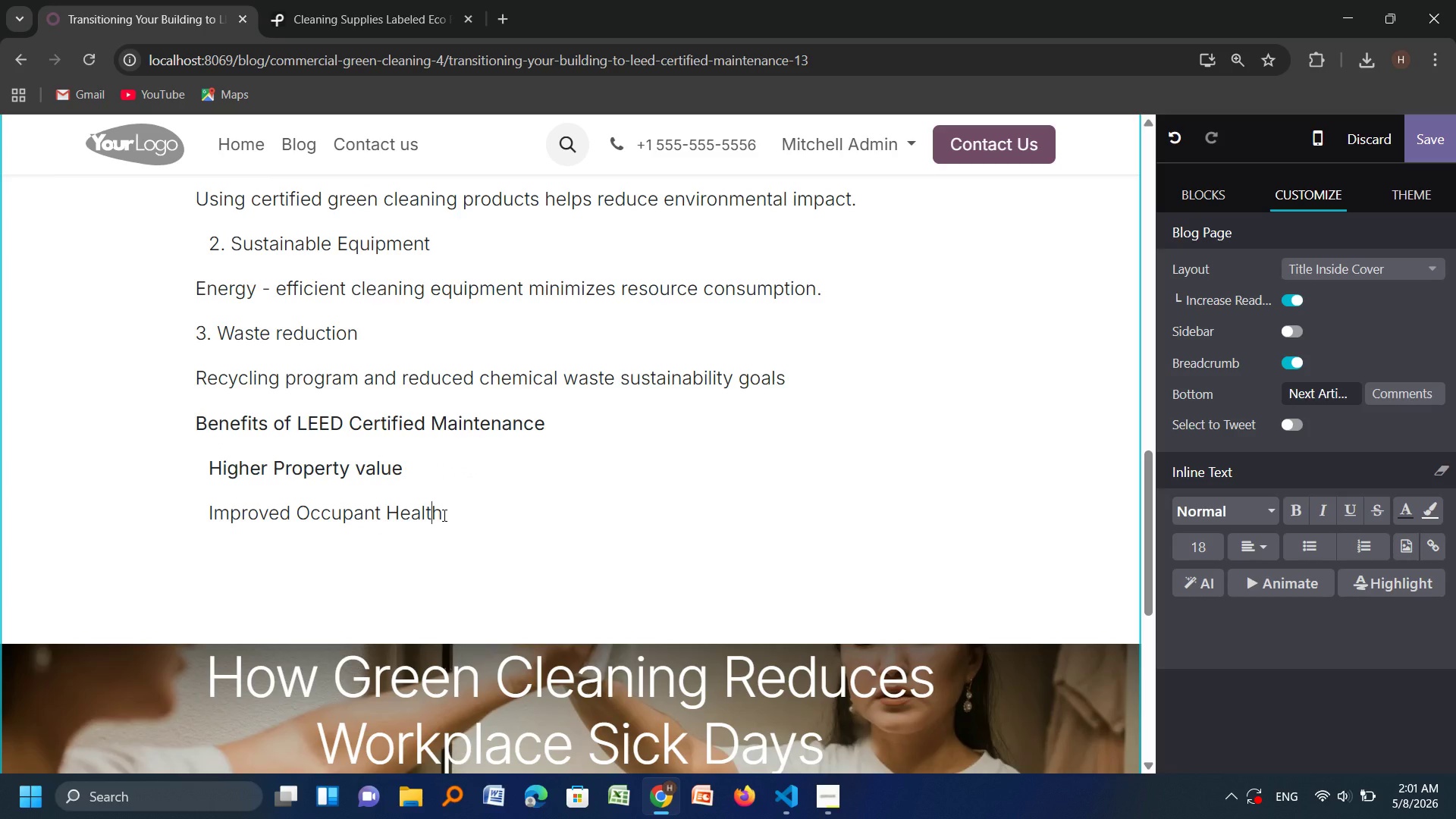 
left_click_drag(start_coordinate=[443, 515], to_coordinate=[202, 537])
 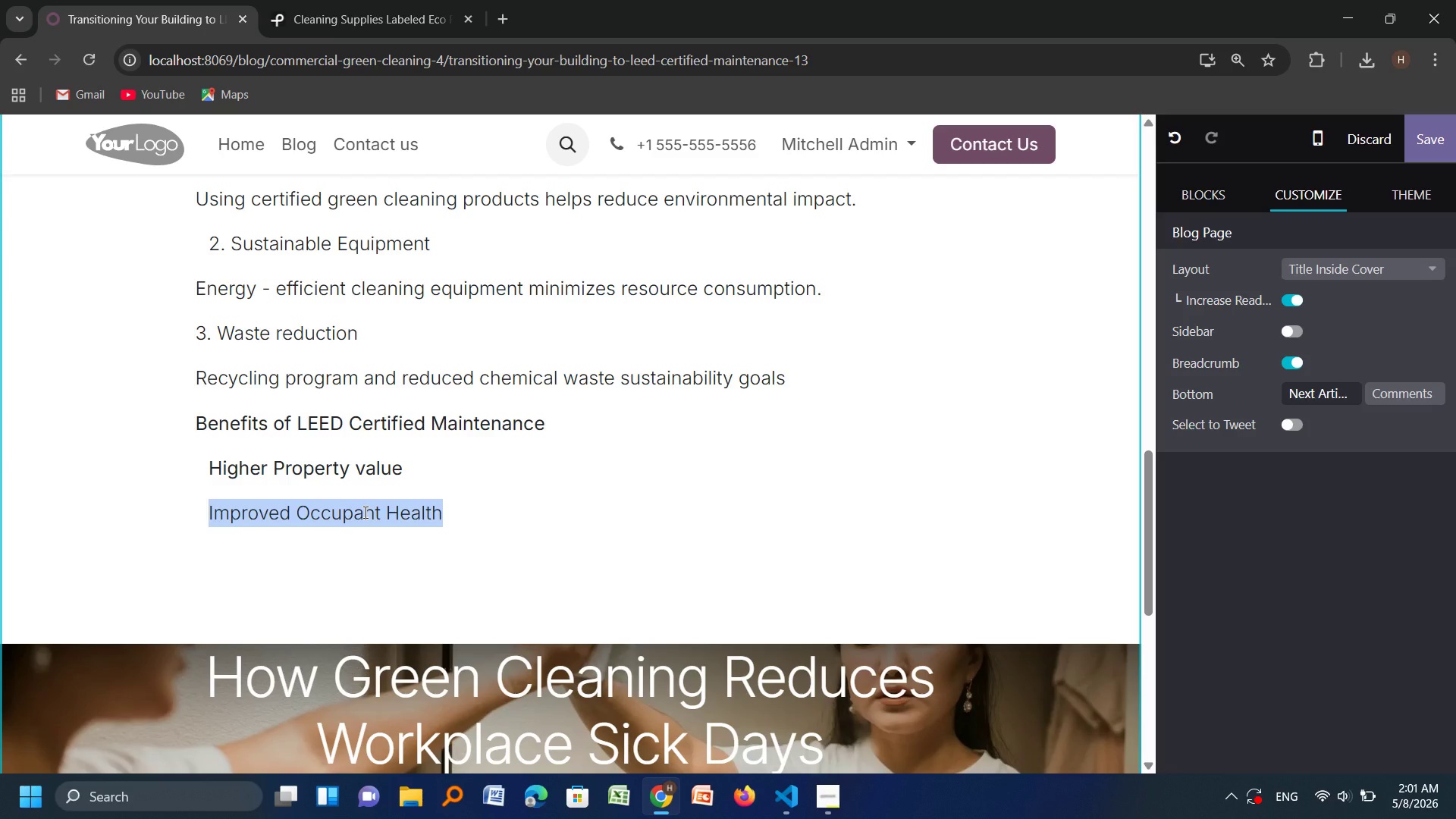 
right_click([364, 512])
 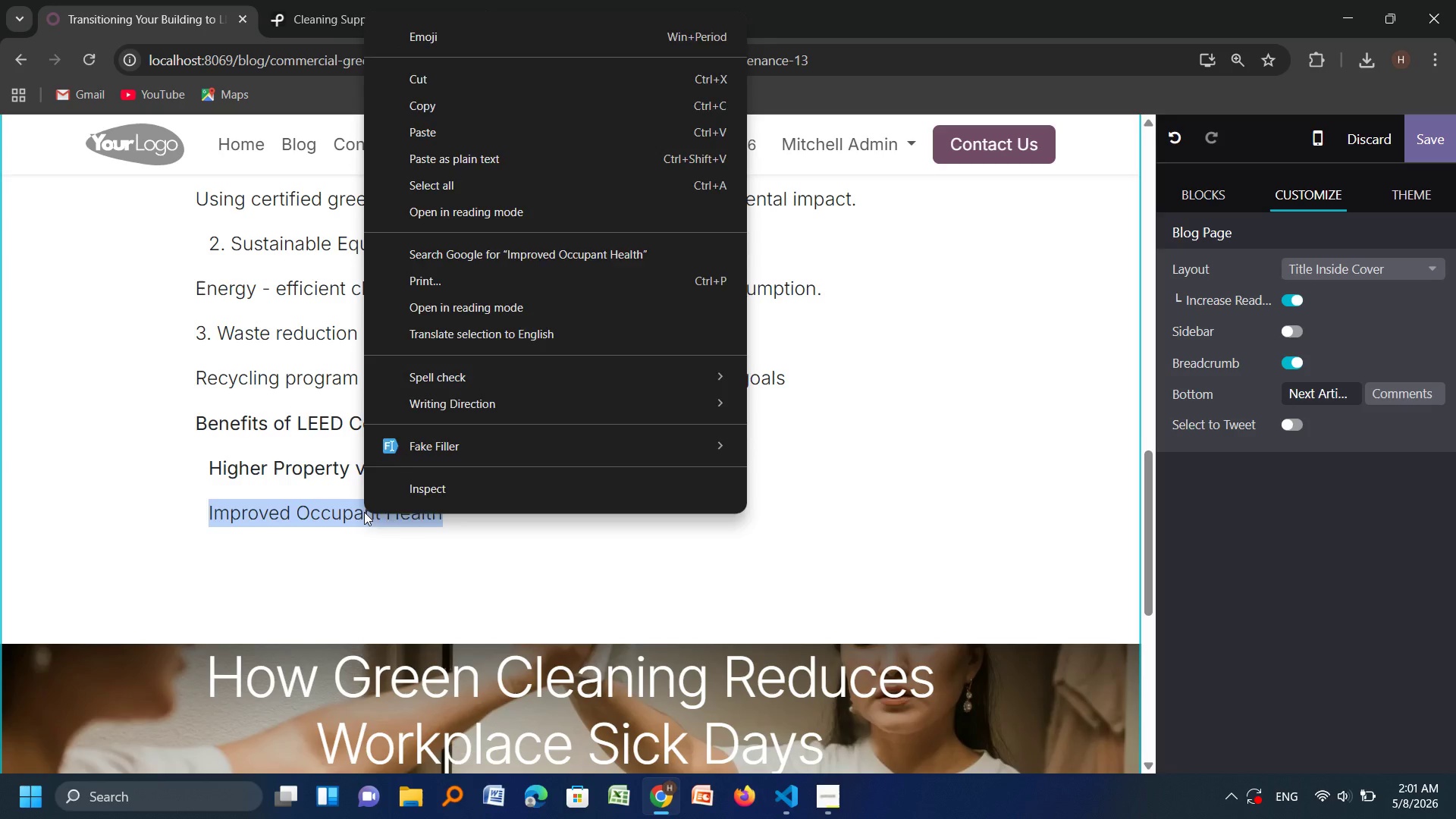 
right_click([364, 512])
 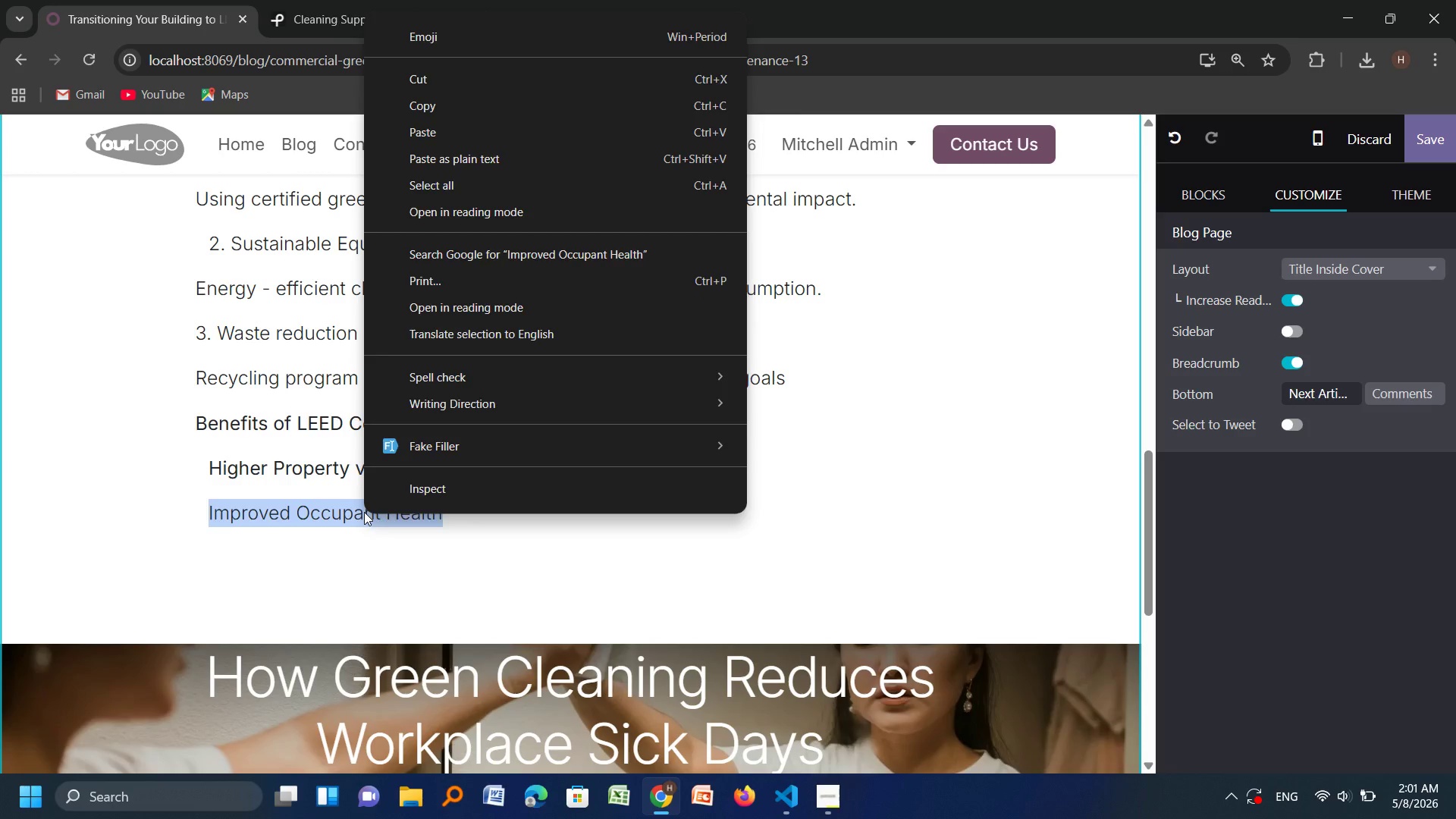 
left_click([364, 512])
 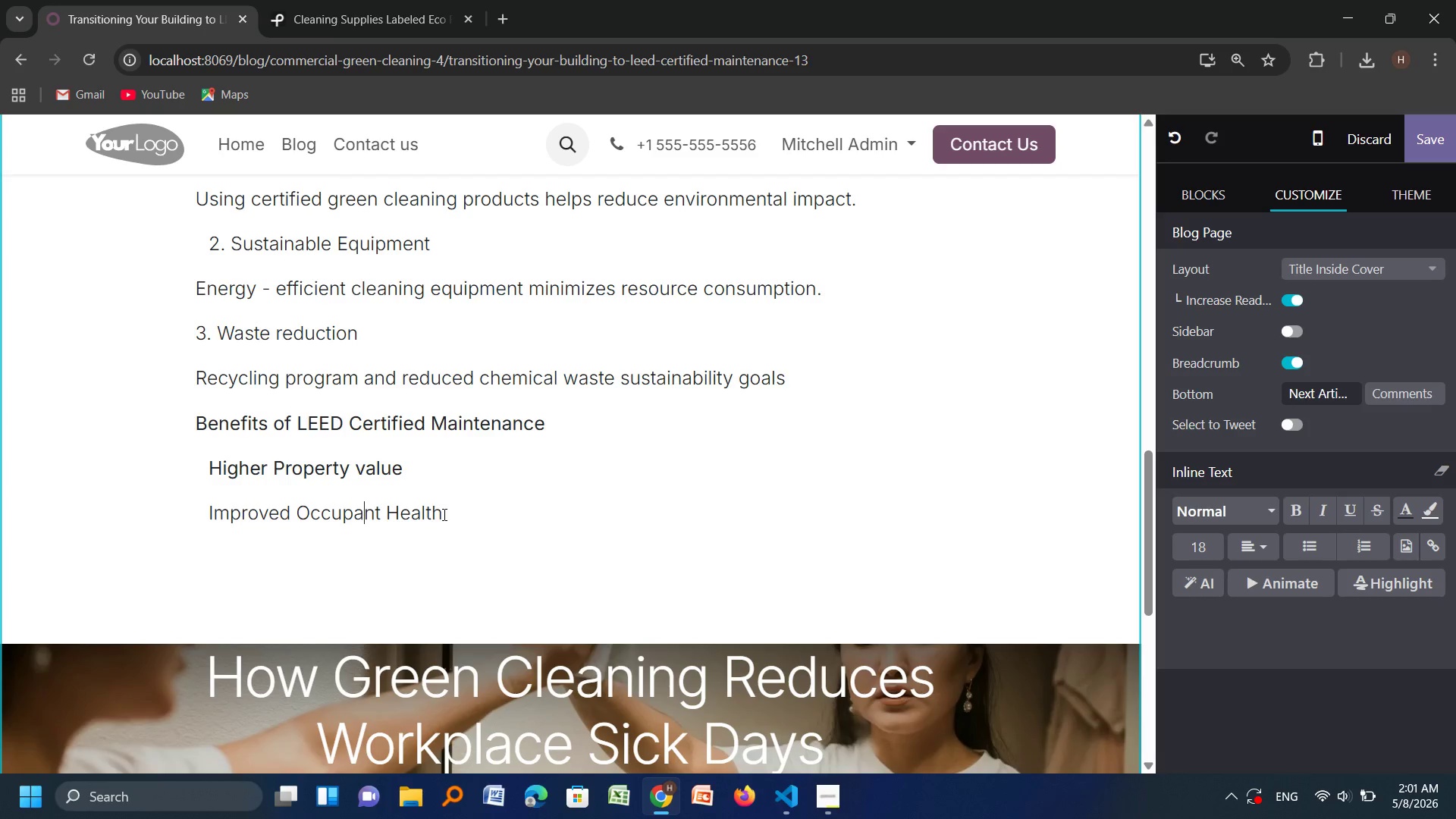 
left_click_drag(start_coordinate=[443, 514], to_coordinate=[209, 521])
 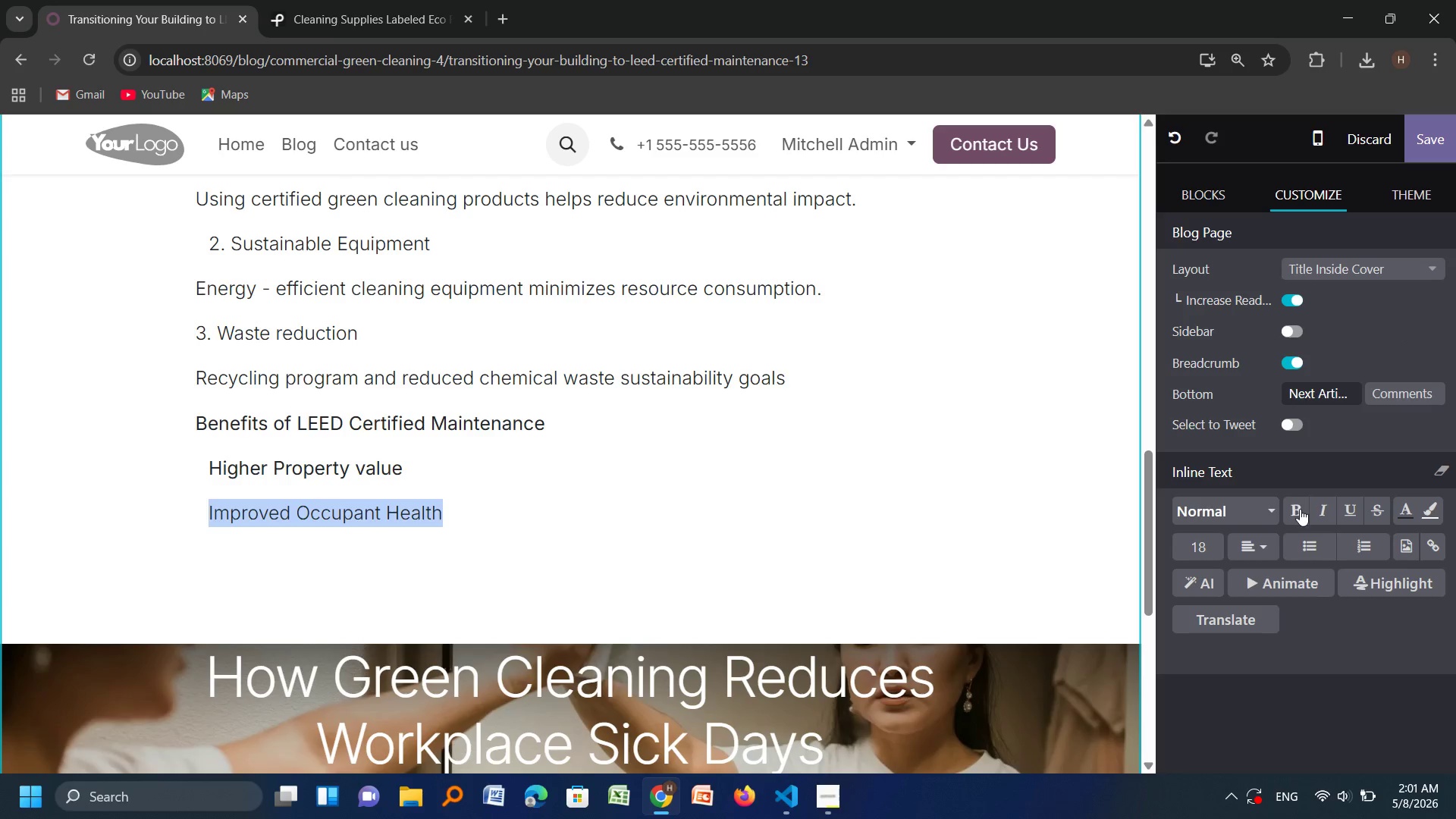 
left_click([1300, 512])
 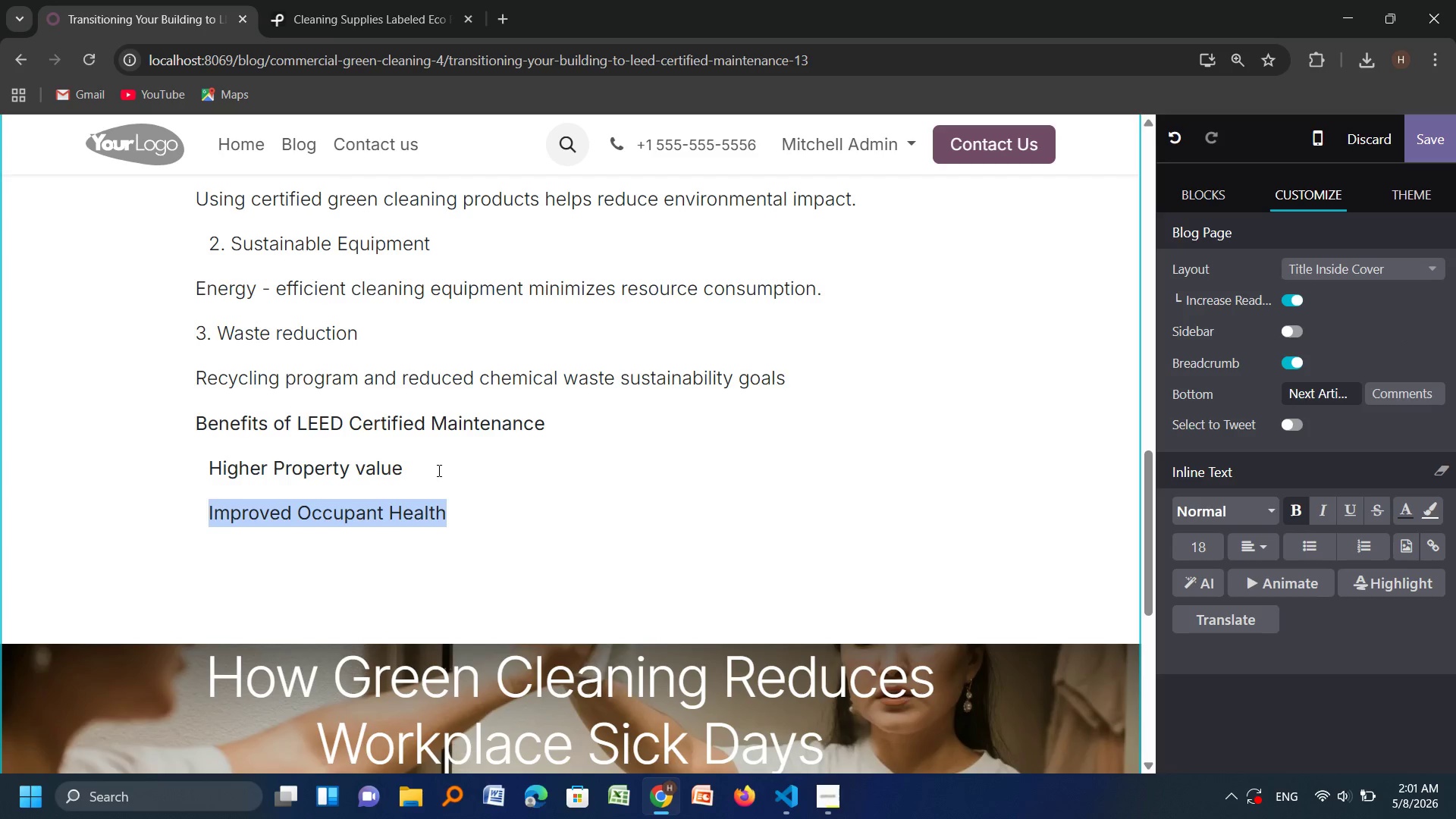 
left_click([434, 466])
 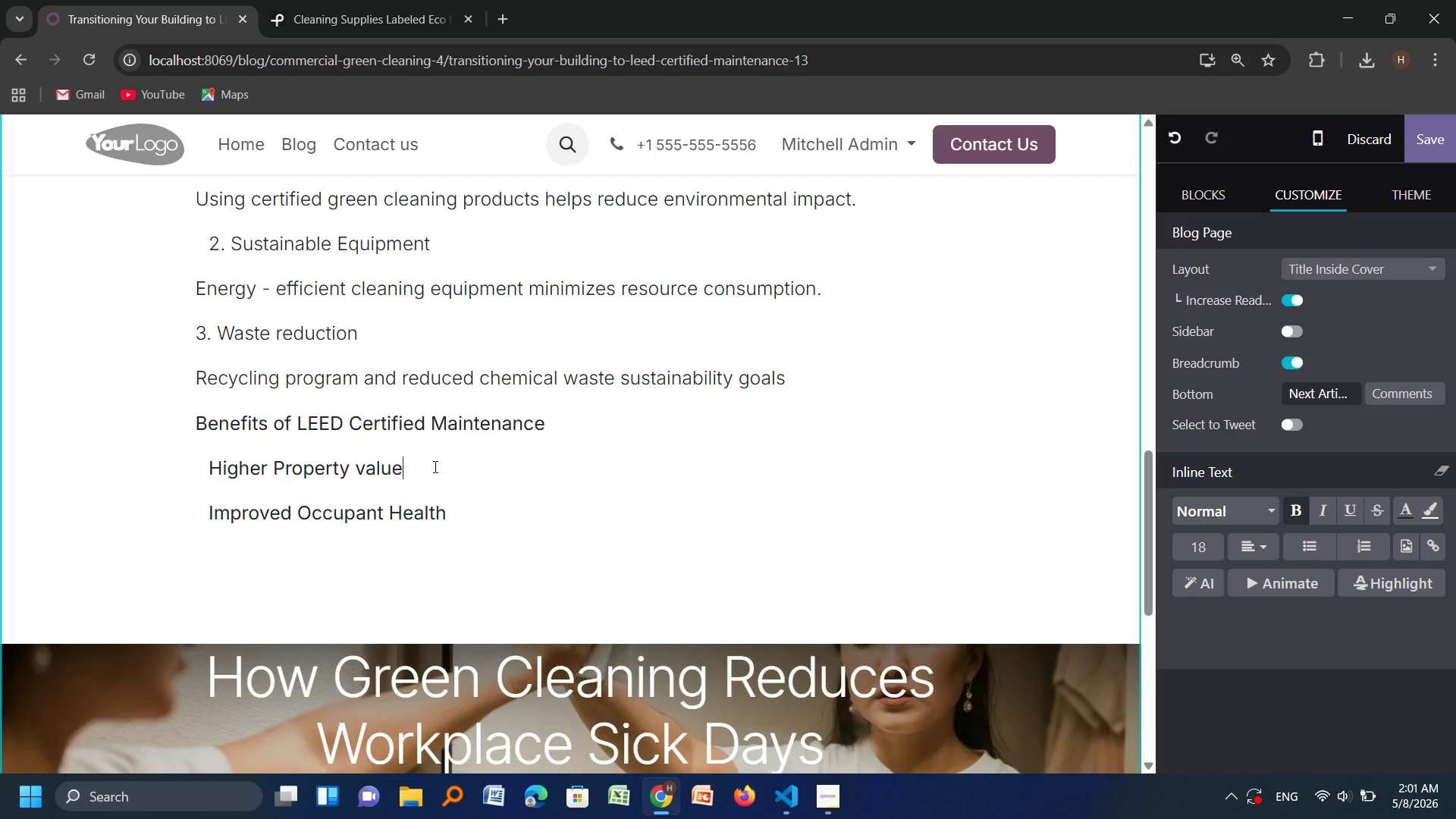 
key(Enter)
 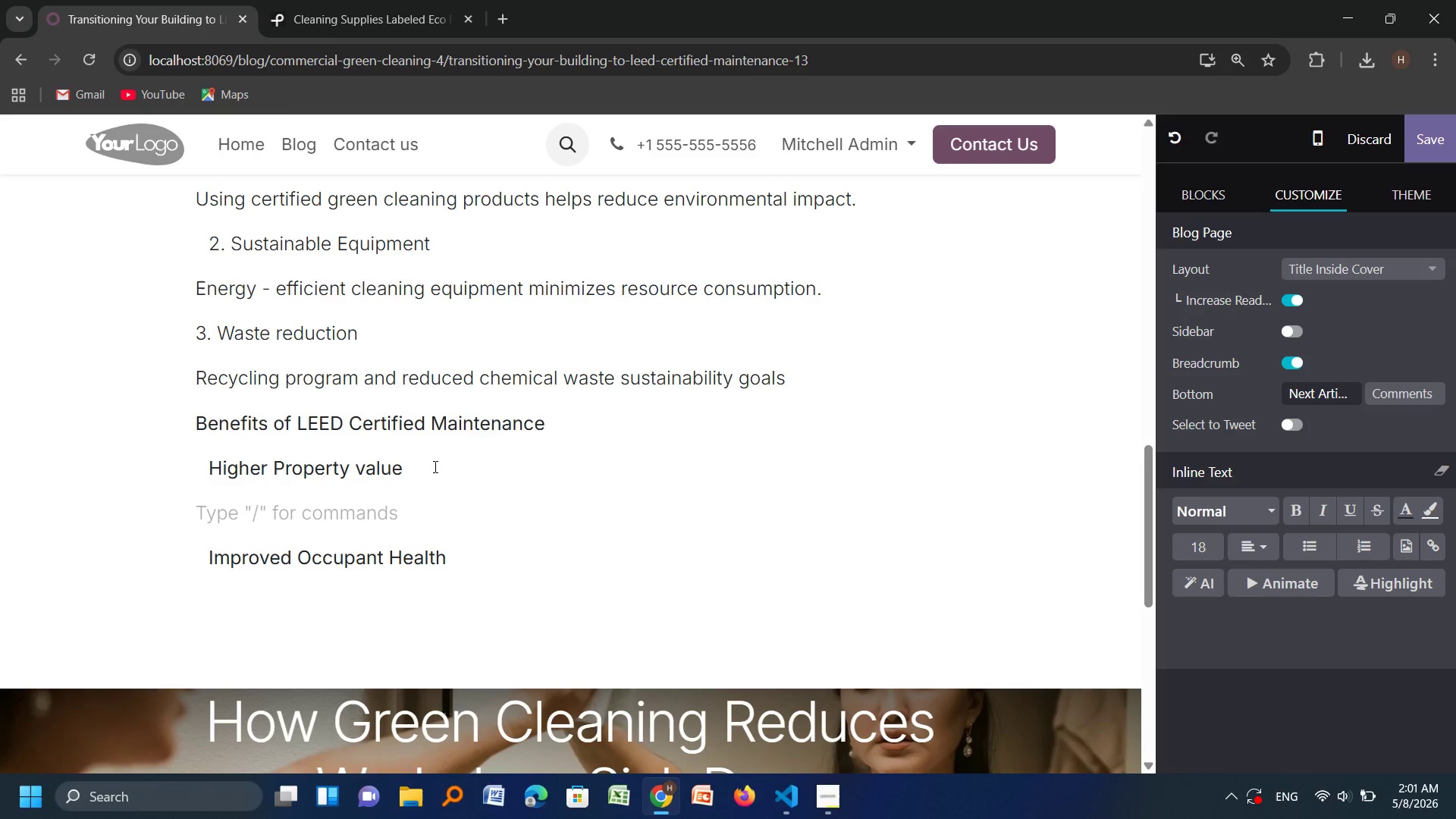 
wait(7.78)
 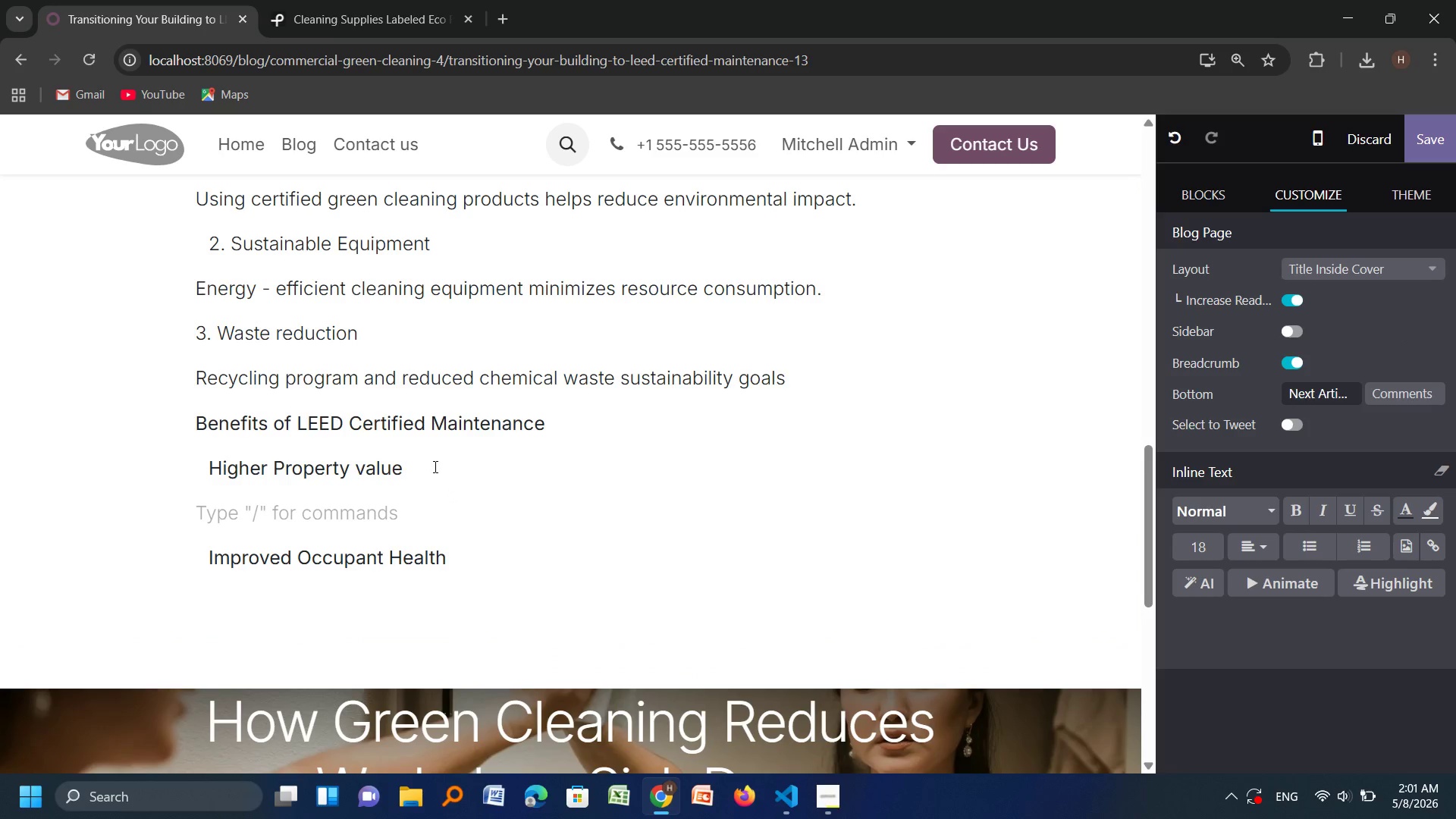 
type(LEED - certified buldig)
key(Backspace)
key(Backspace)
 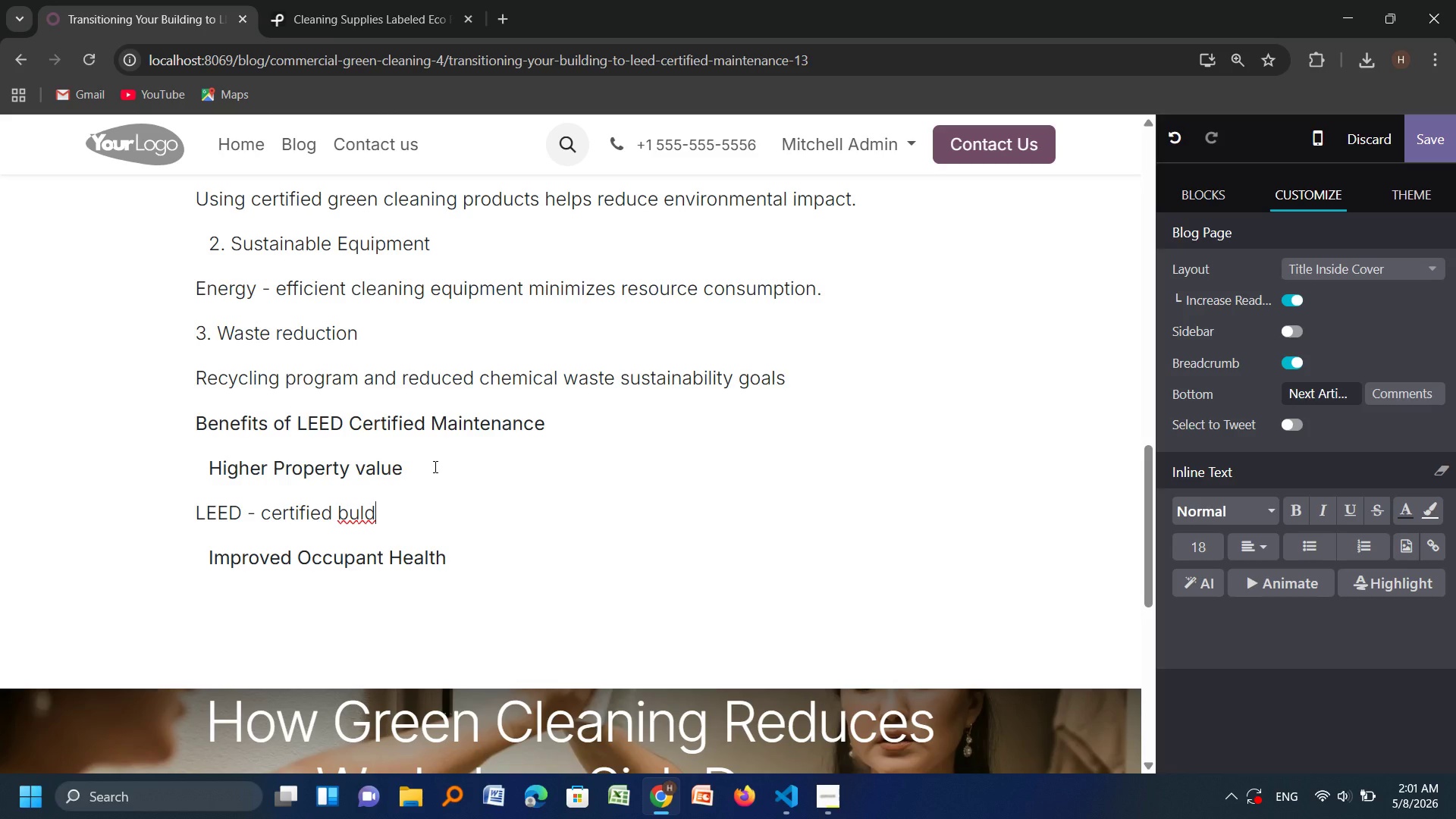 
key(Backspace)
type(il)
key(Backspace)
key(Backspace)
key(Backspace)
type(ilds are note)
 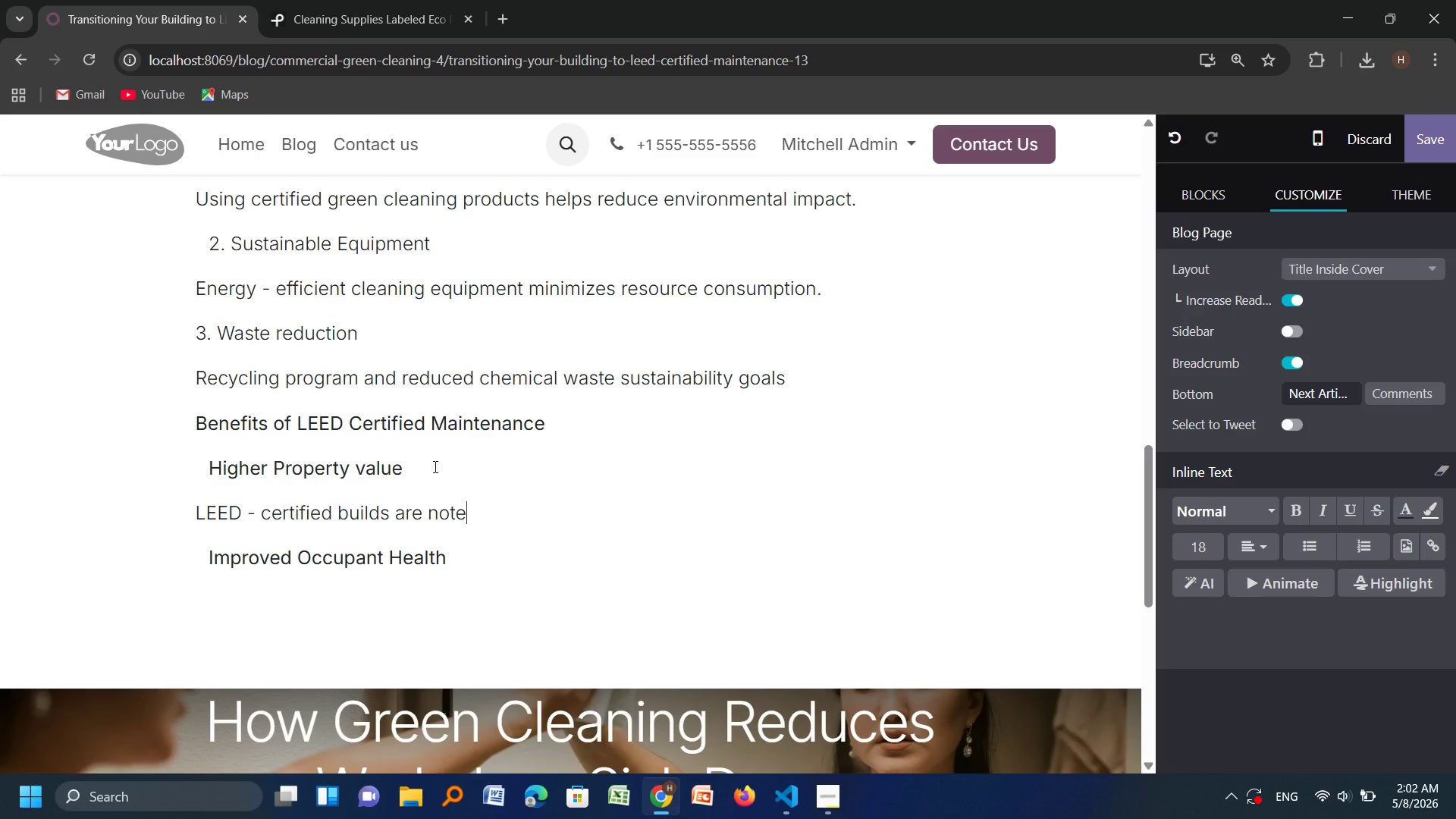 
wait(5.8)
 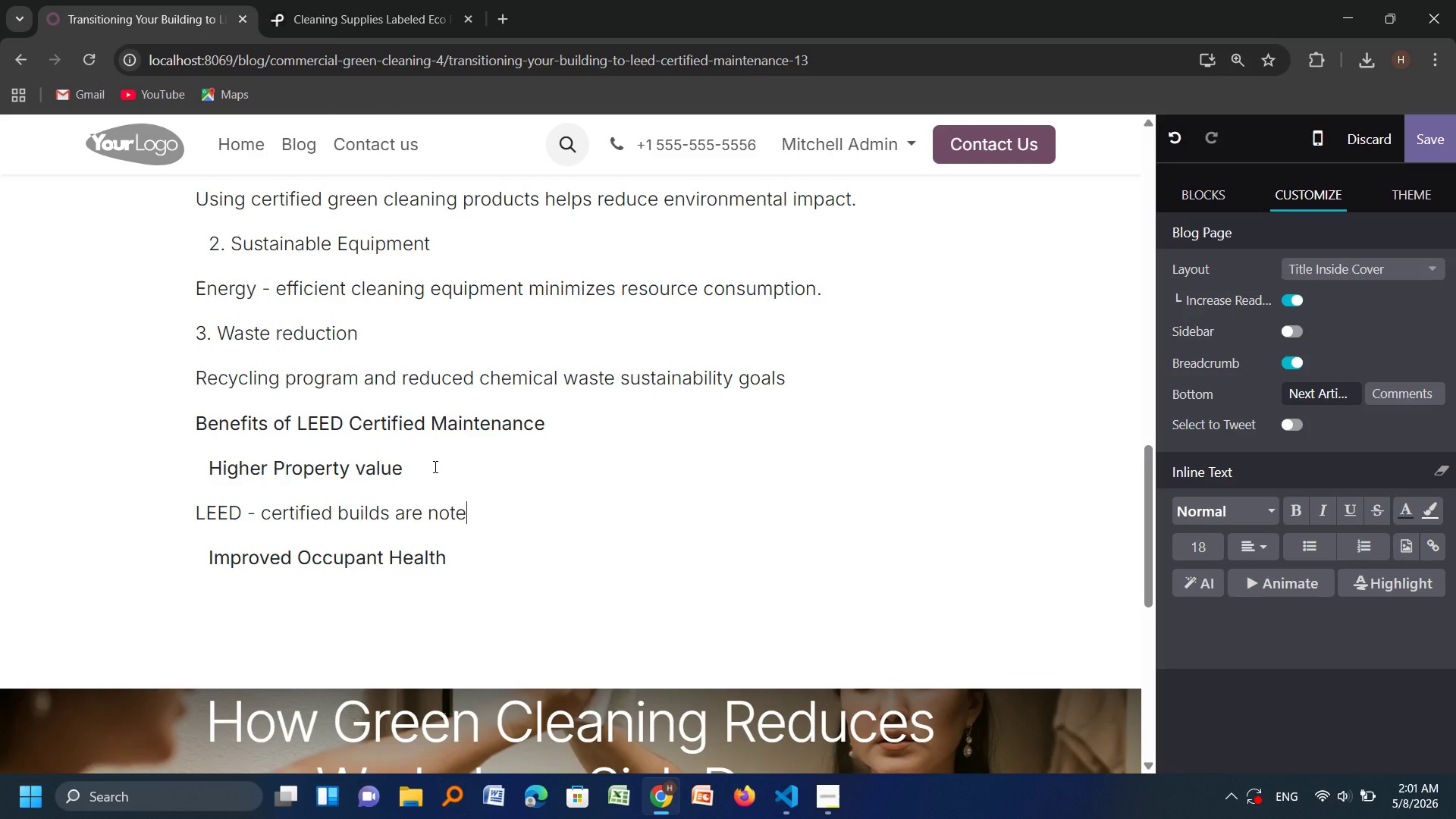 
key(Backspace)
key(Backspace)
key(Backspace)
key(Backspace)
type(more attractive totenant)
 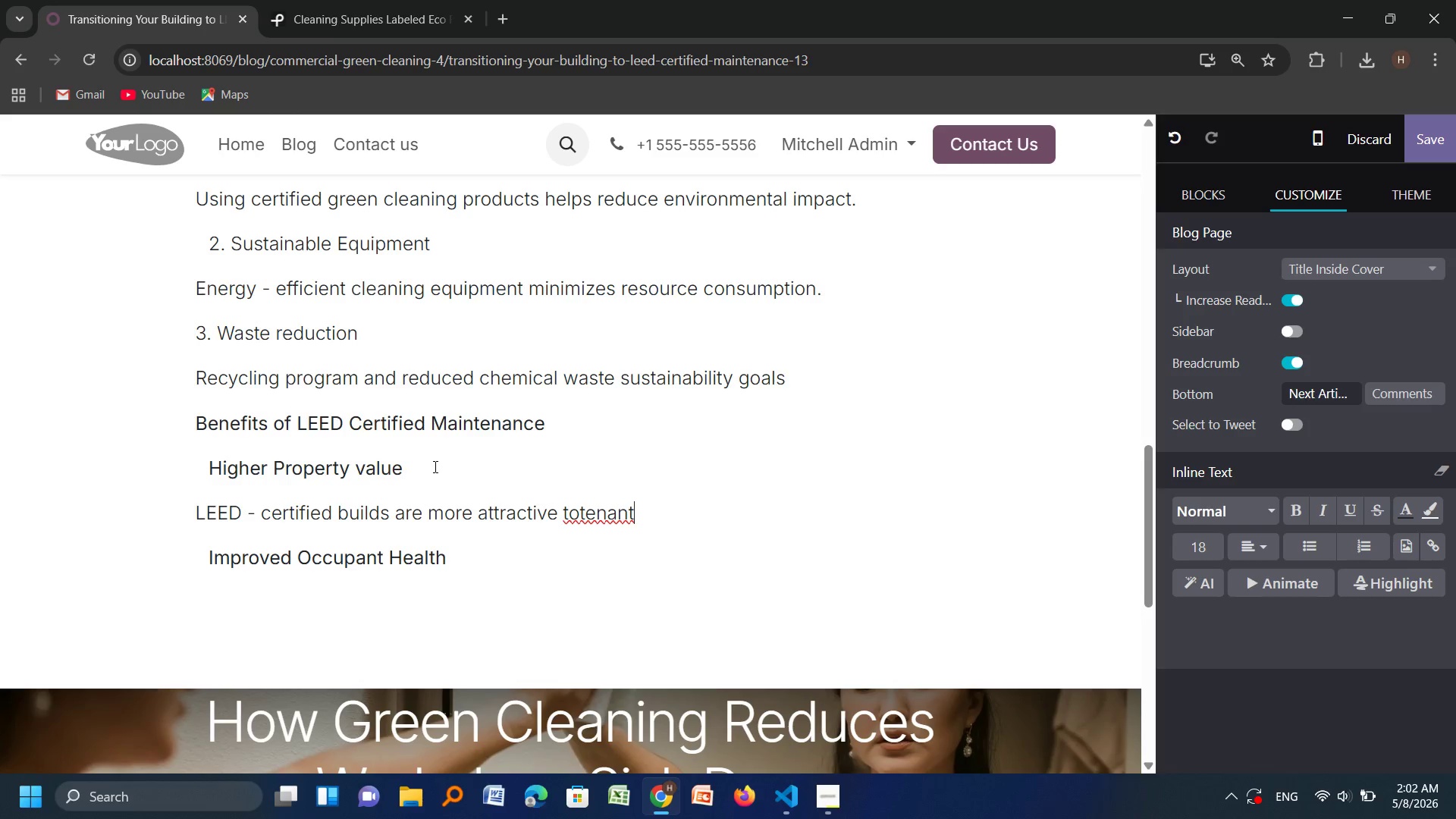 
key(ArrowLeft)
 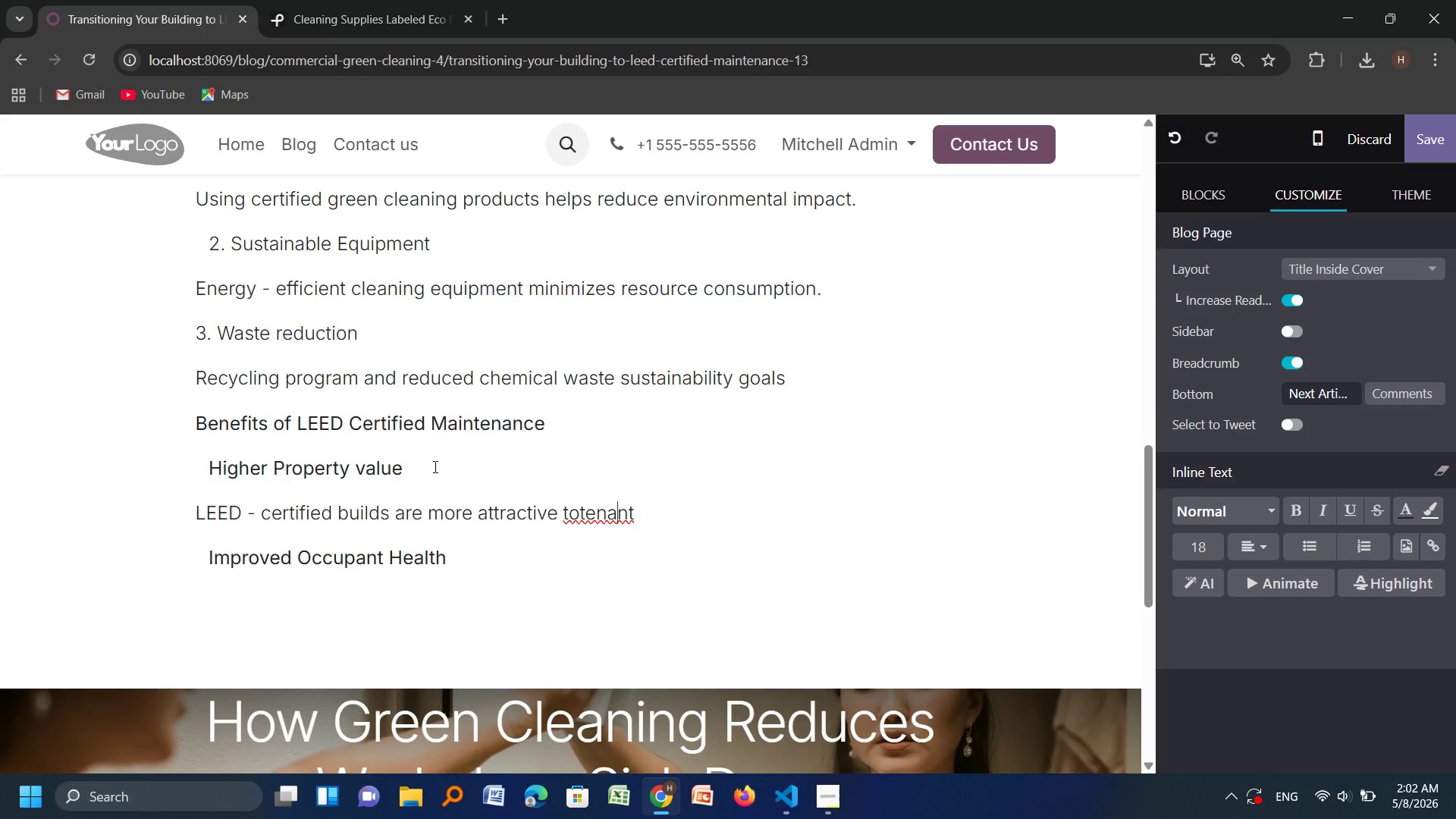 
key(ArrowLeft)
 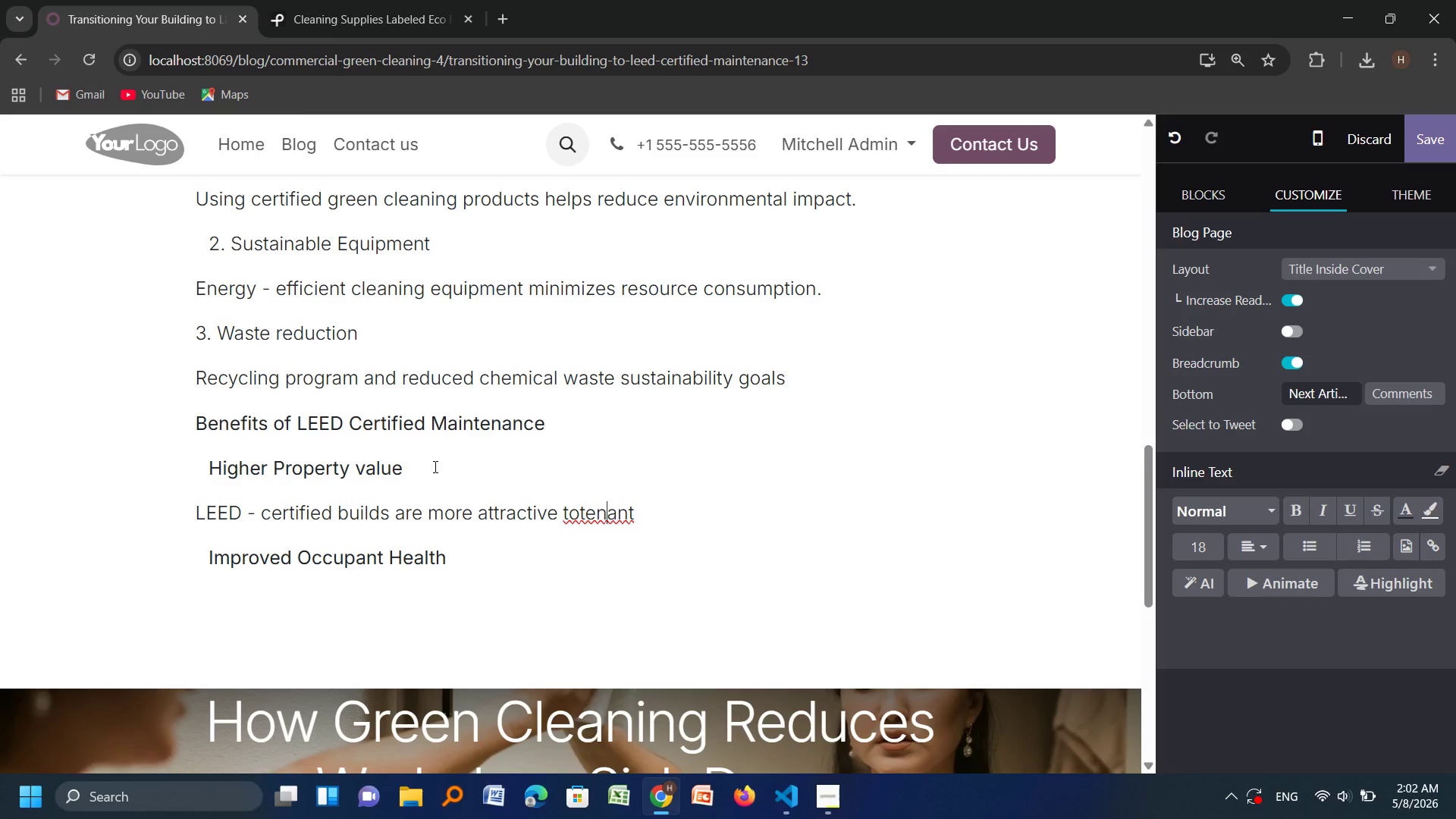 
key(ArrowLeft)
 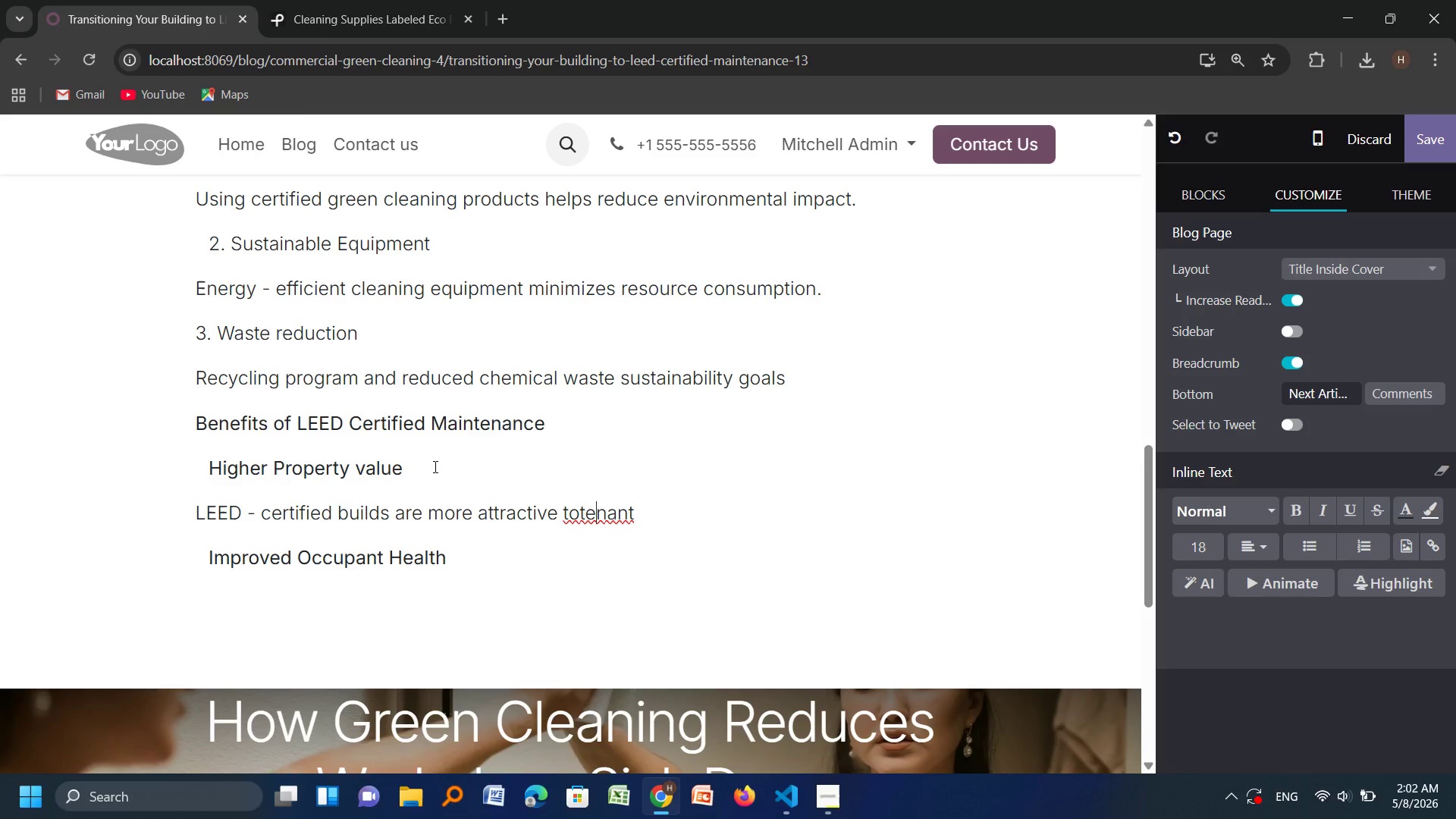 
hold_key(key=ArrowLeft, duration=0.34)
 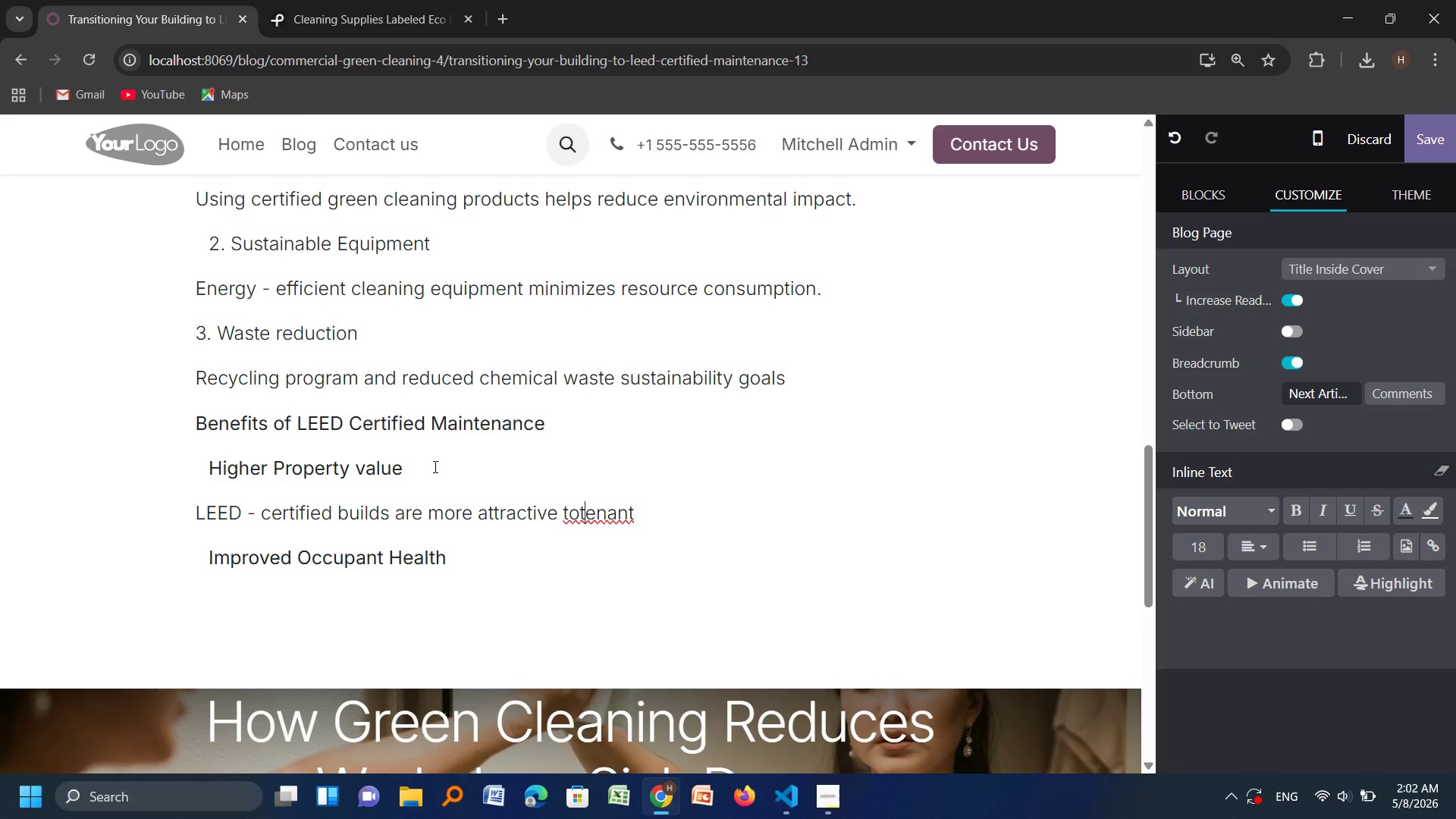 
key(ArrowLeft)
 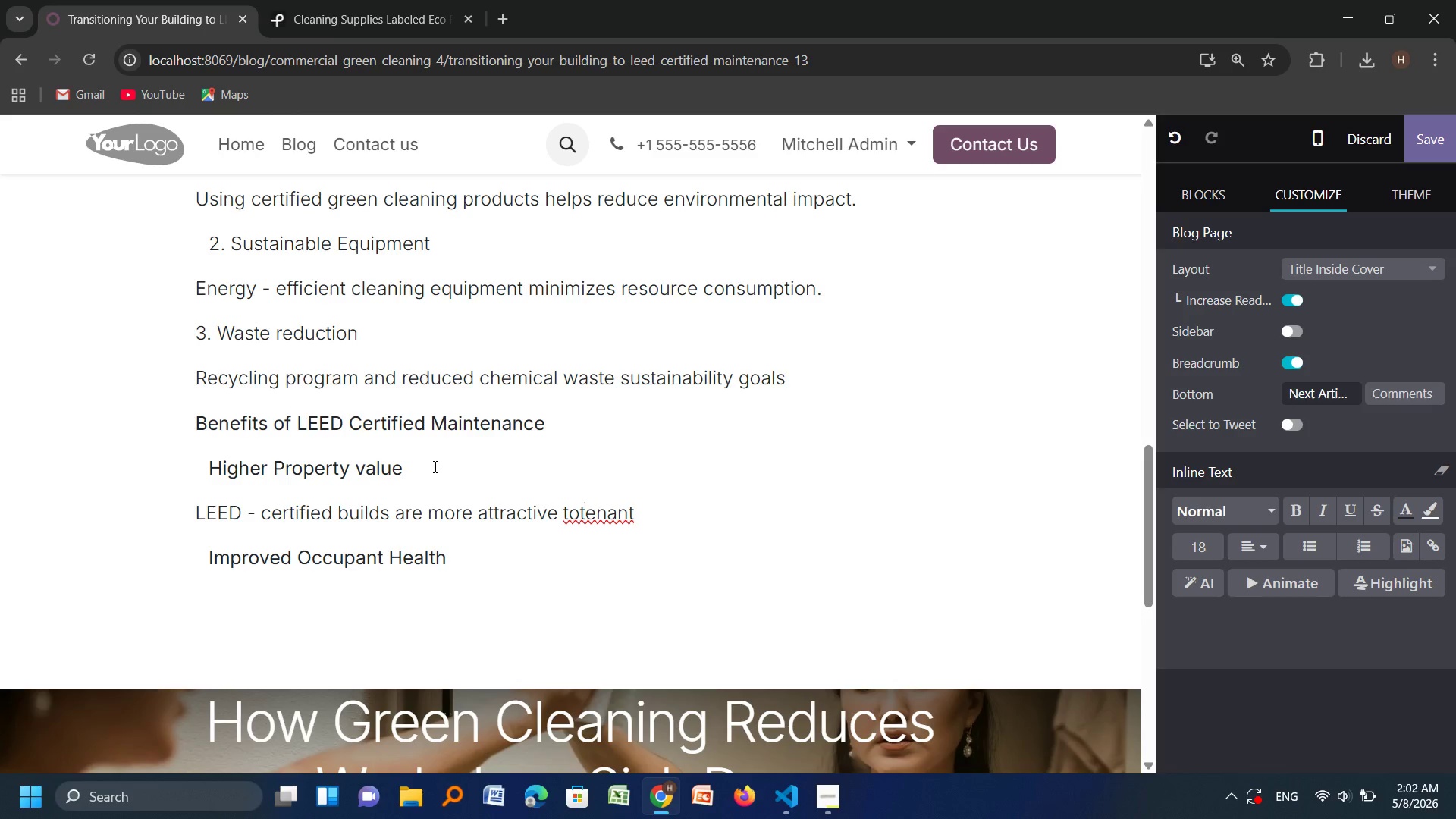 
key(ArrowLeft)
 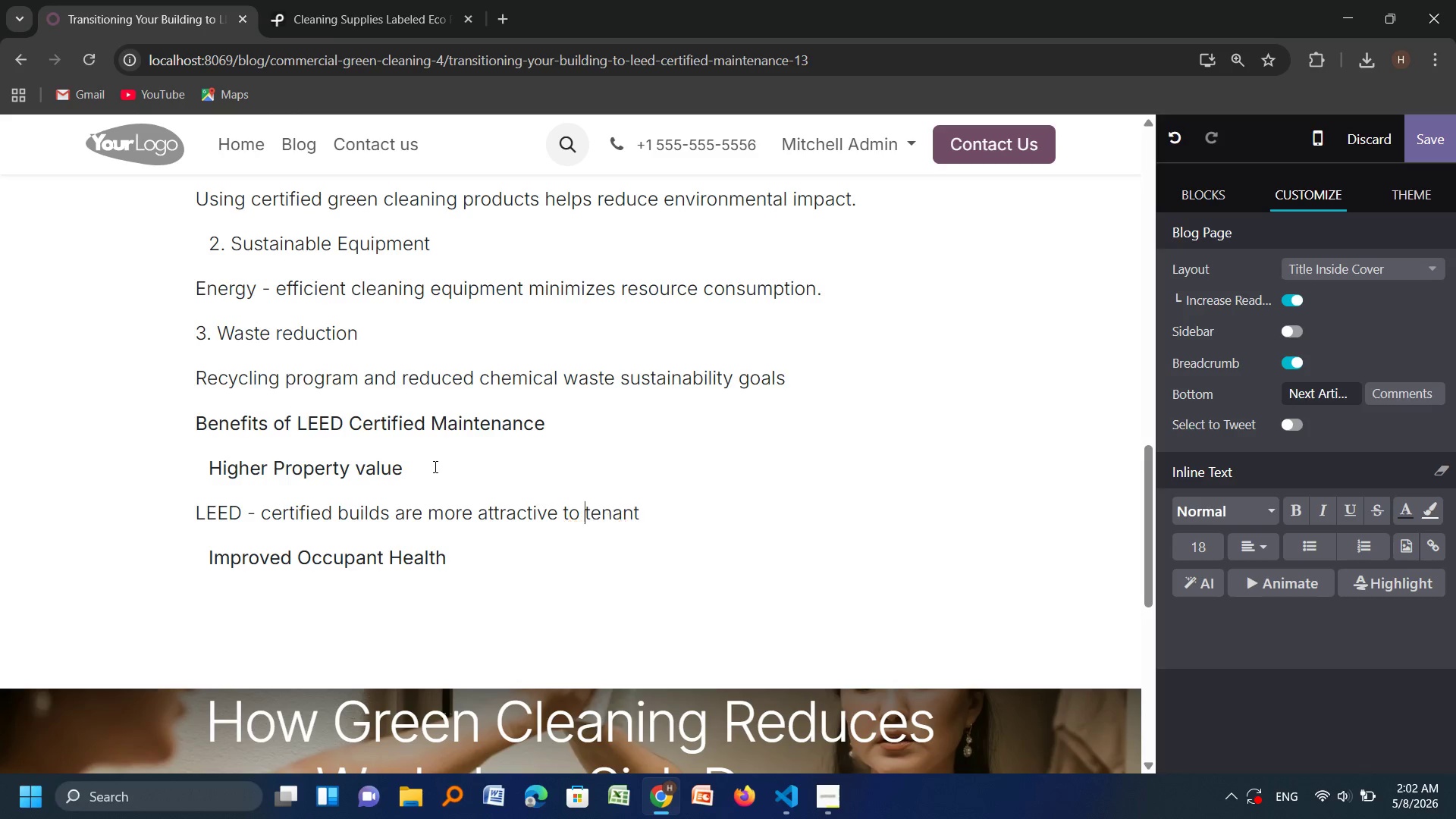 
key(Space)
 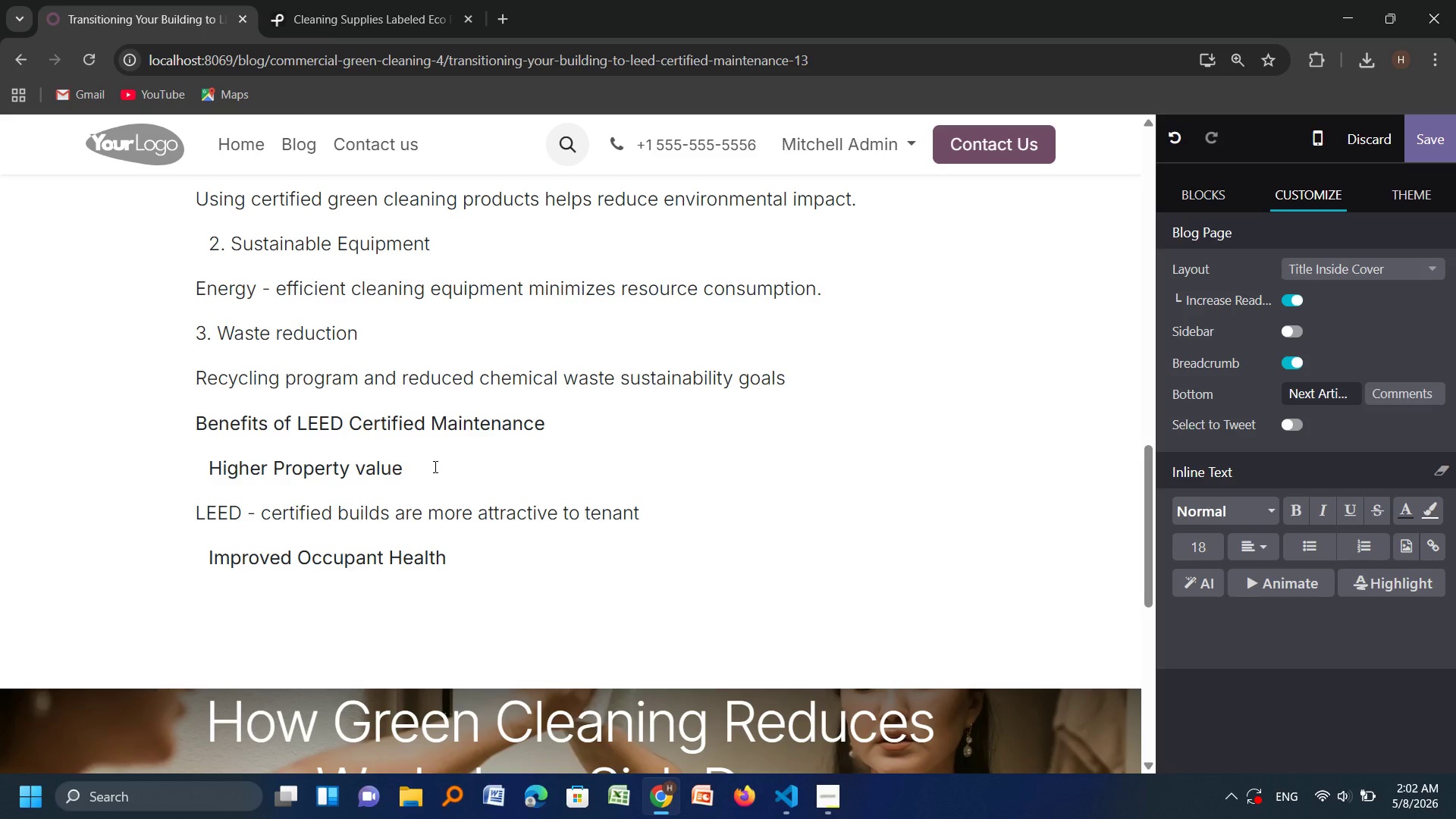 
key(ArrowRight)
 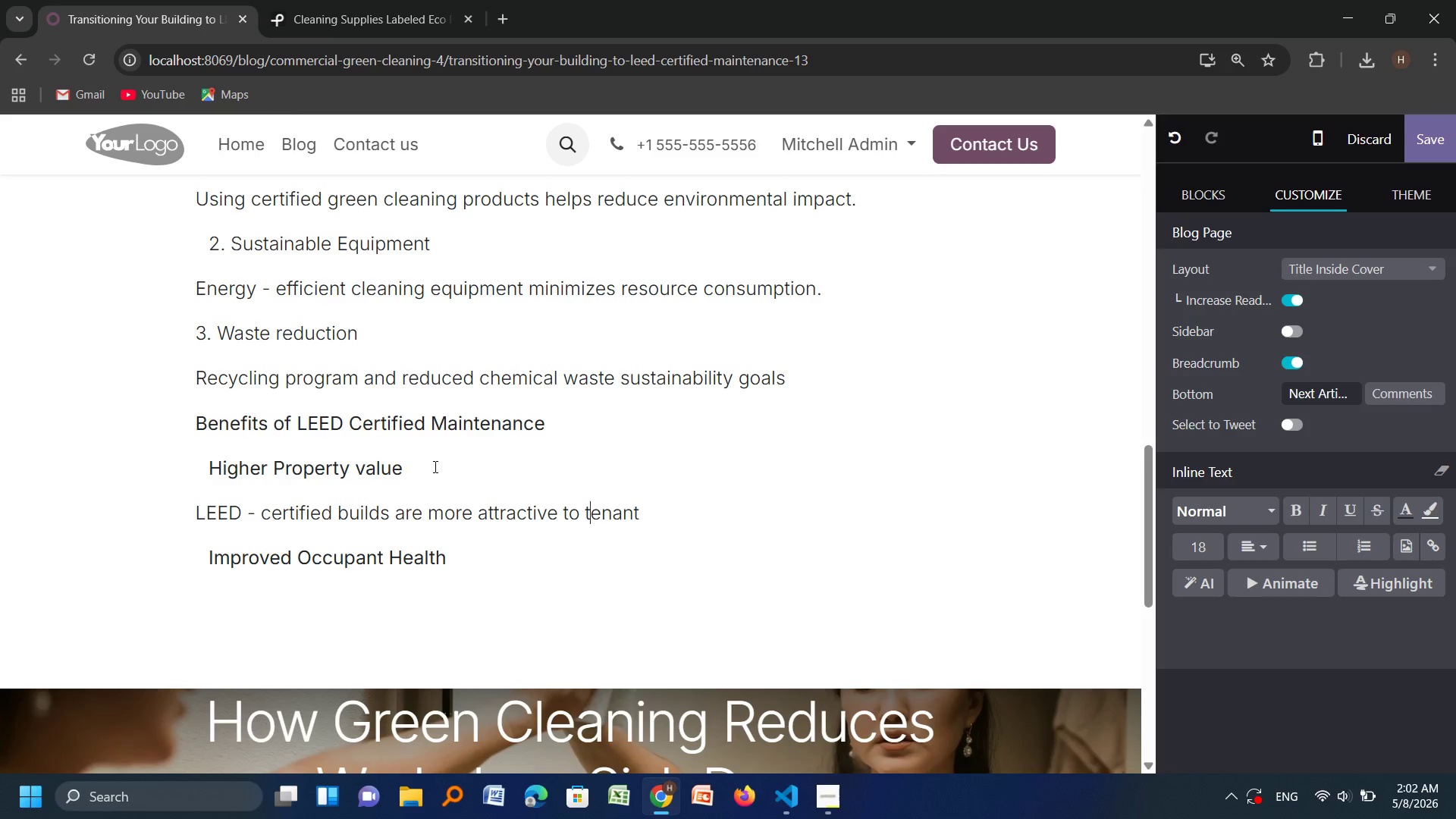 
key(ArrowRight)
 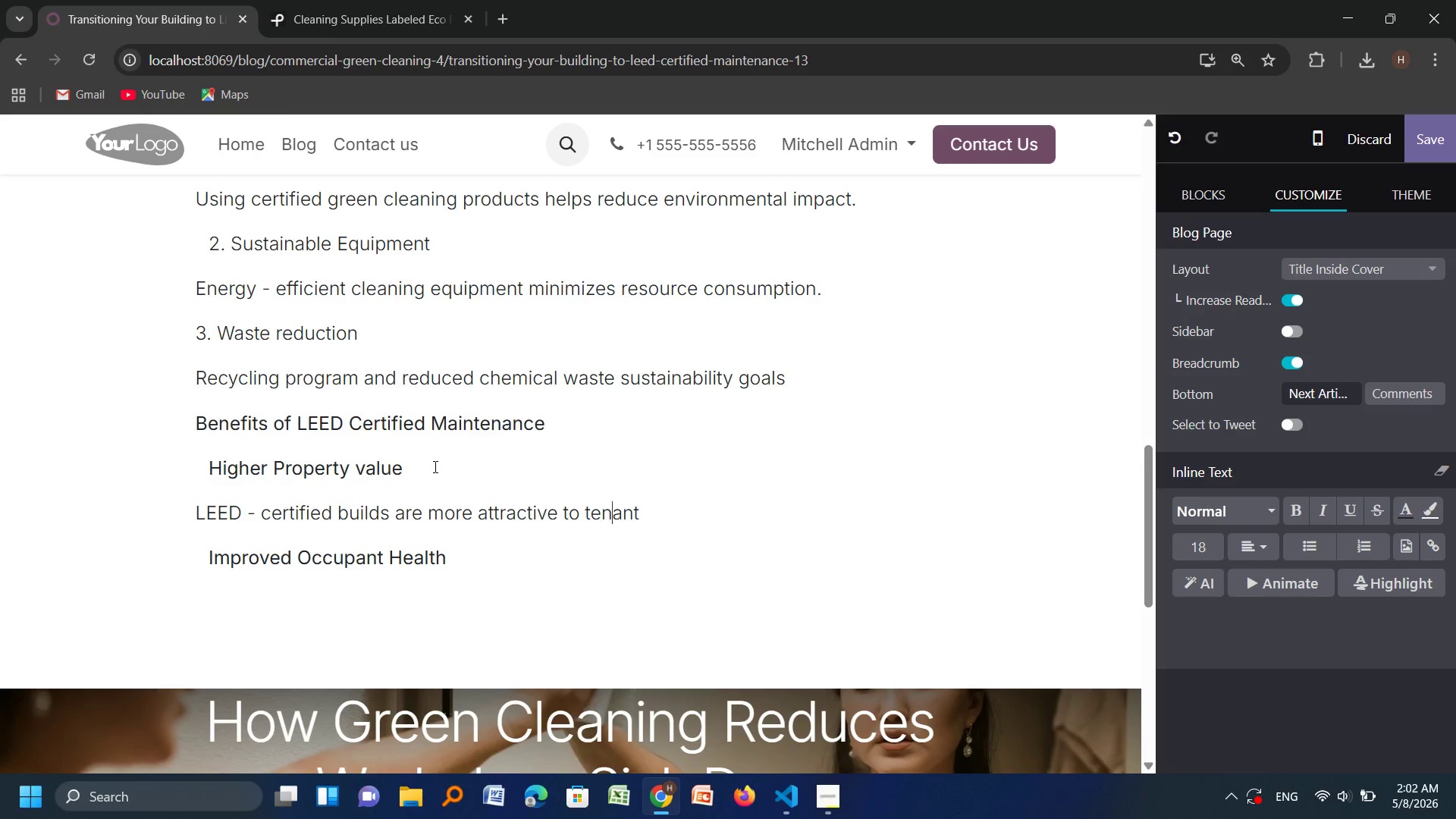 
key(ArrowRight)
 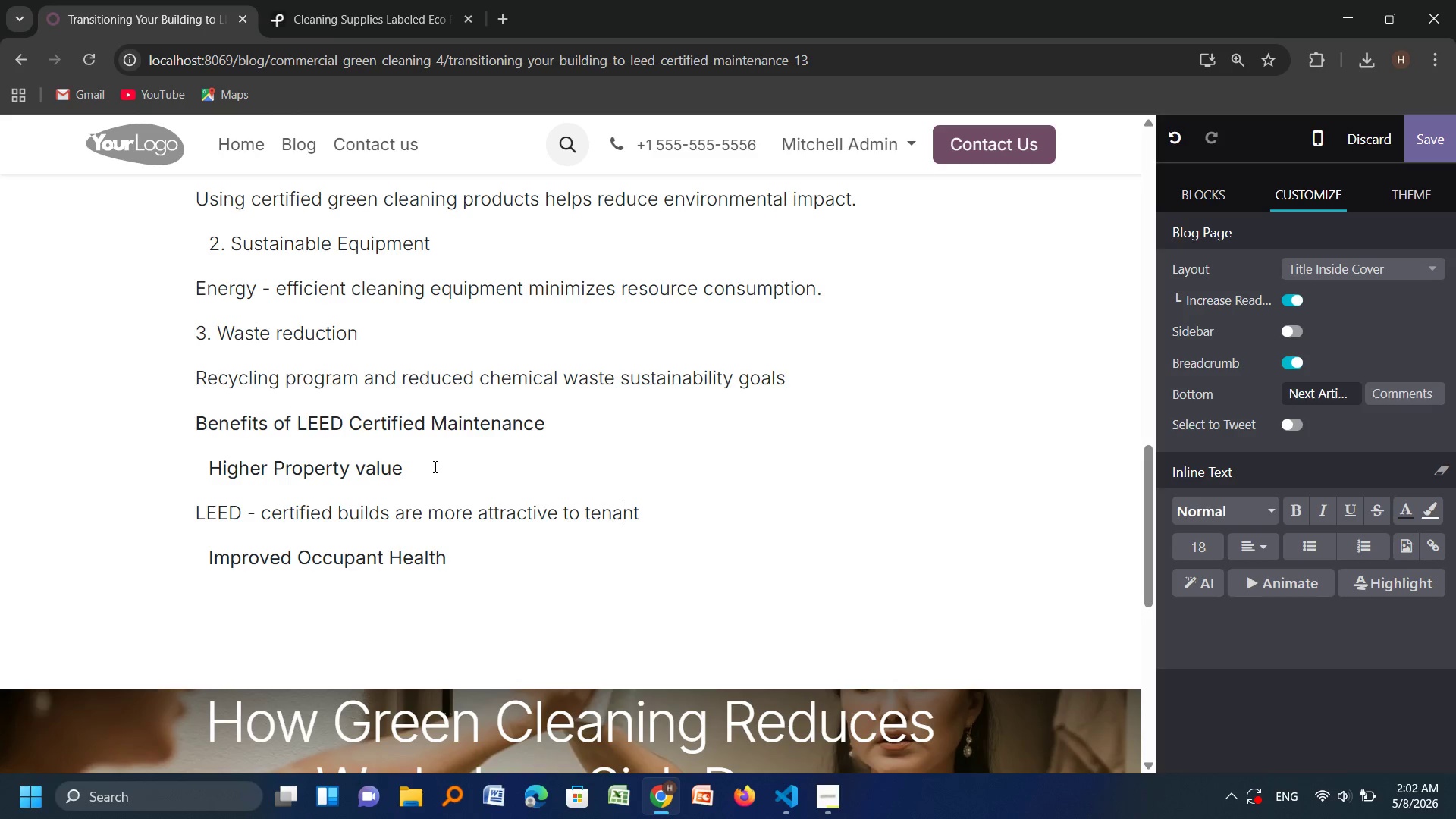 
key(ArrowRight)
 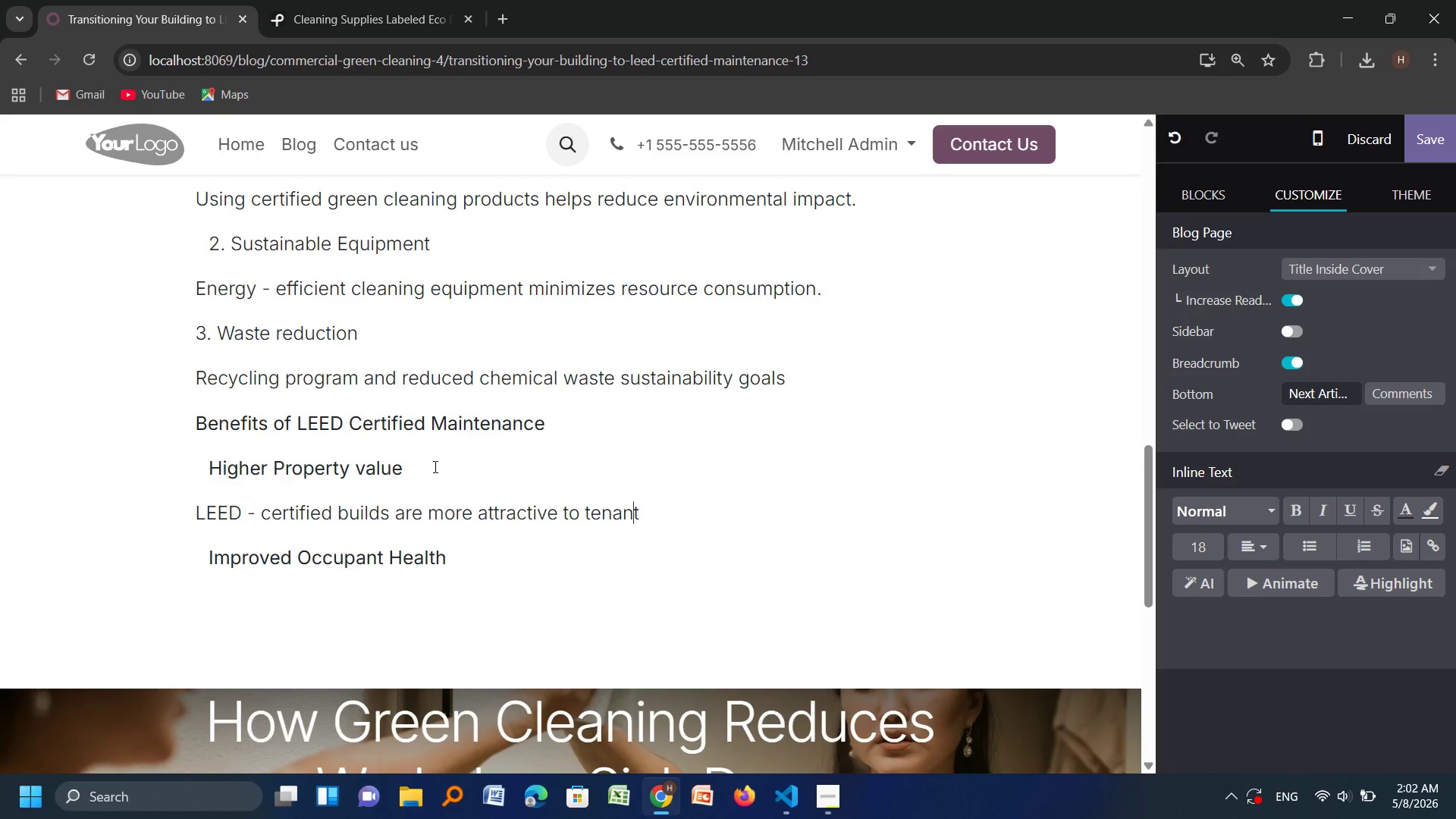 
key(ArrowRight)
 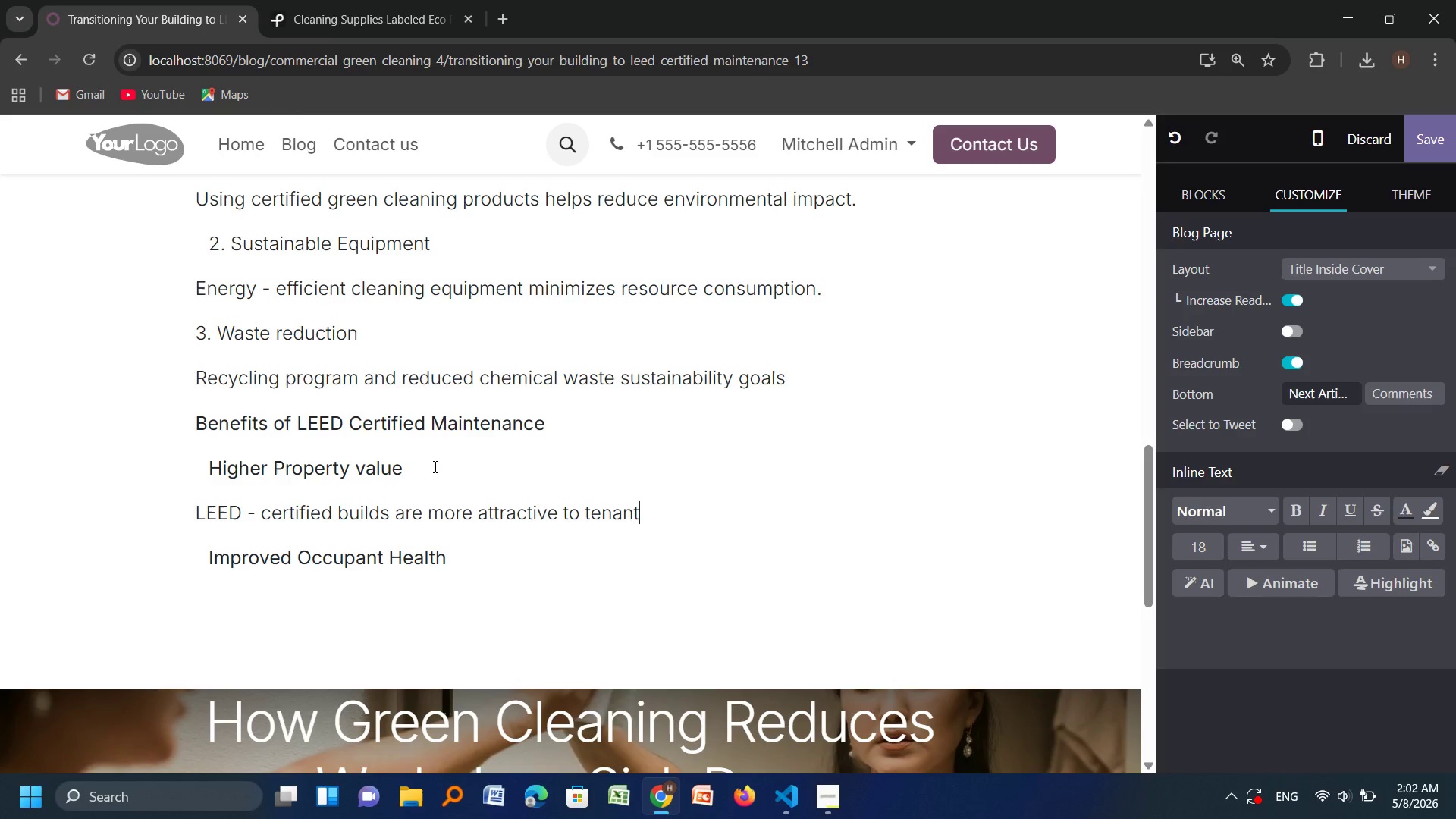 
key(ArrowRight)
 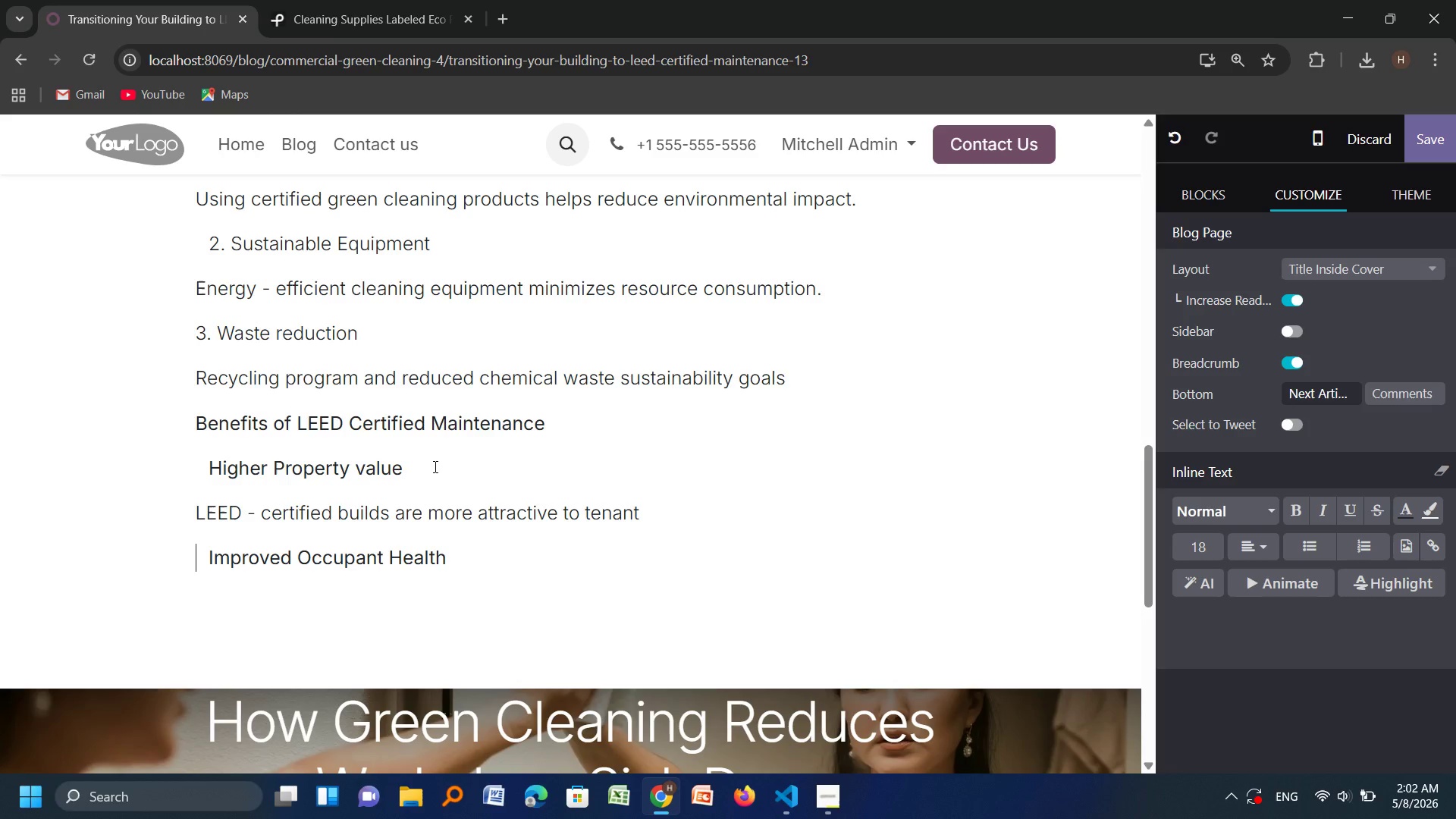 
key(ArrowRight)
 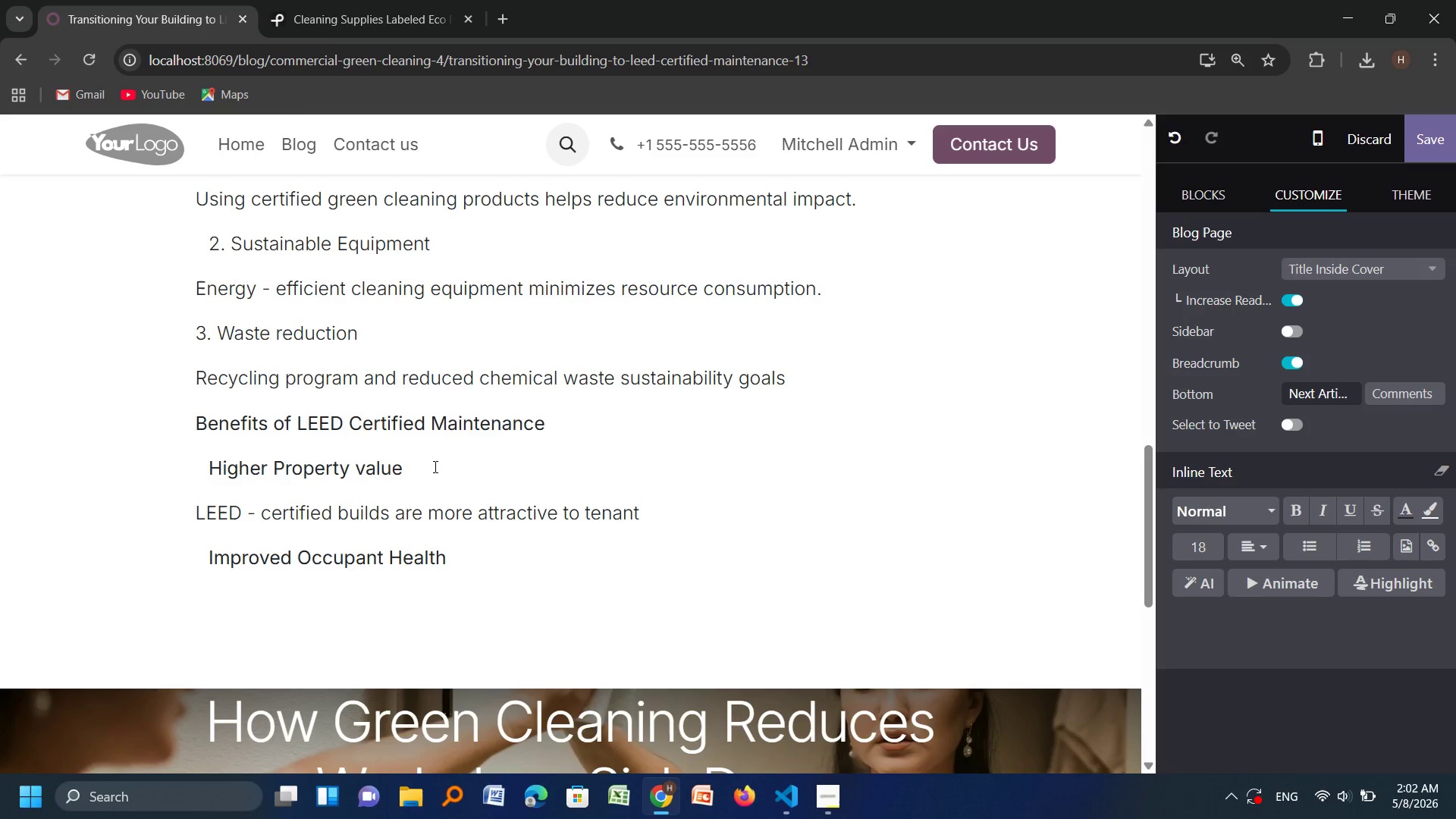 
key(ArrowLeft)
 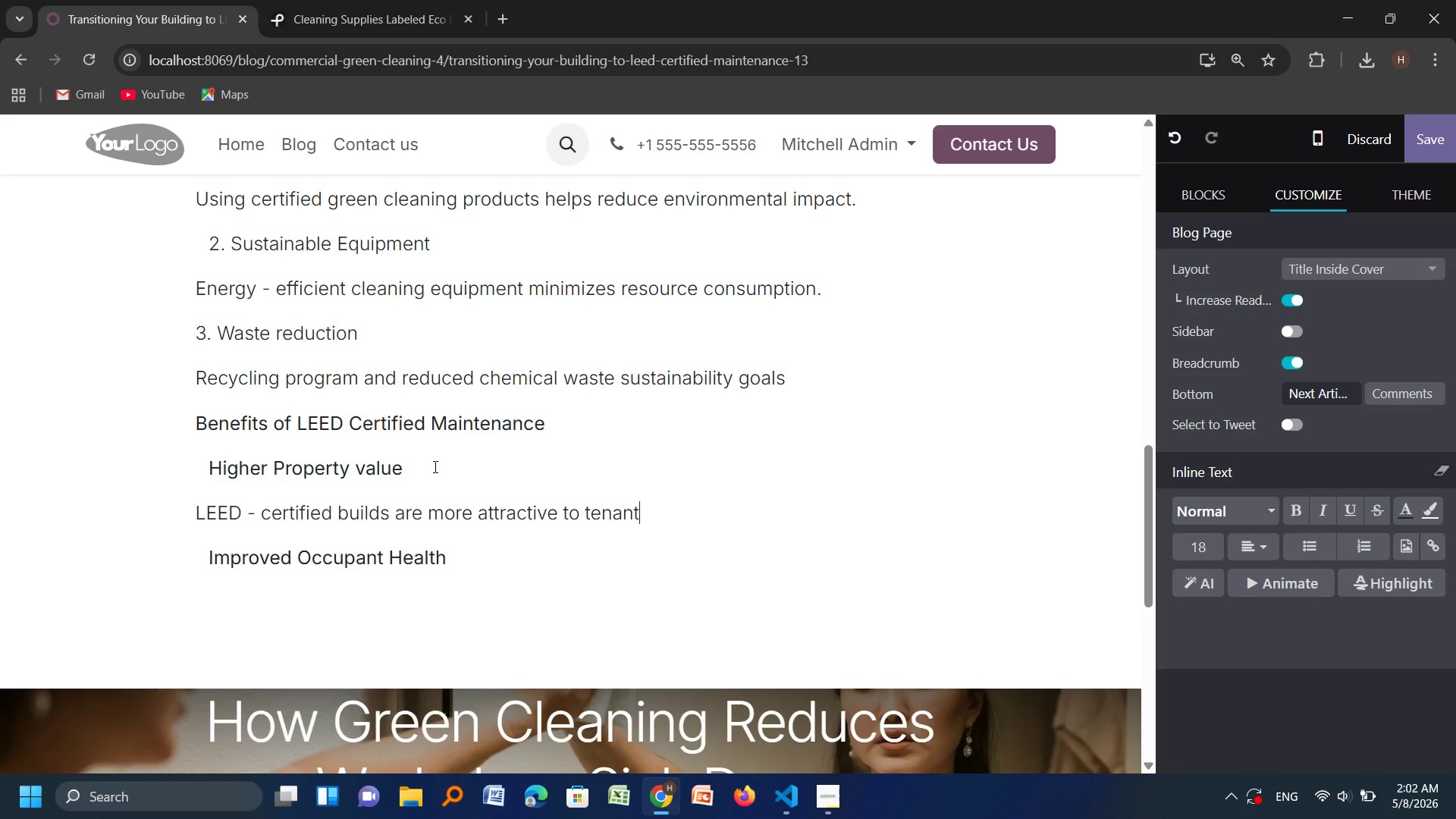 
type(s and investors.)
 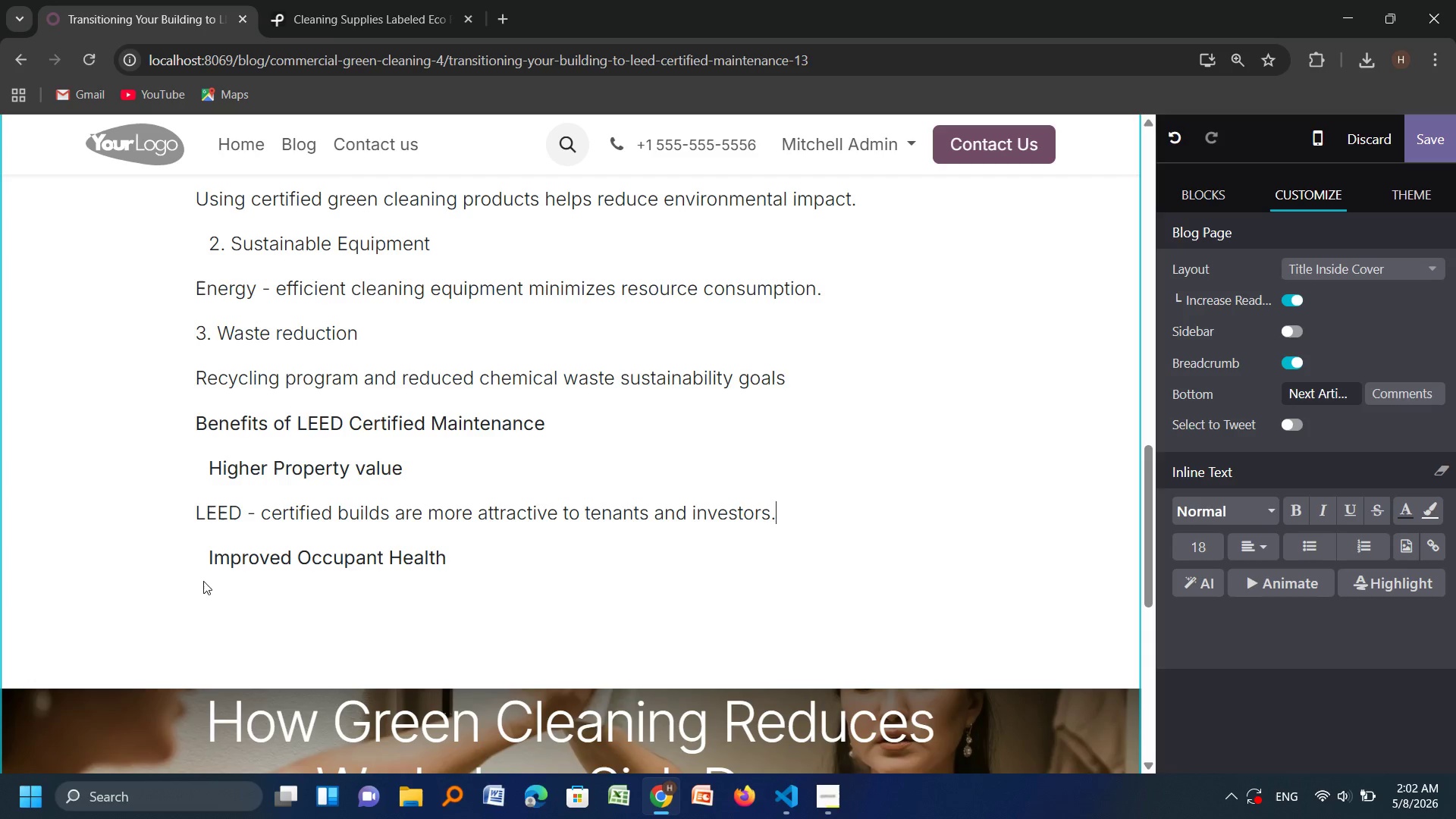 
left_click([224, 582])
 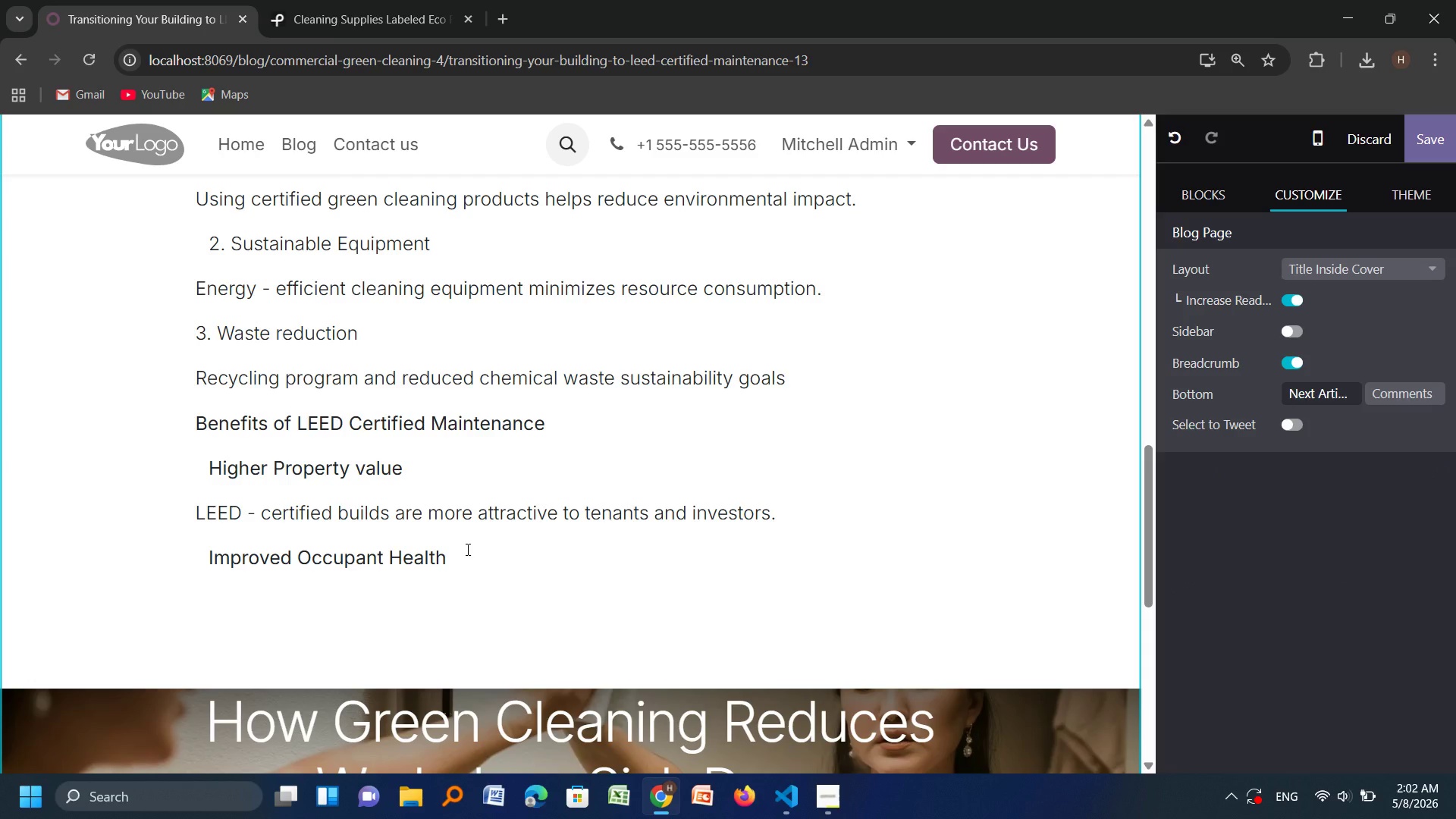 
left_click([466, 549])
 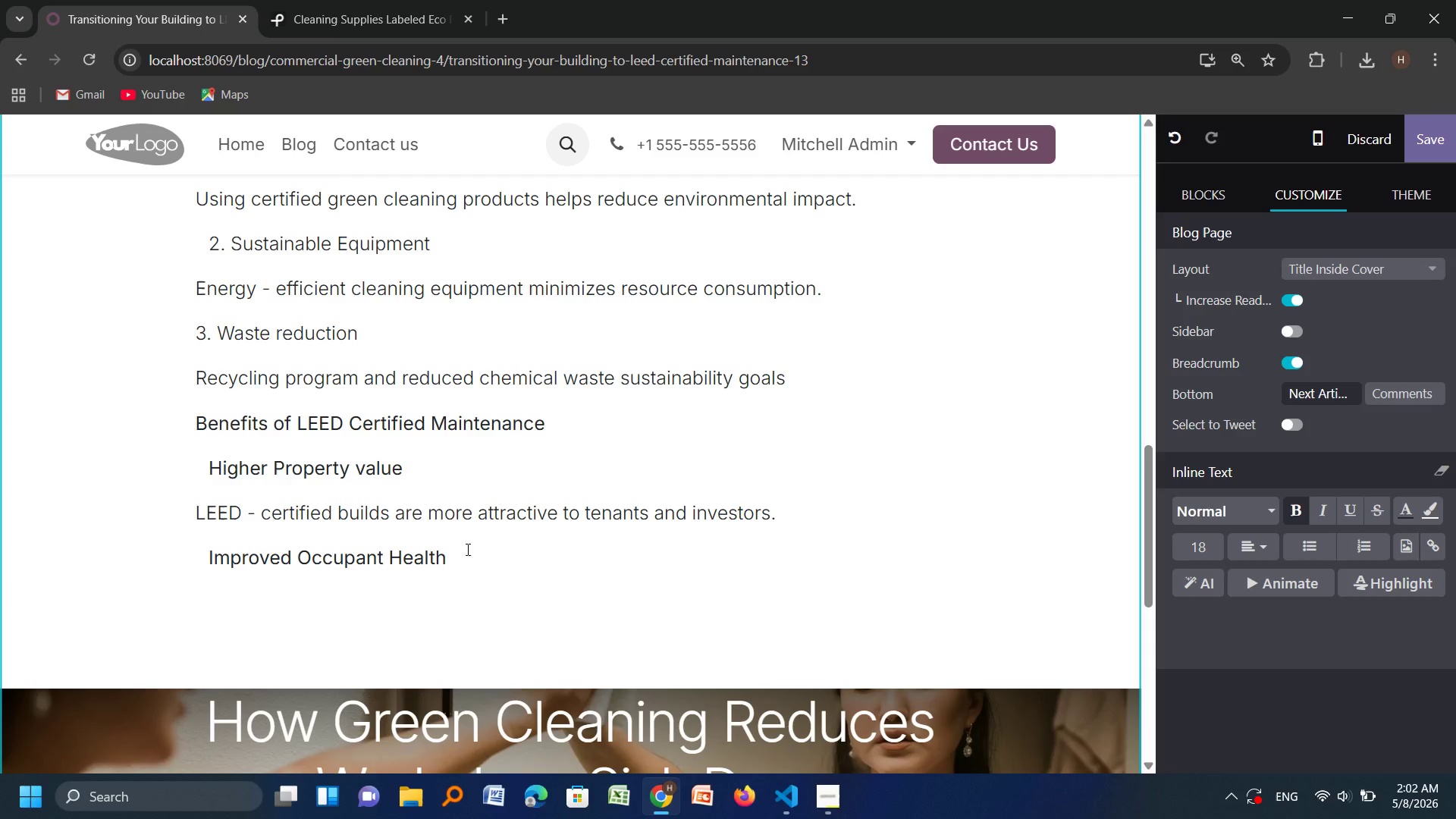 
key(Enter)
 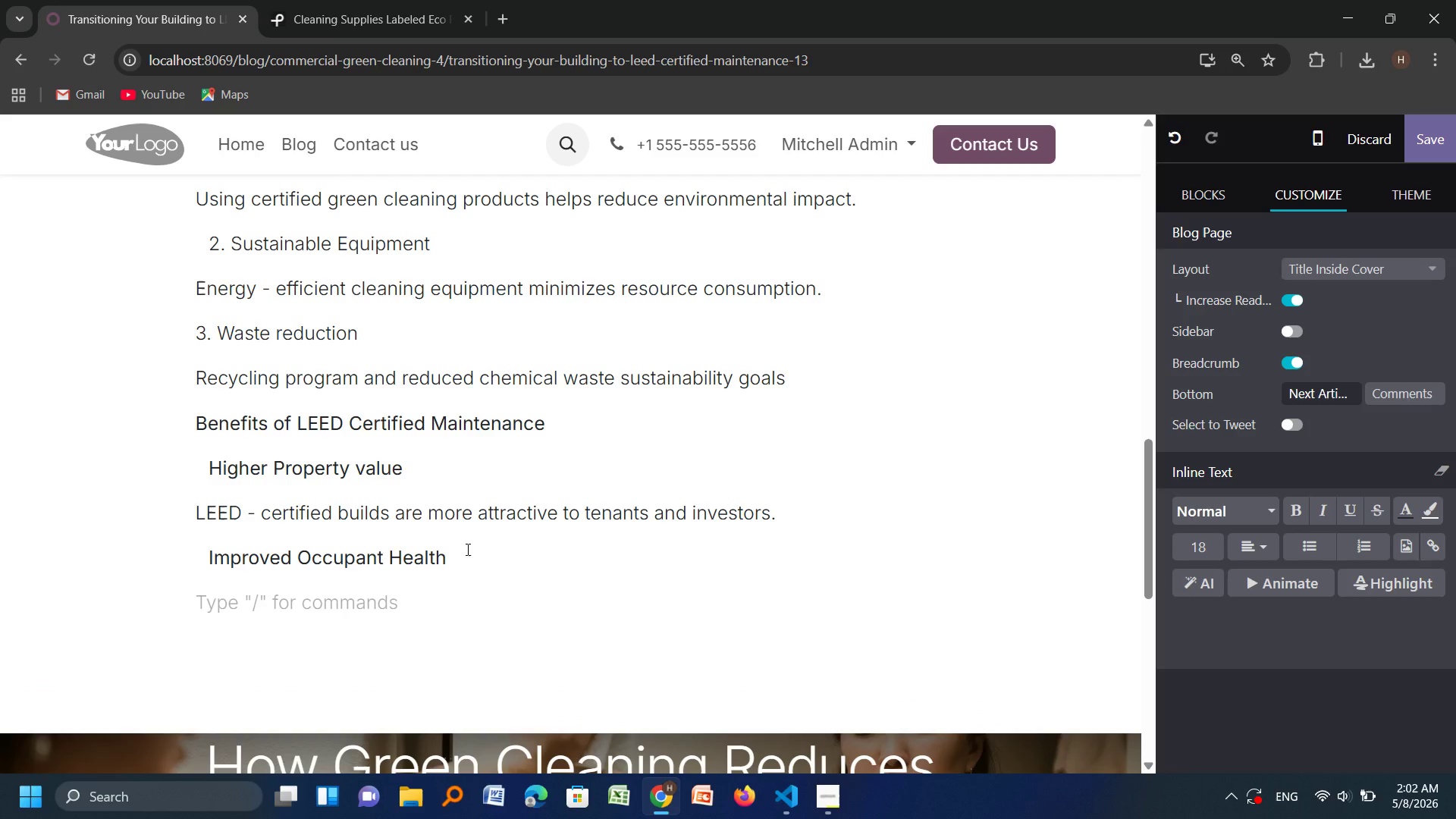 
wait(10.99)
 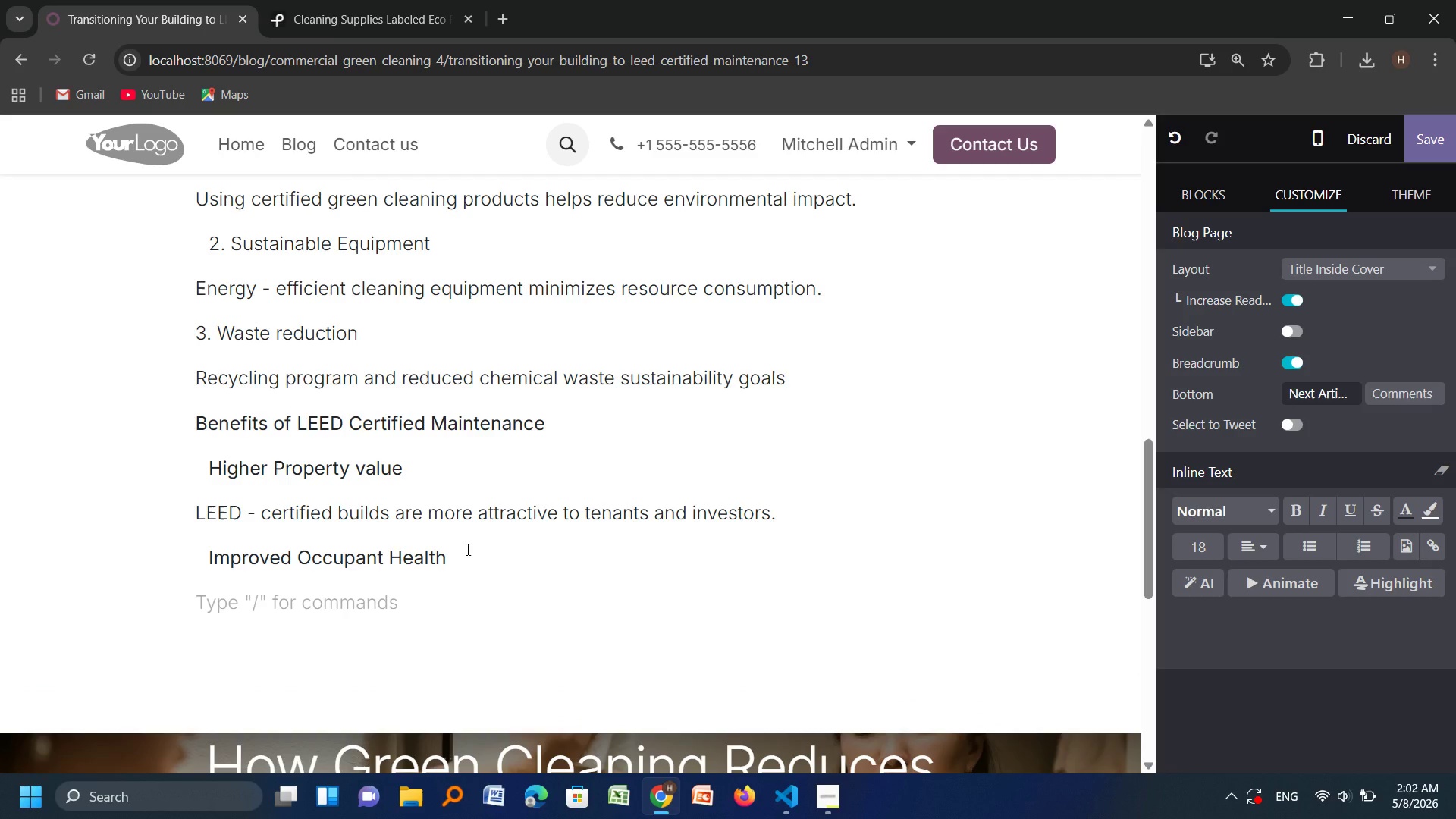 
type(Better air qualo)
key(Backspace)
type(ity and)
 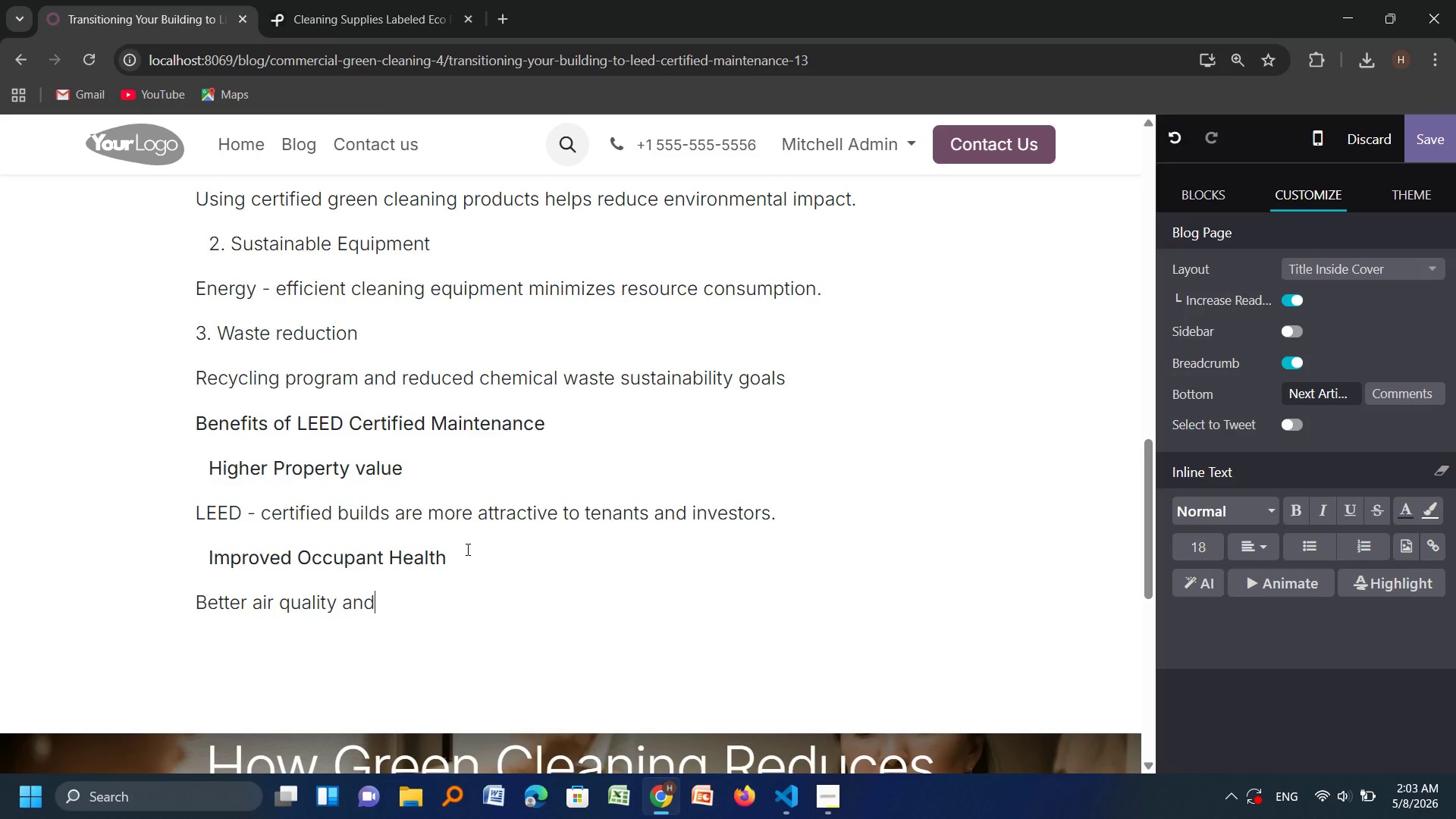 
wait(9.42)
 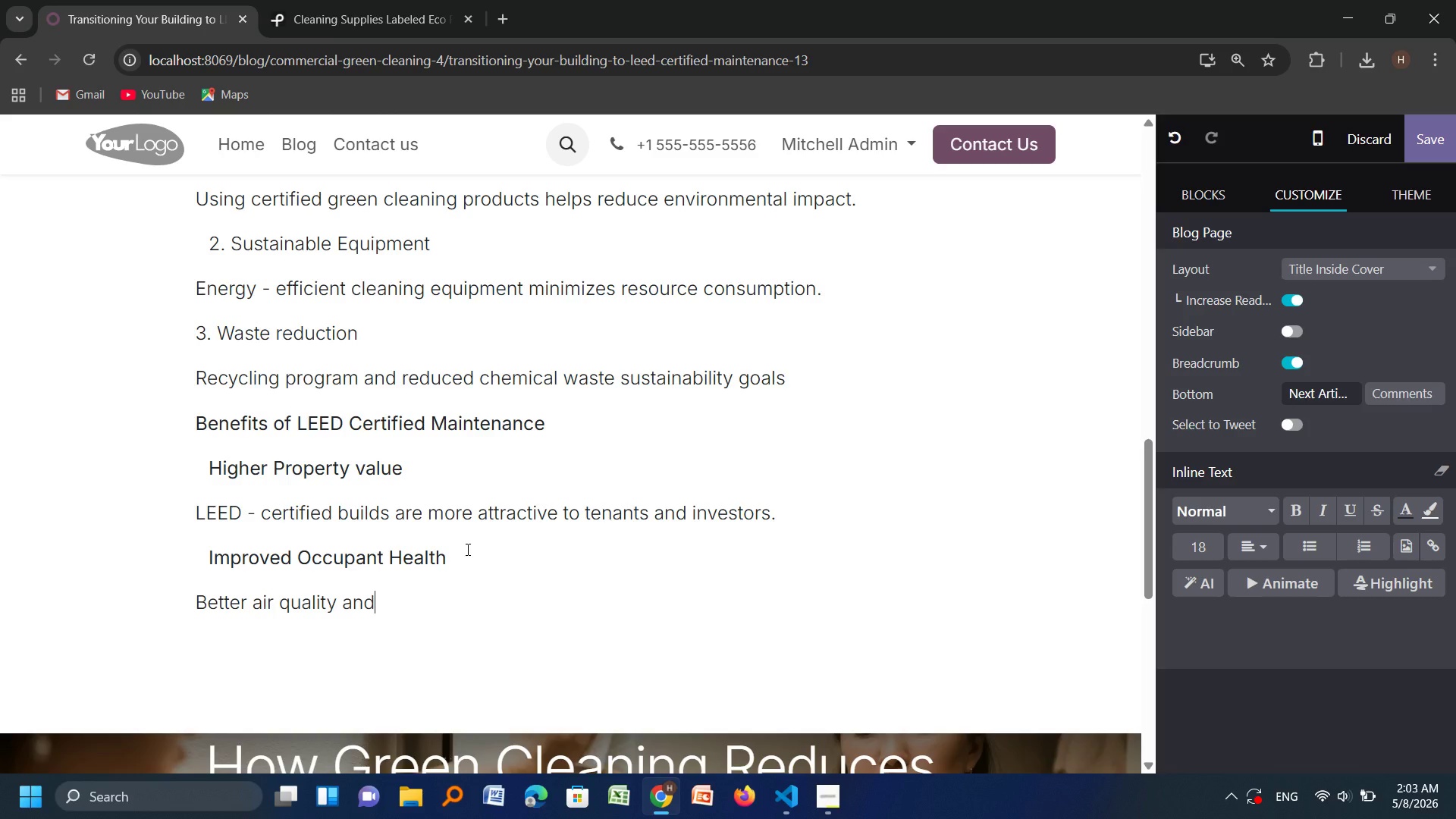 
type( reduced toxins create)
 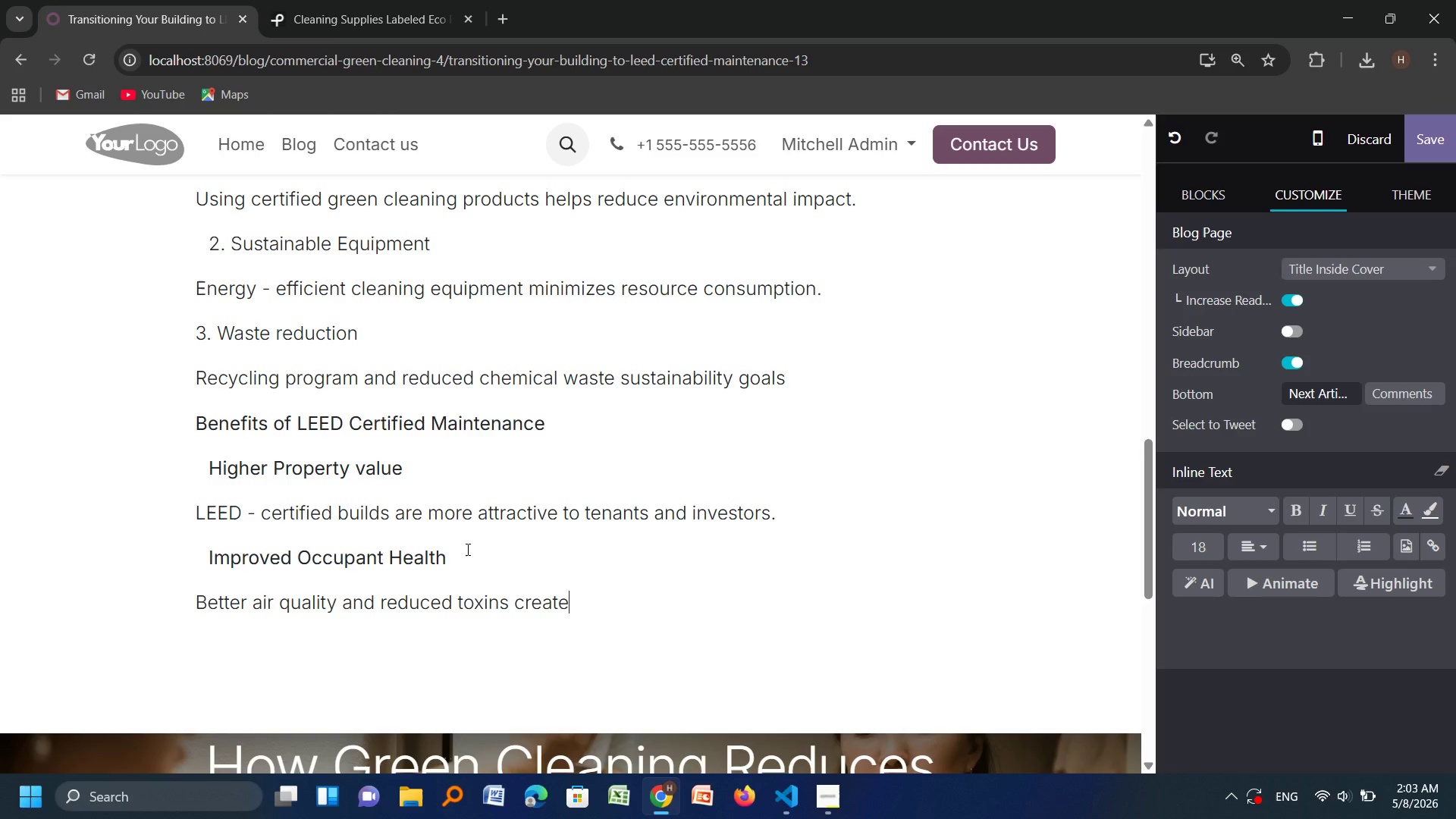 
wait(12.45)
 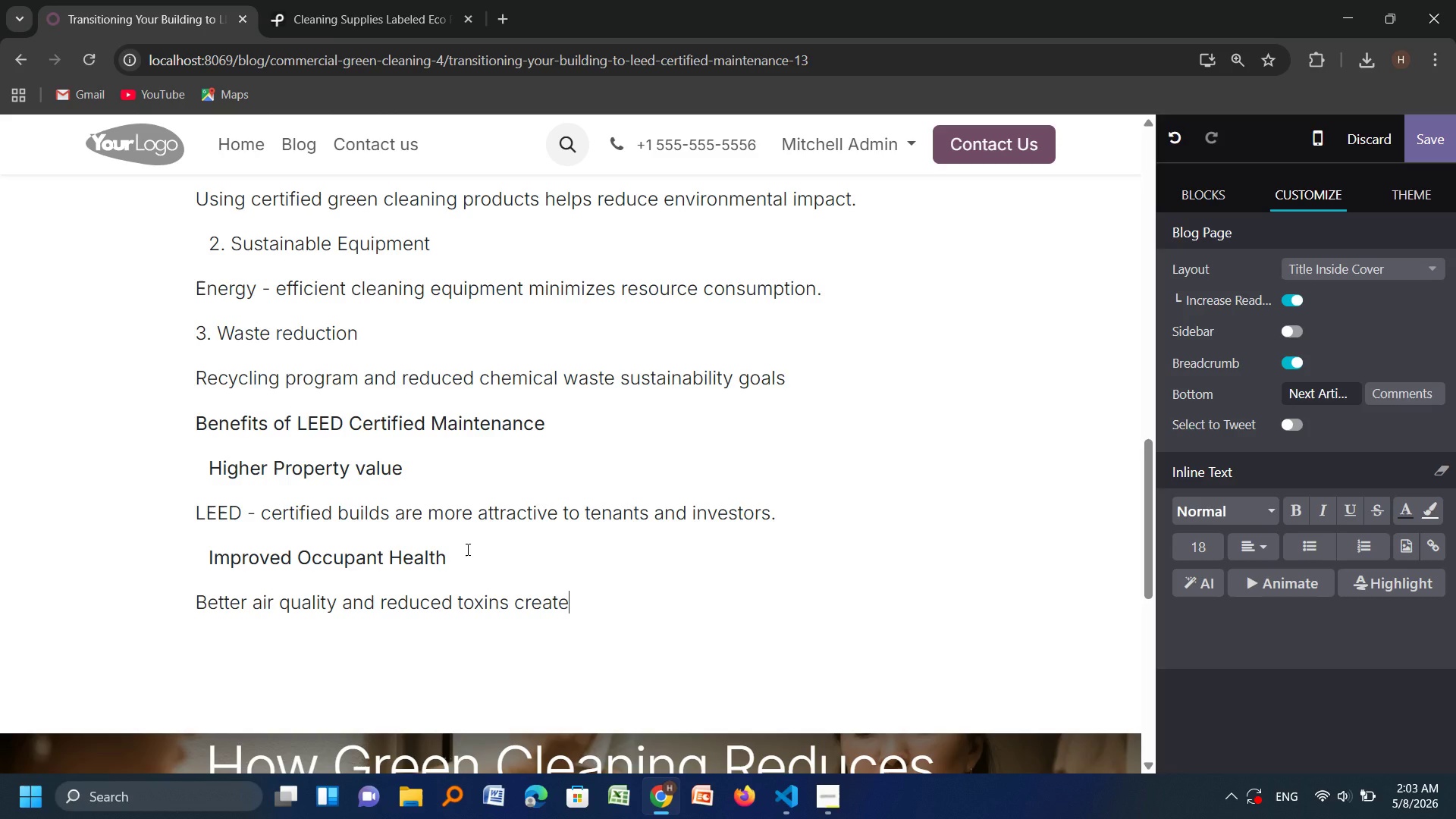 
type( a healthier )
 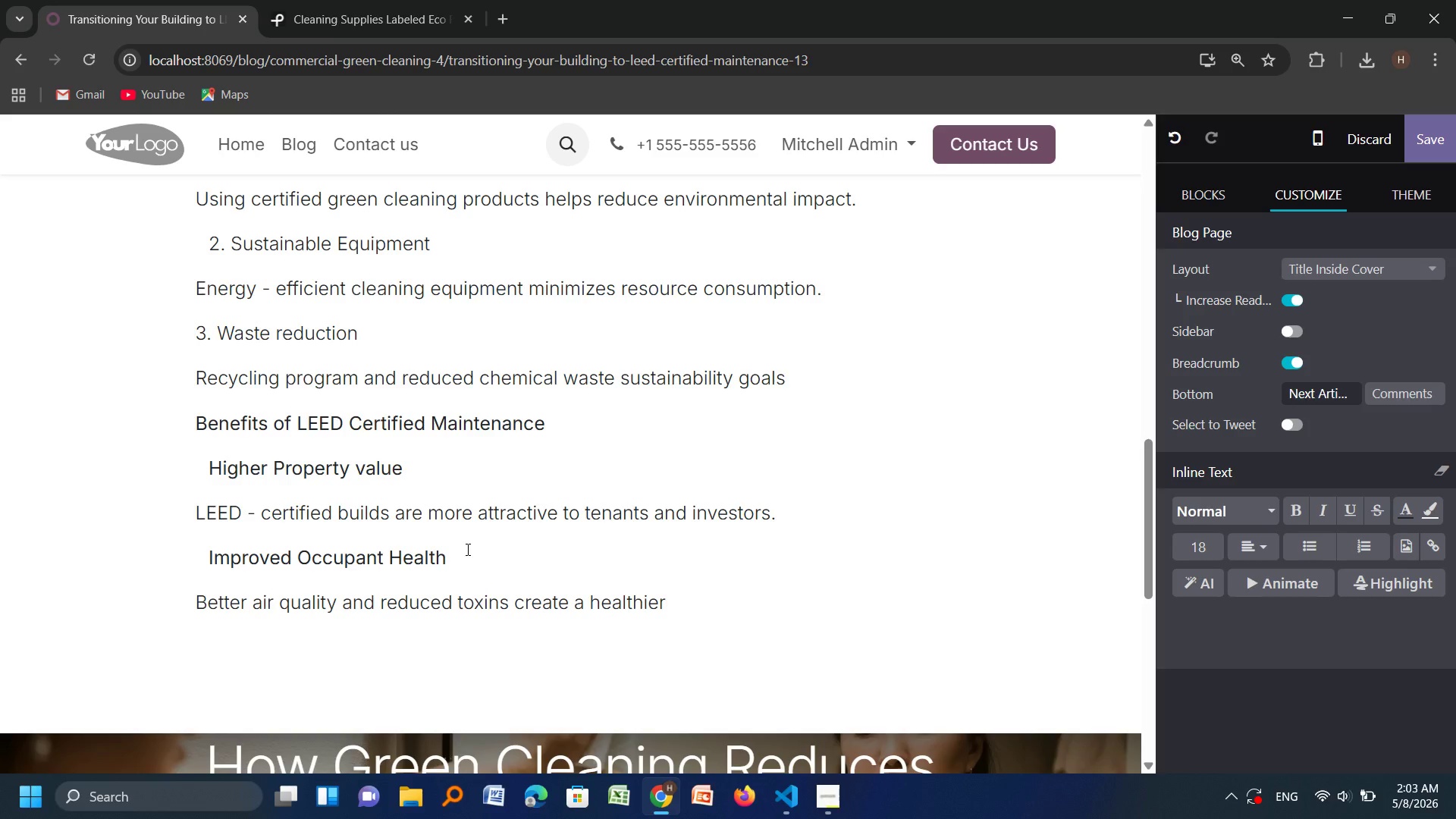 
type(environment )
key(Backspace)
type(.)
 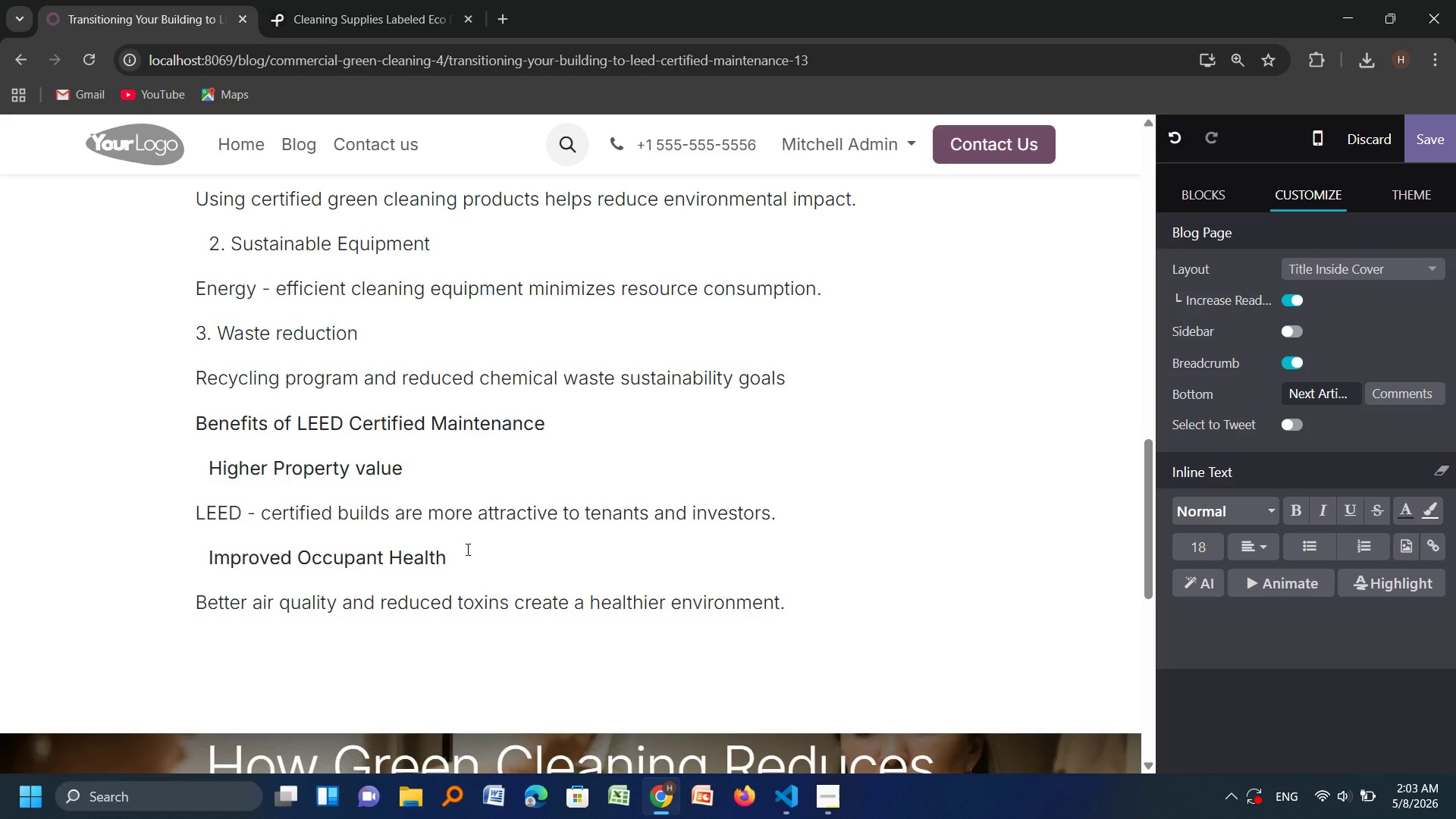 
key(Enter)
 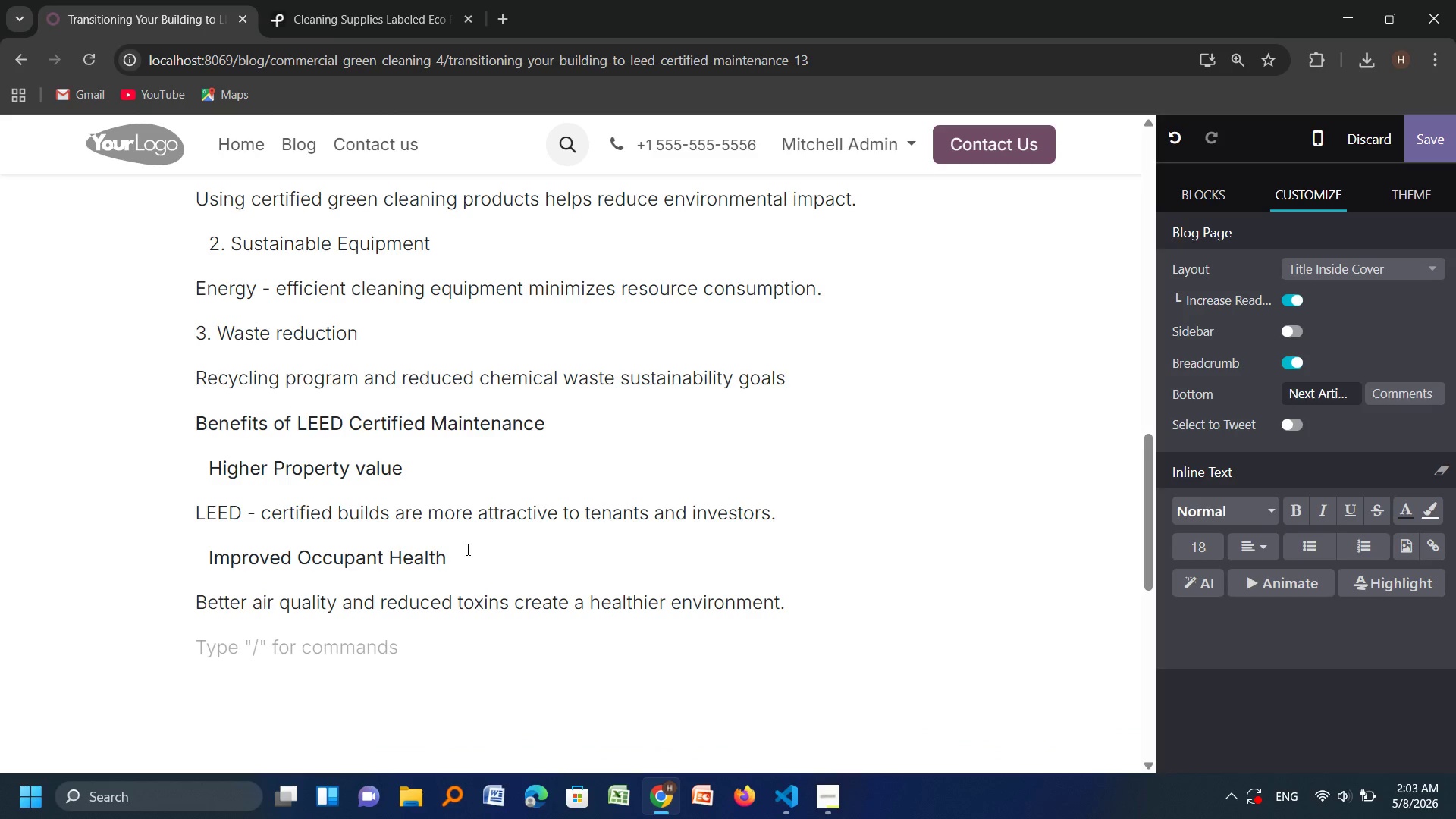 
type(Operational Eff)
 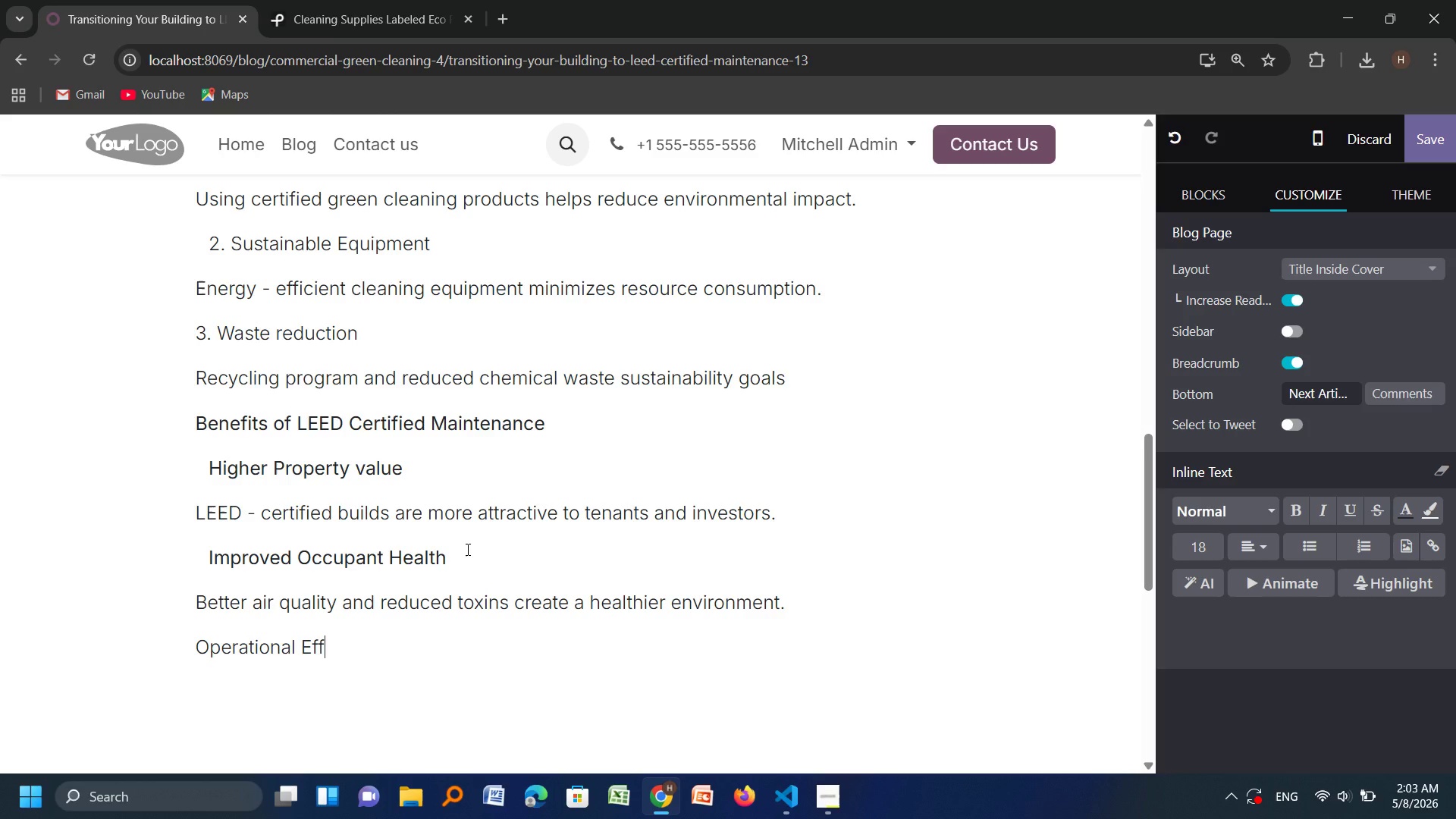 
wait(7.28)
 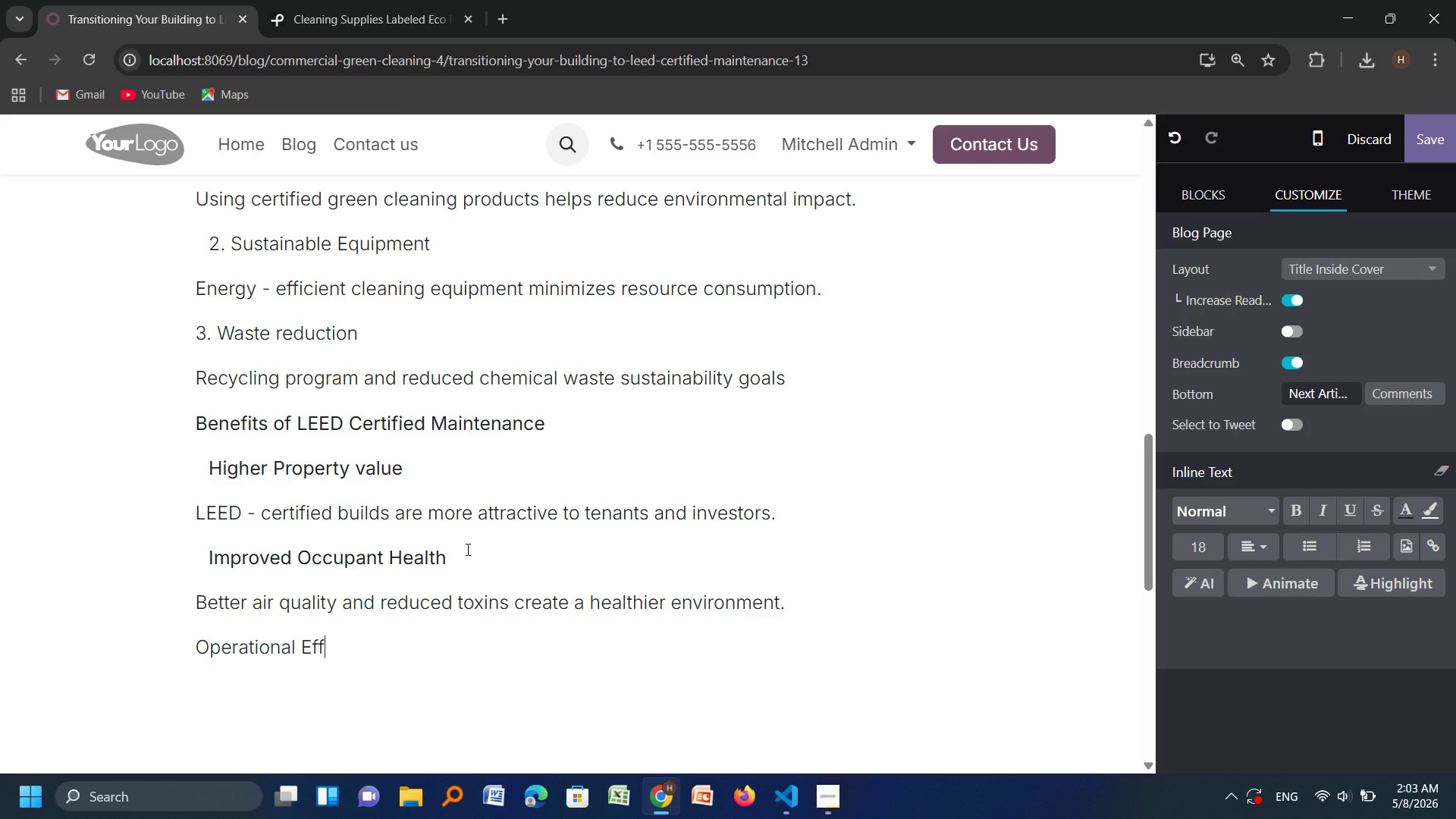 
type(iciency)
 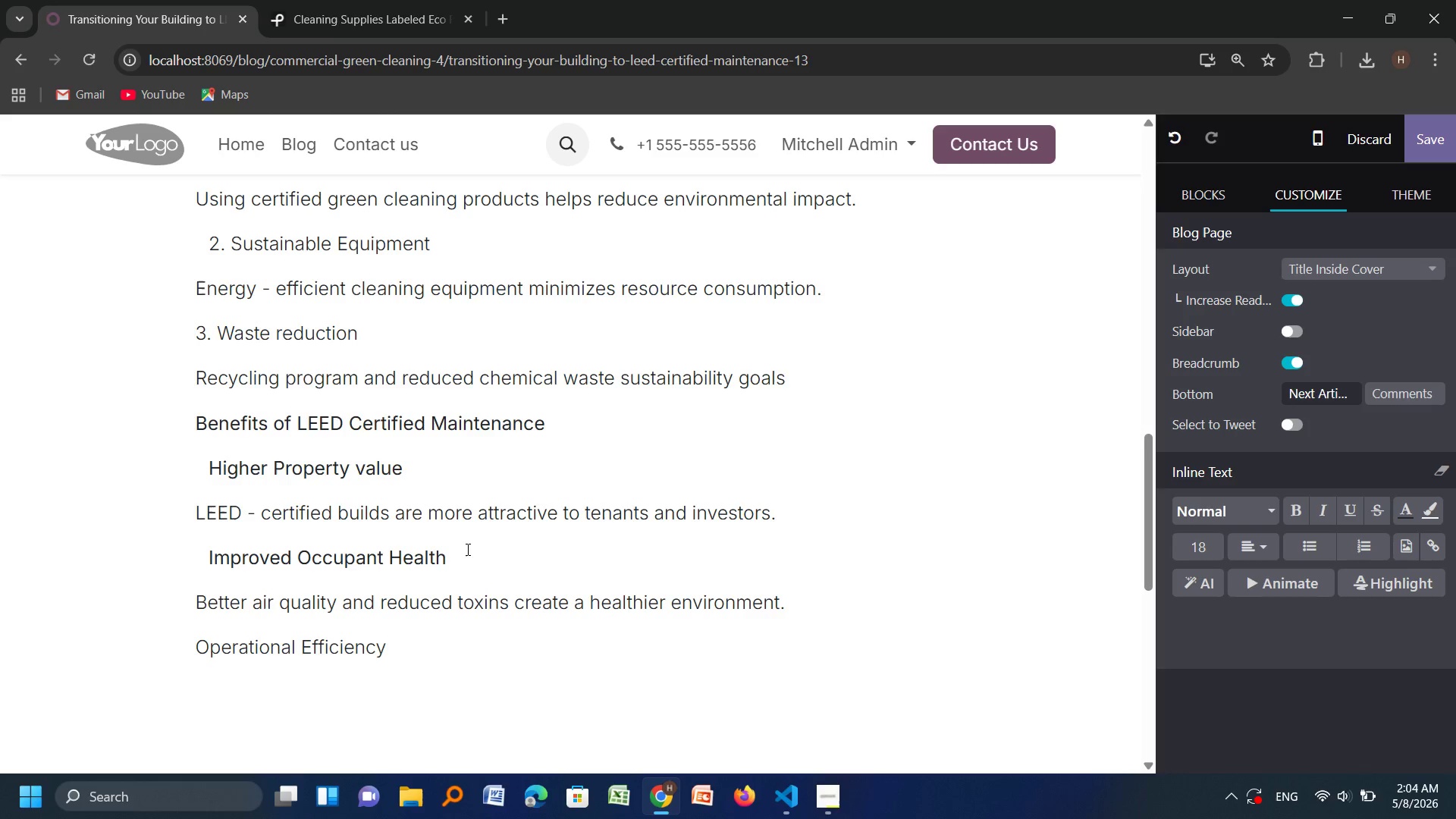 
key(Enter)
 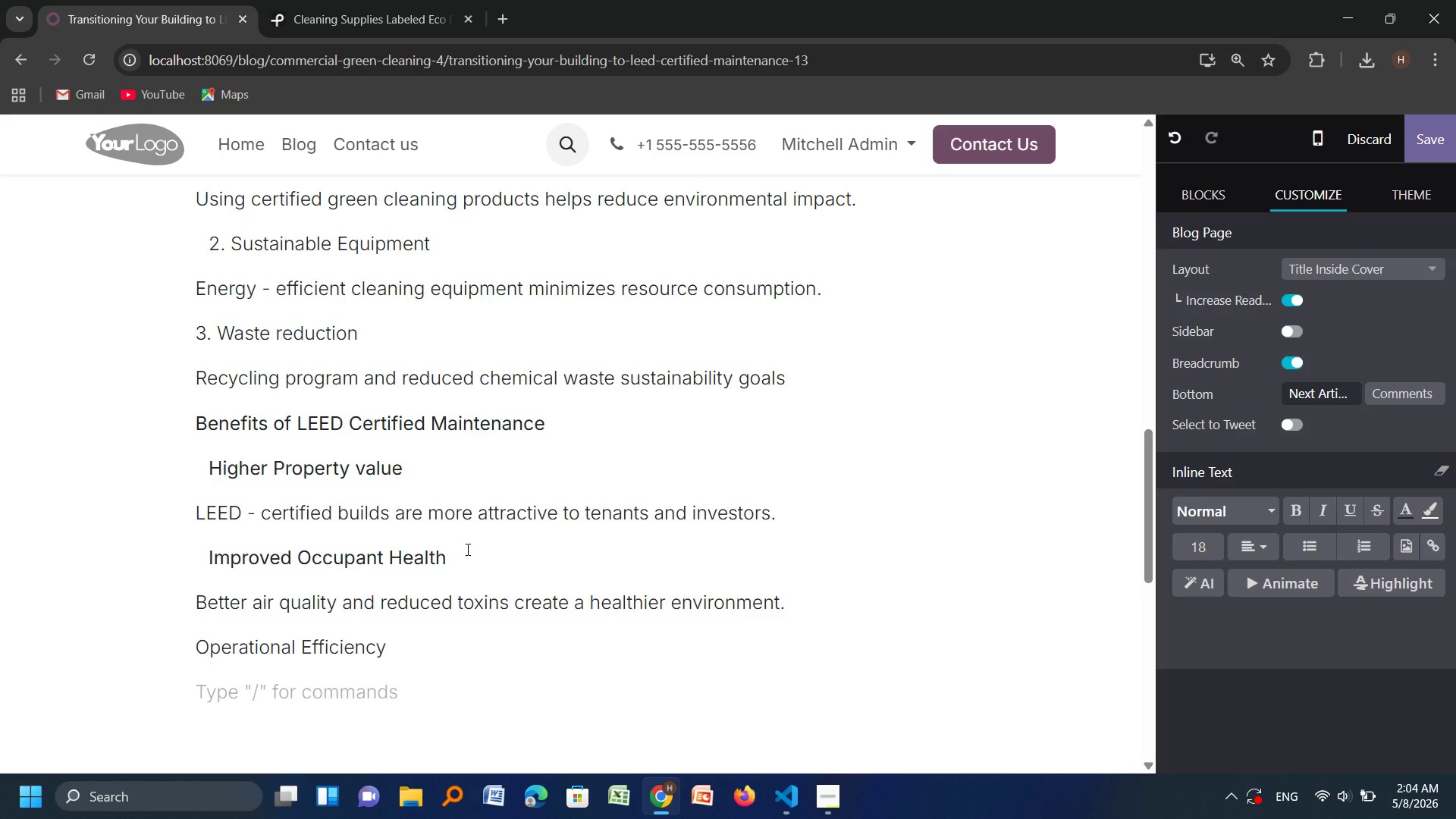 
key(CapsLock)
 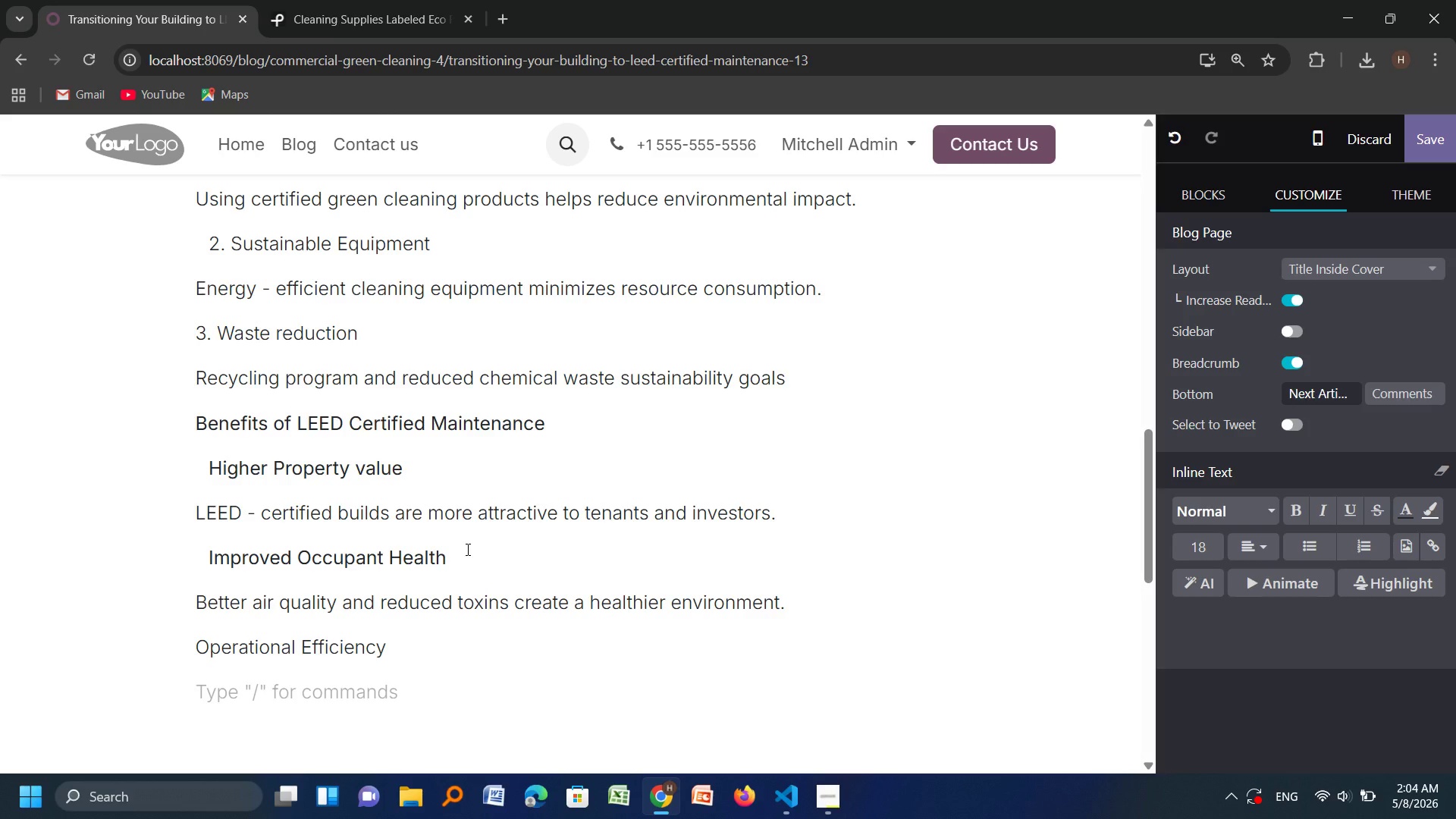 
key(S)
 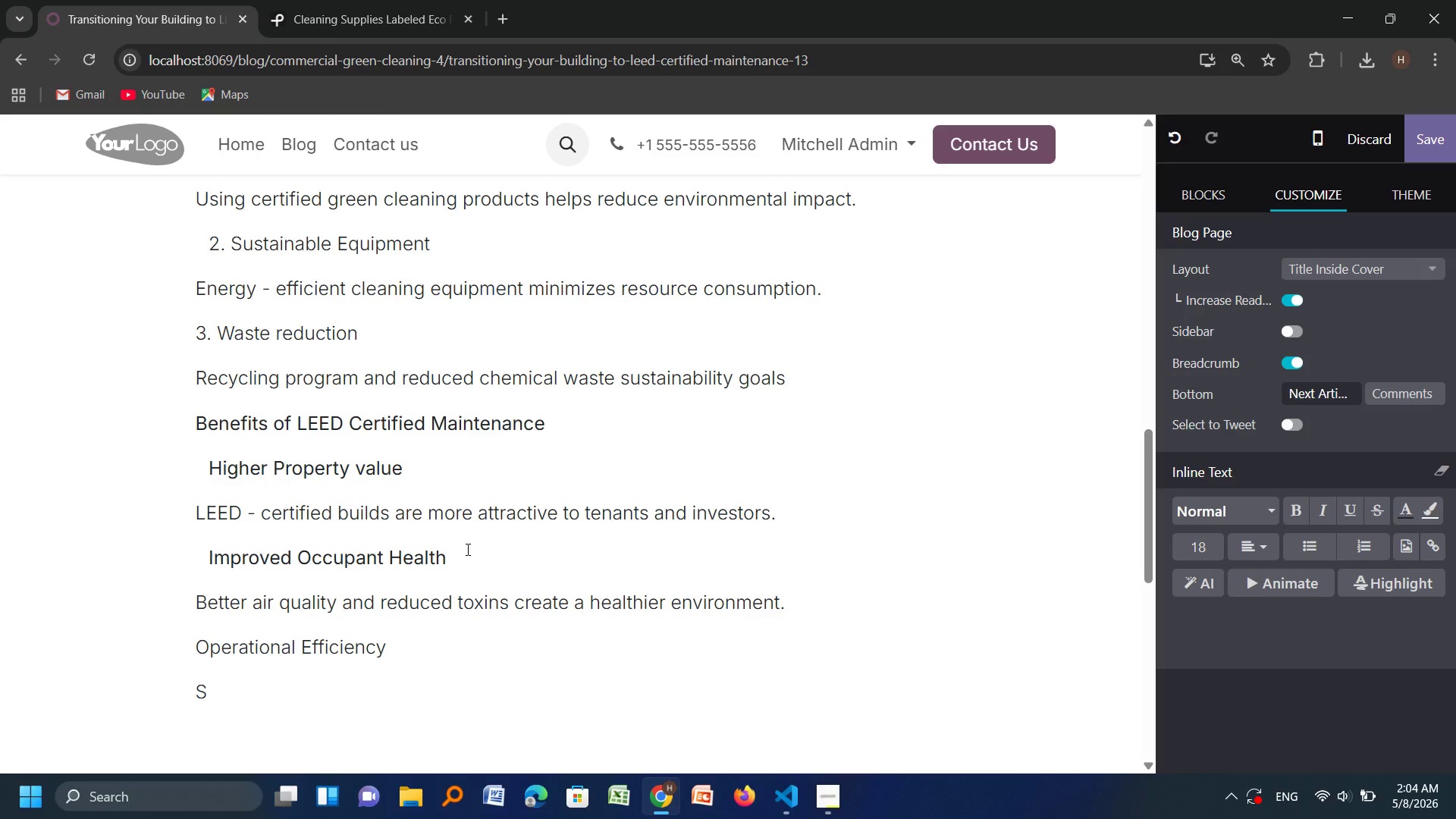 
hold_key(key=CapsLock, duration=1.25)
 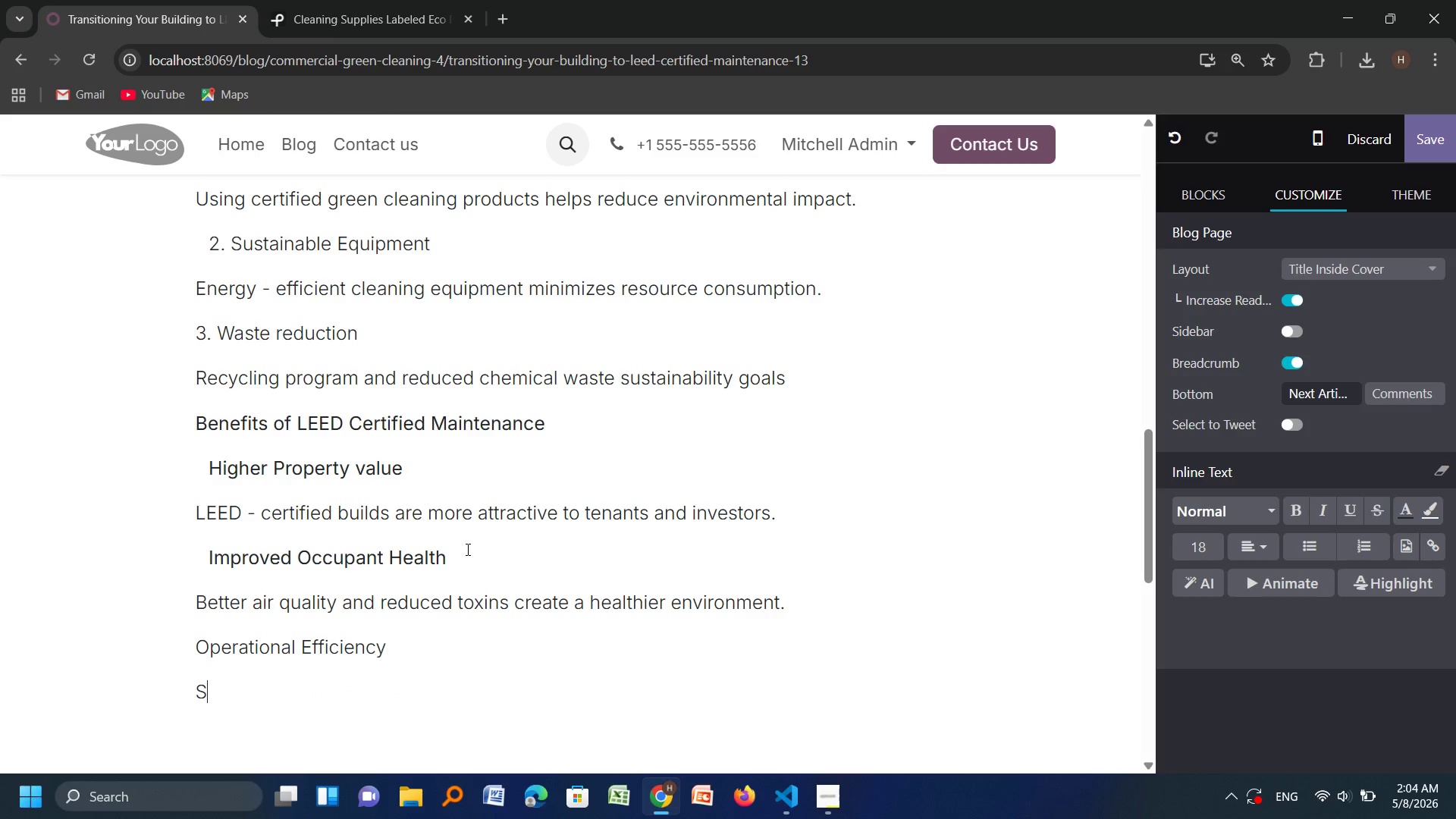 
key(Backspace)
 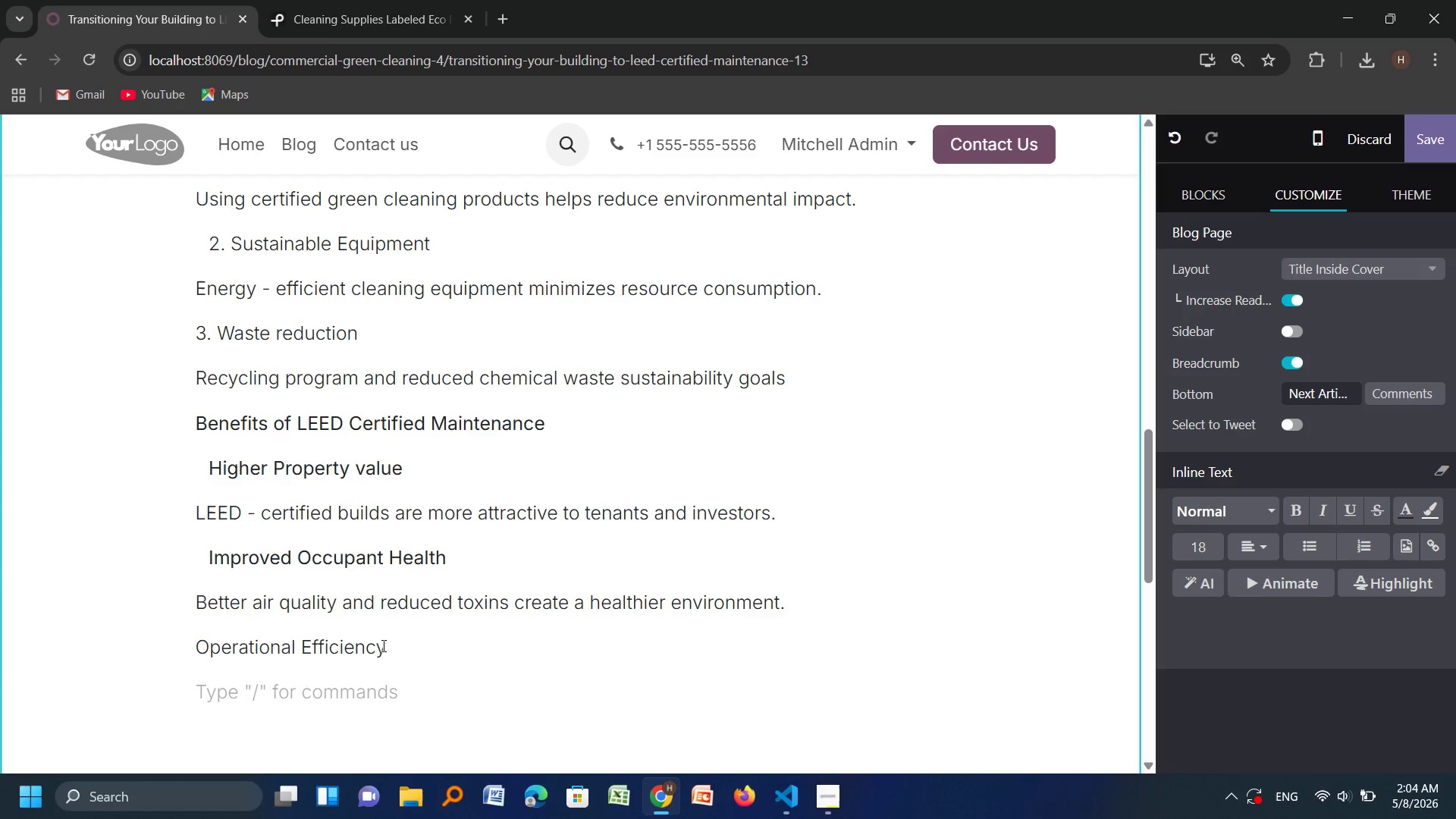 
left_click_drag(start_coordinate=[382, 645], to_coordinate=[196, 657])
 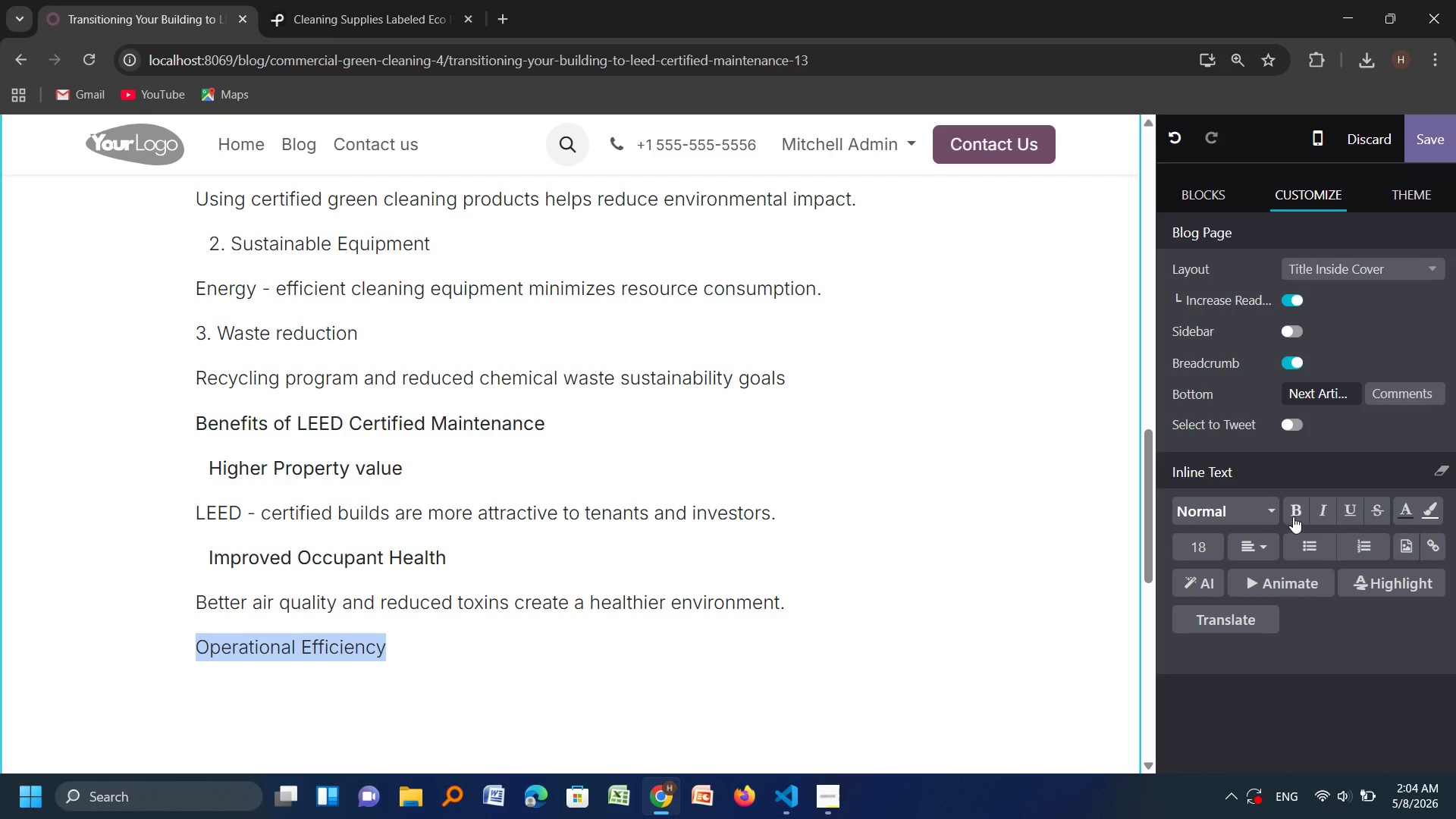 
left_click([1293, 516])
 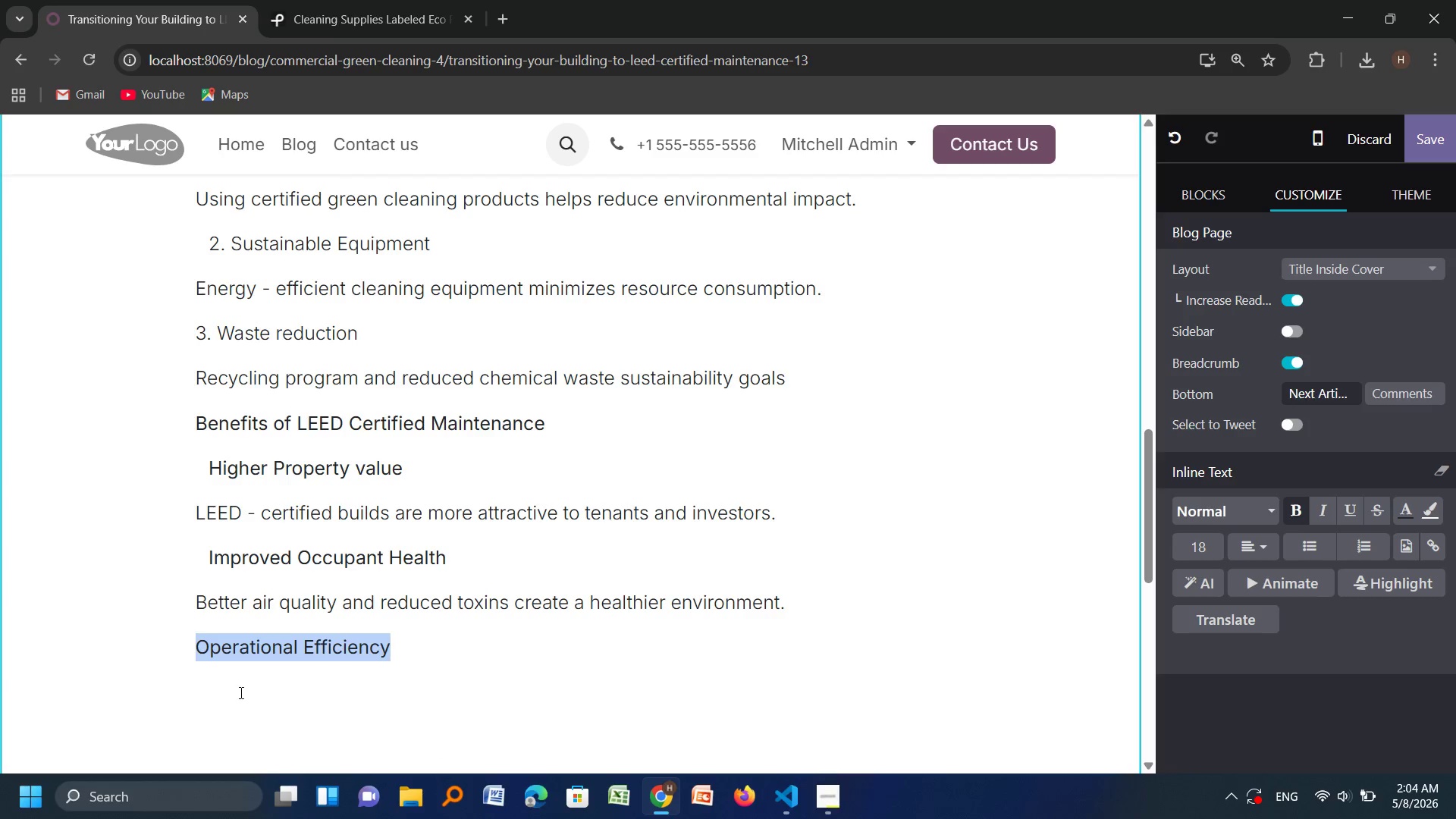 
left_click([226, 681])
 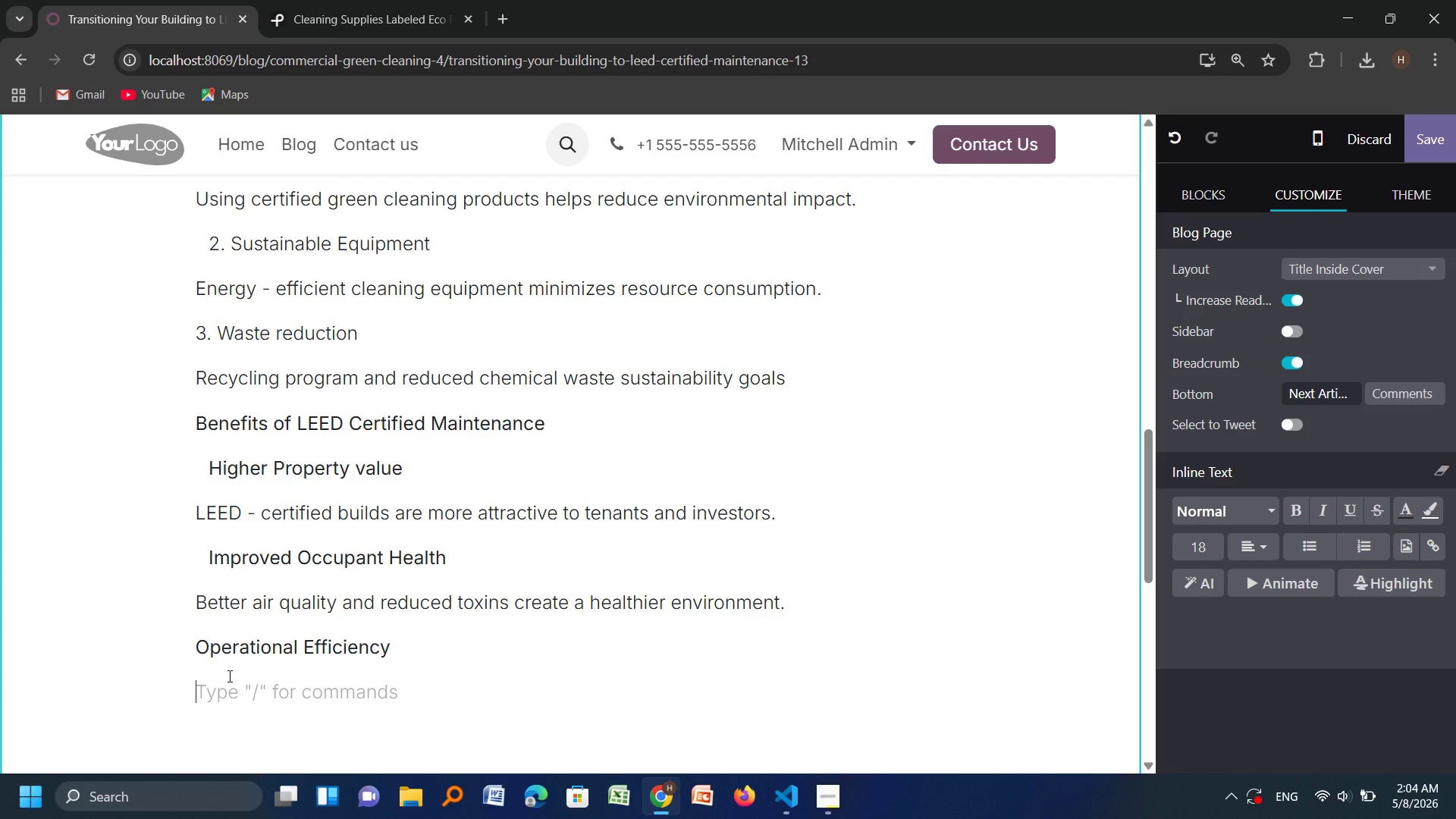 
type(Sustainable practices often lead to cost savings over time.)
 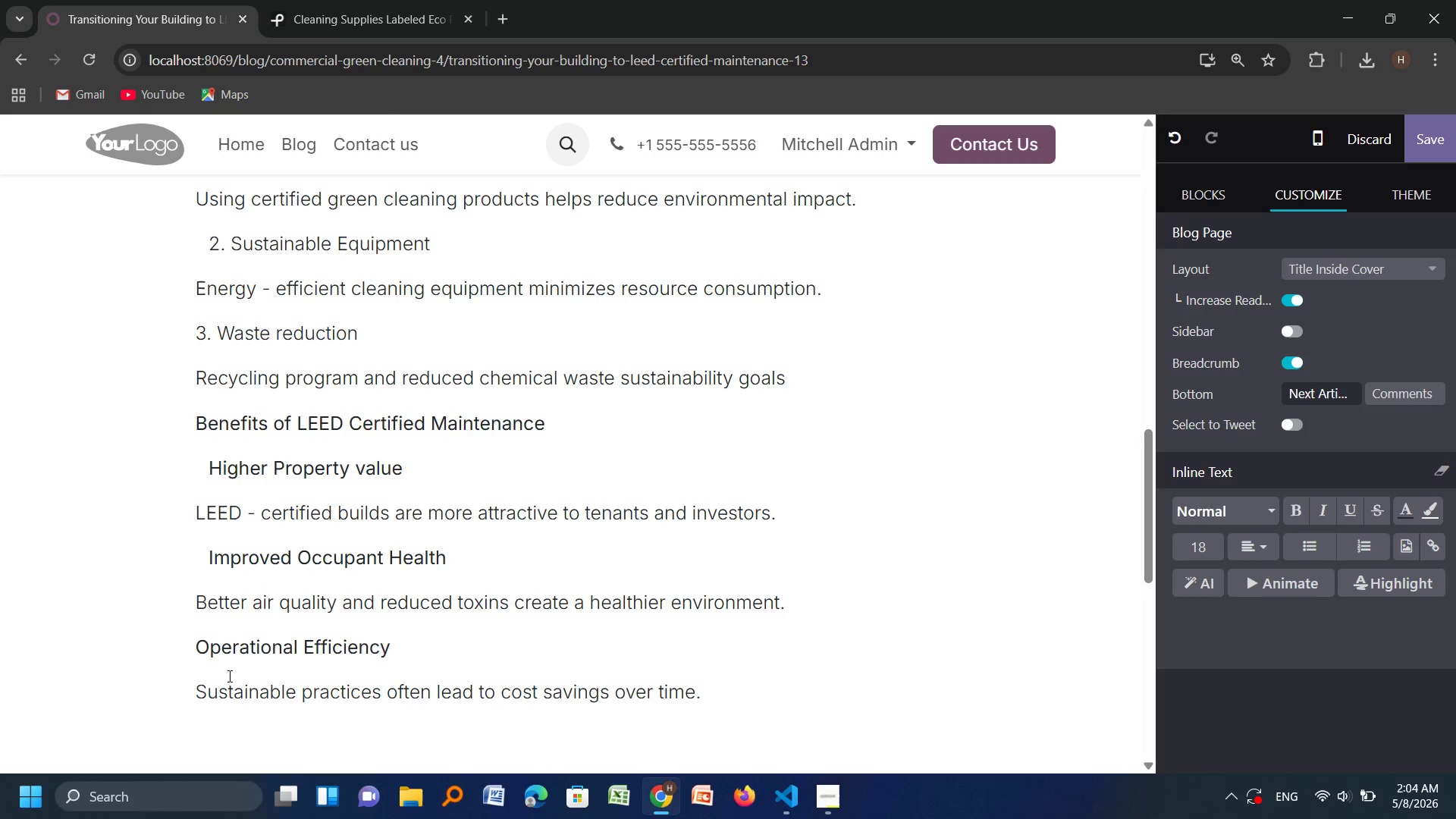 
key(Enter)
 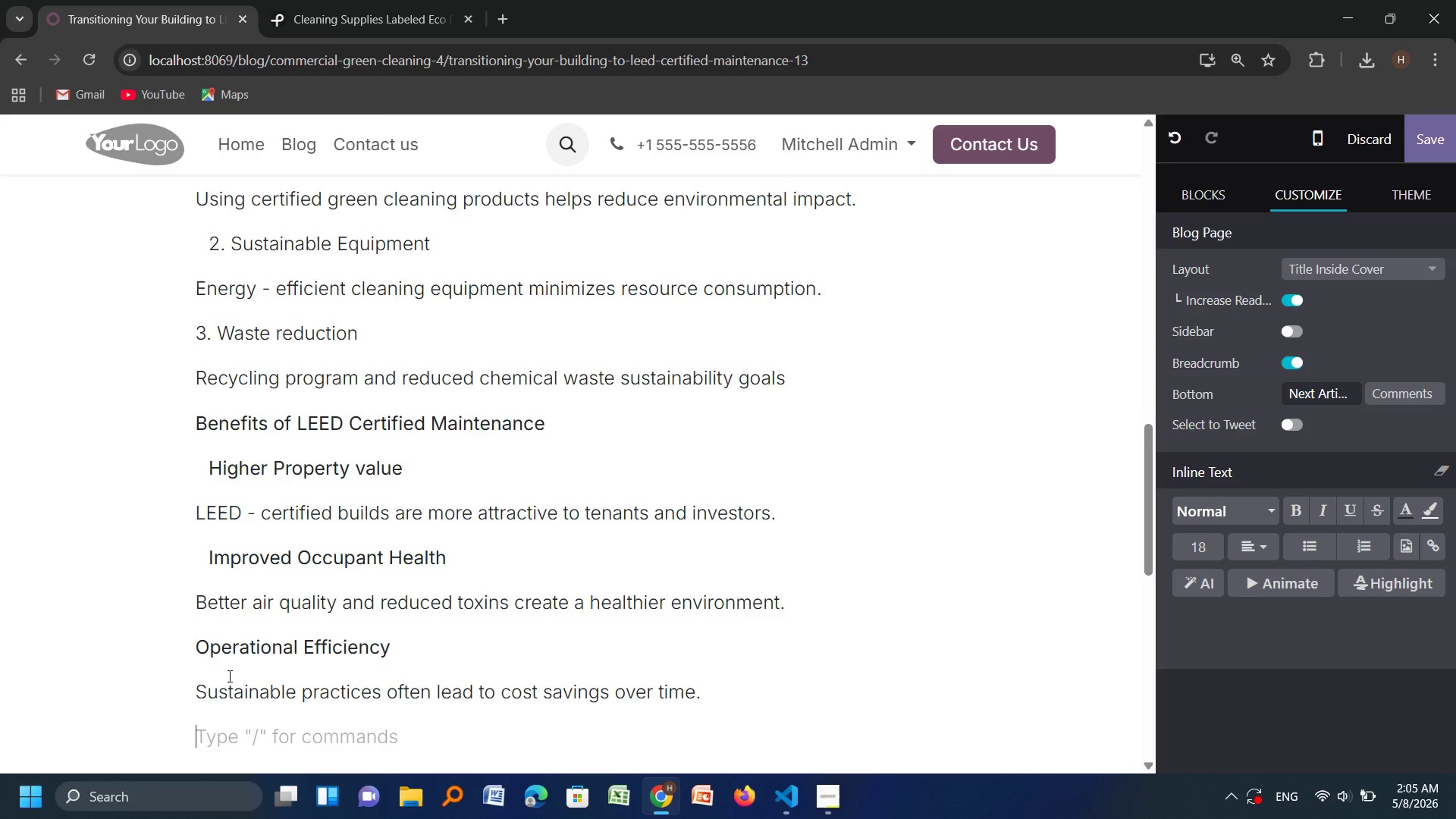 
type(steps to )
 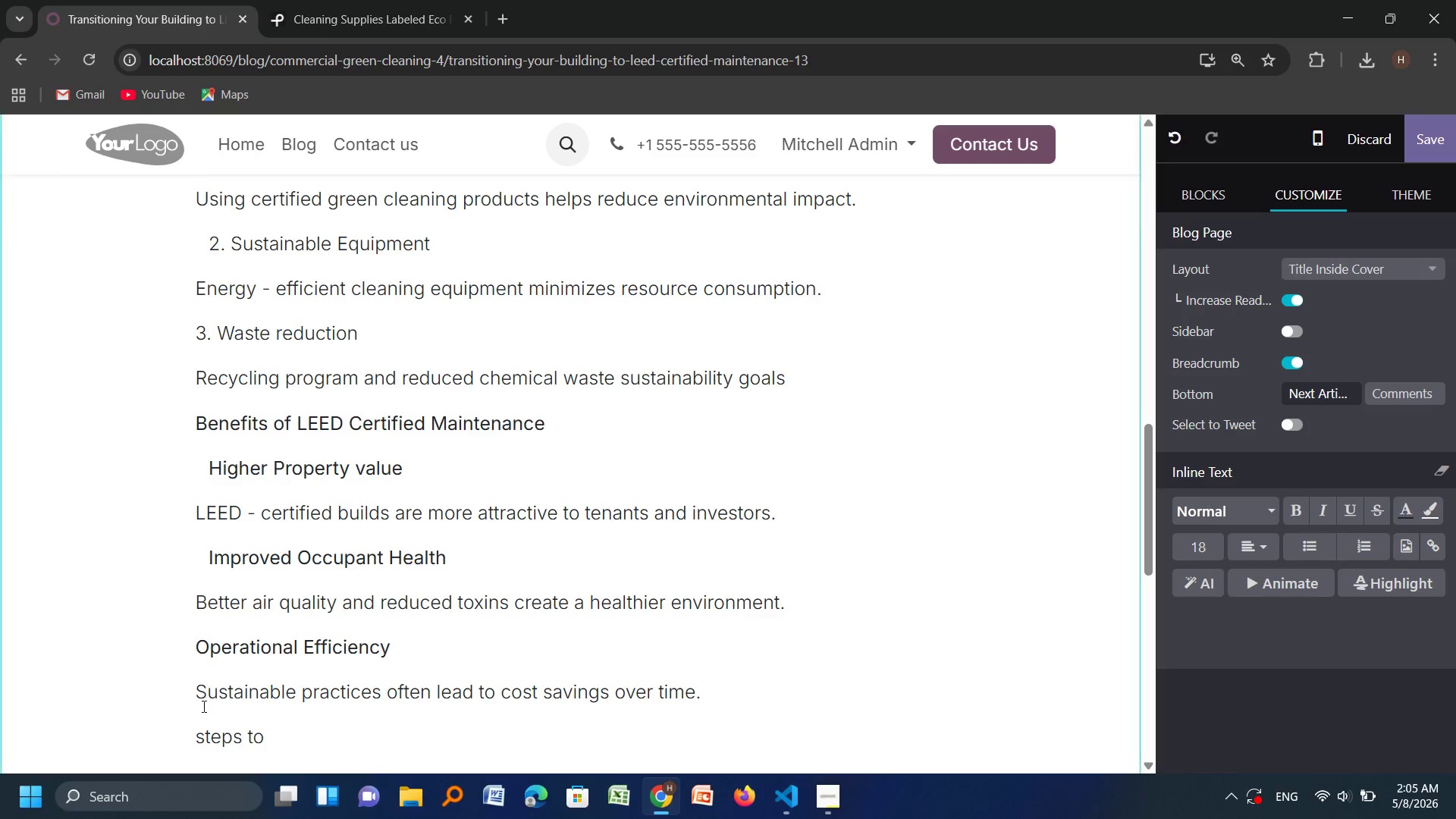 
left_click([193, 730])
 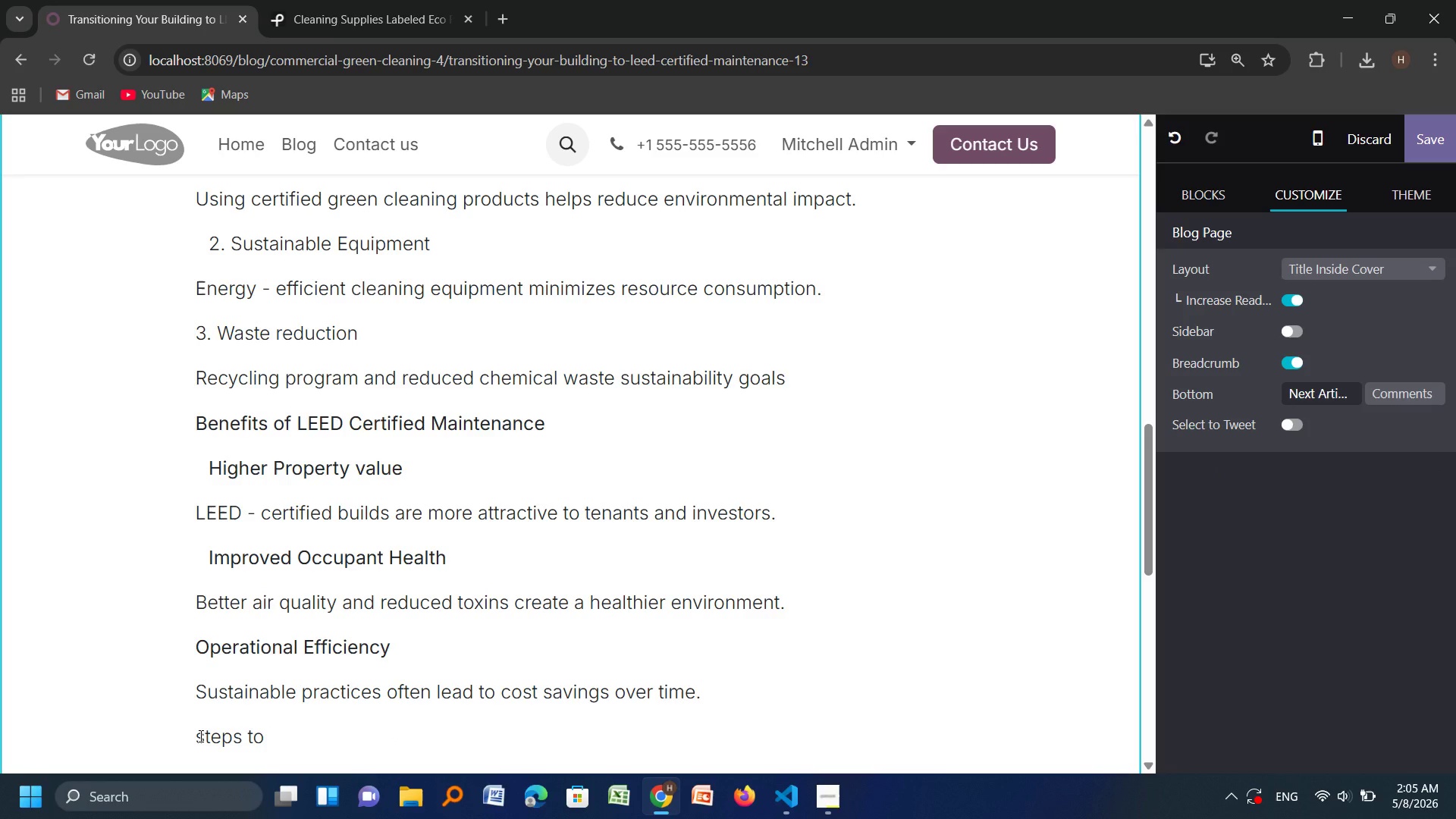 
left_click([199, 736])
 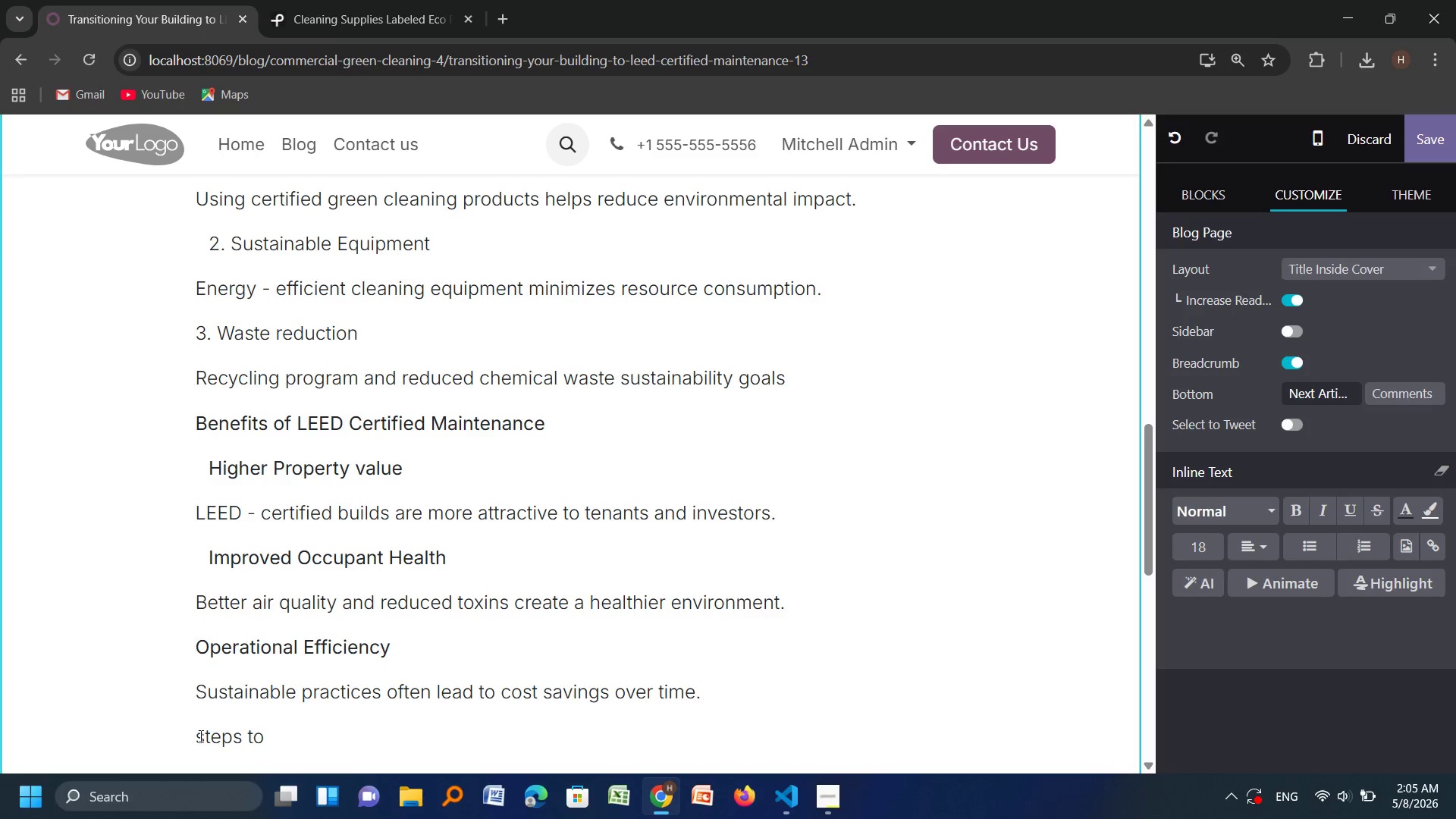 
key(Tab)
 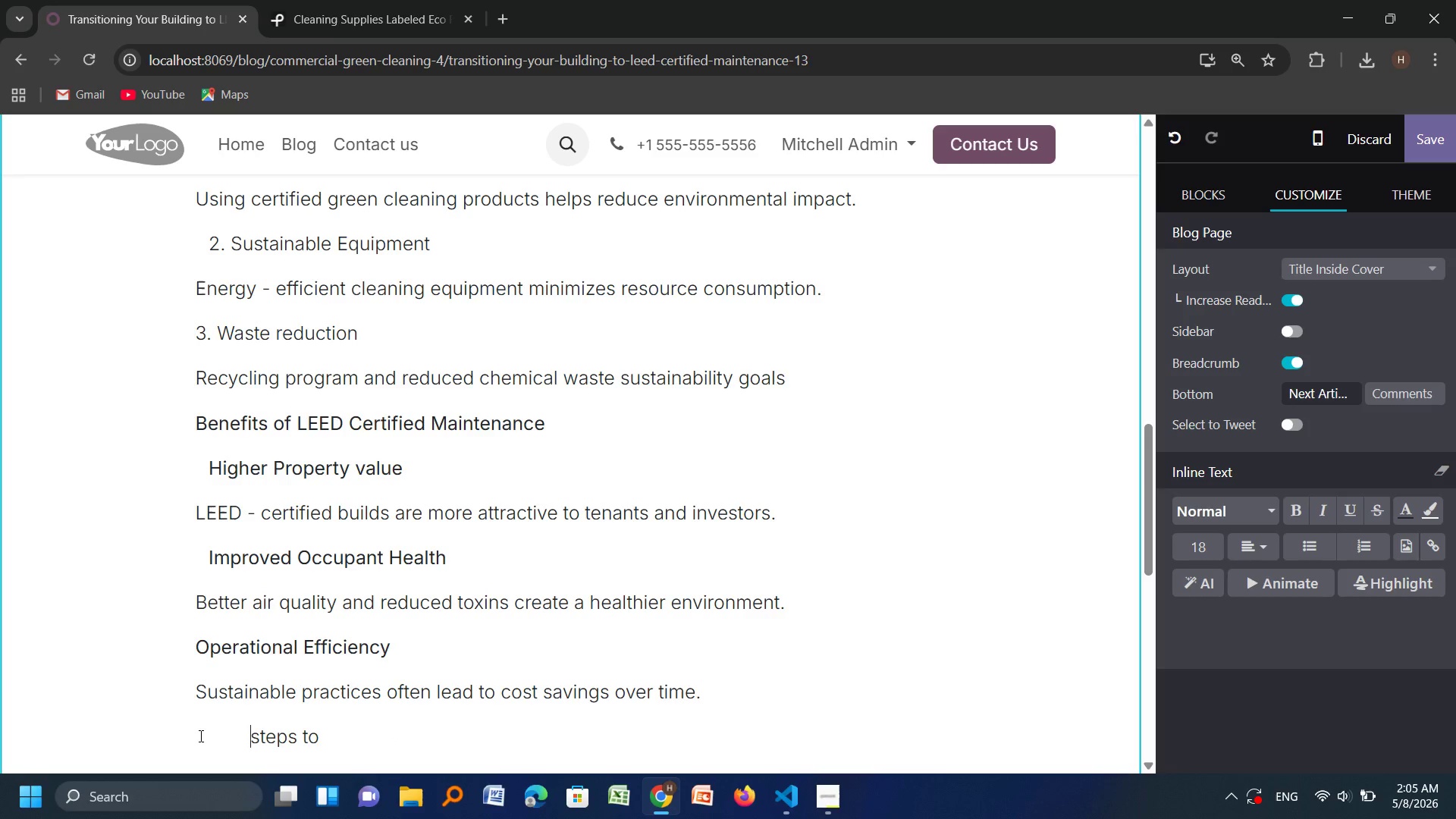 
key(Tab)
 